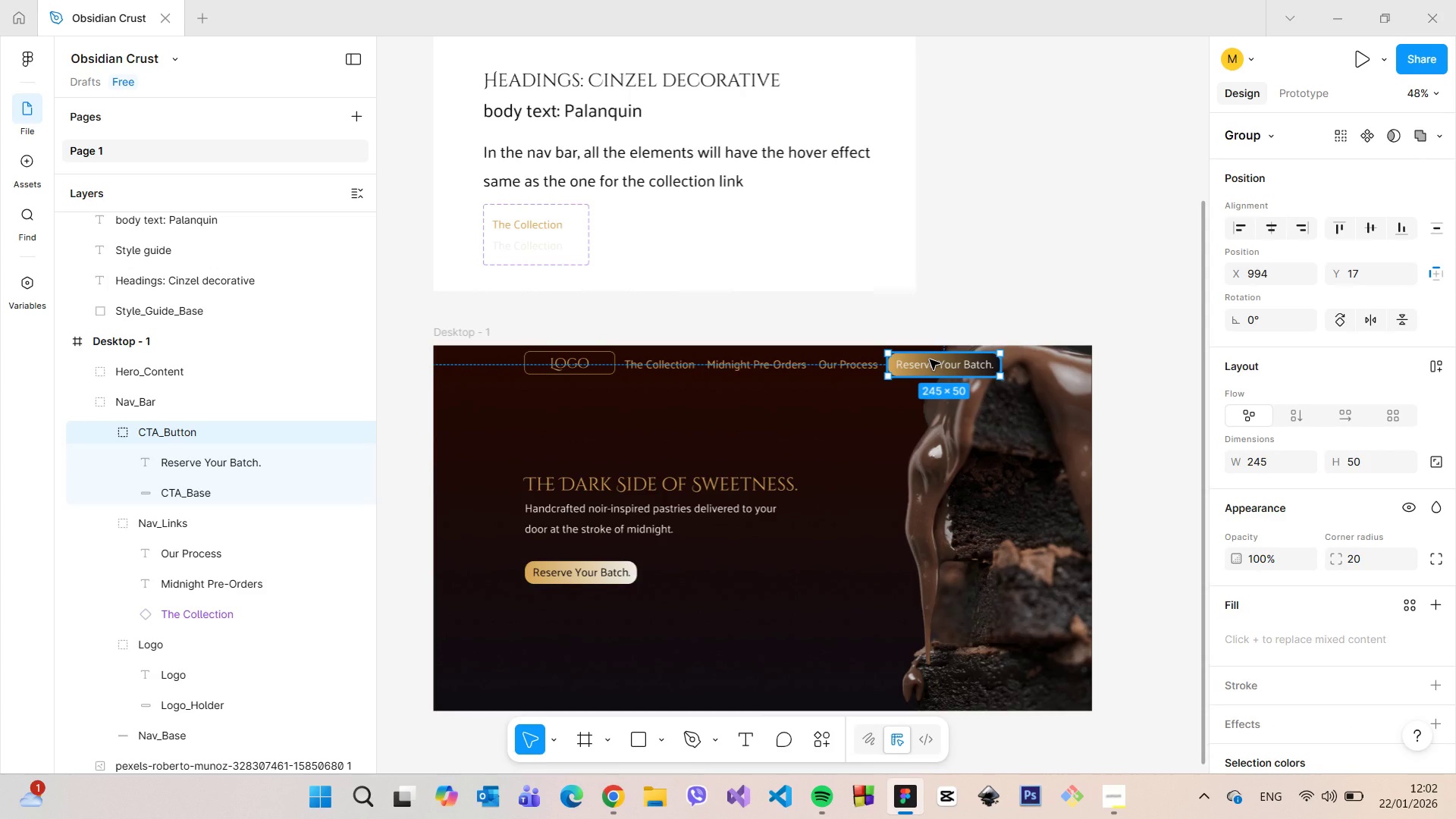 
left_click([924, 309])
 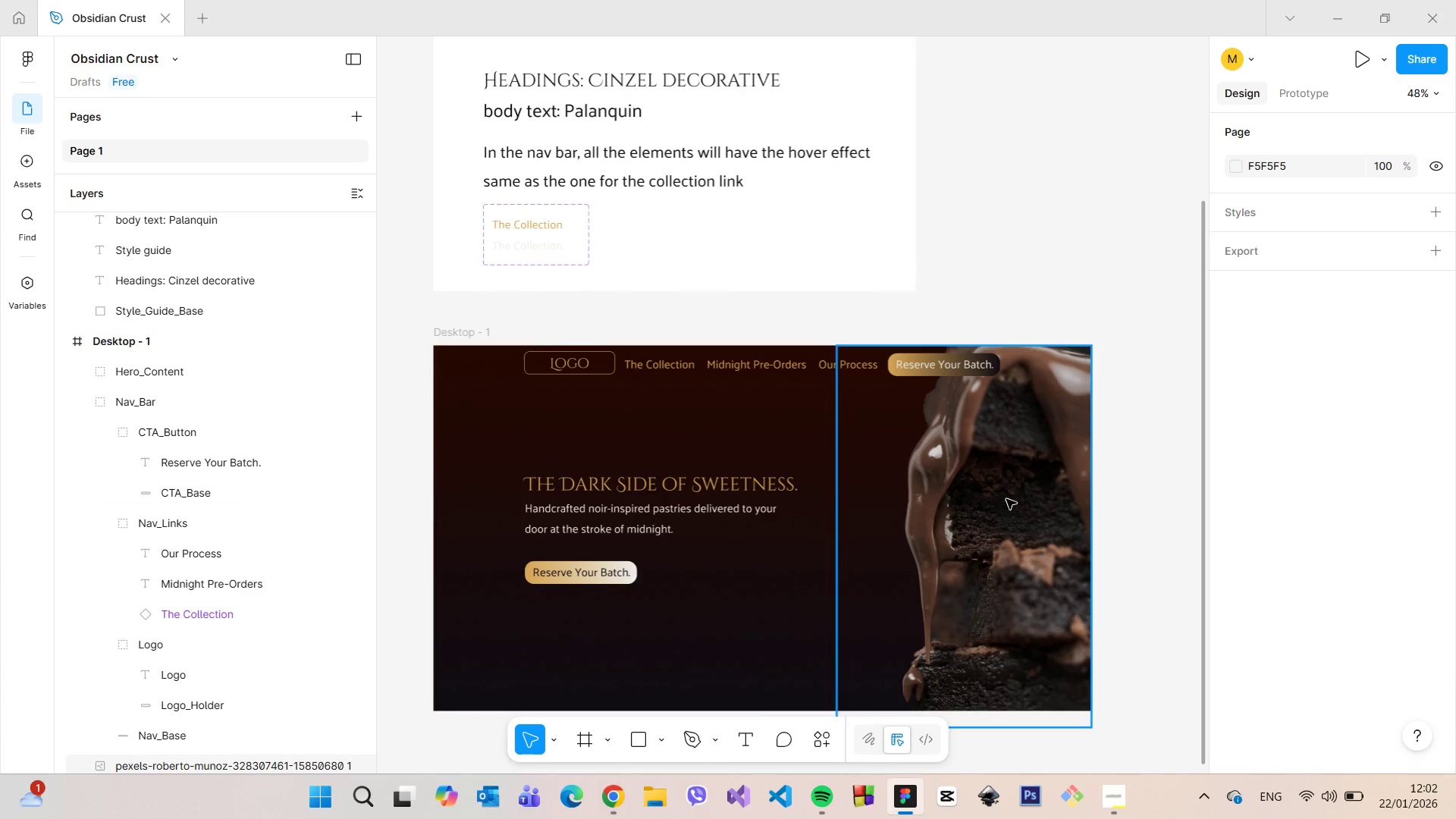 
scroll: coordinate [962, 430], scroll_direction: up, amount: 3.0
 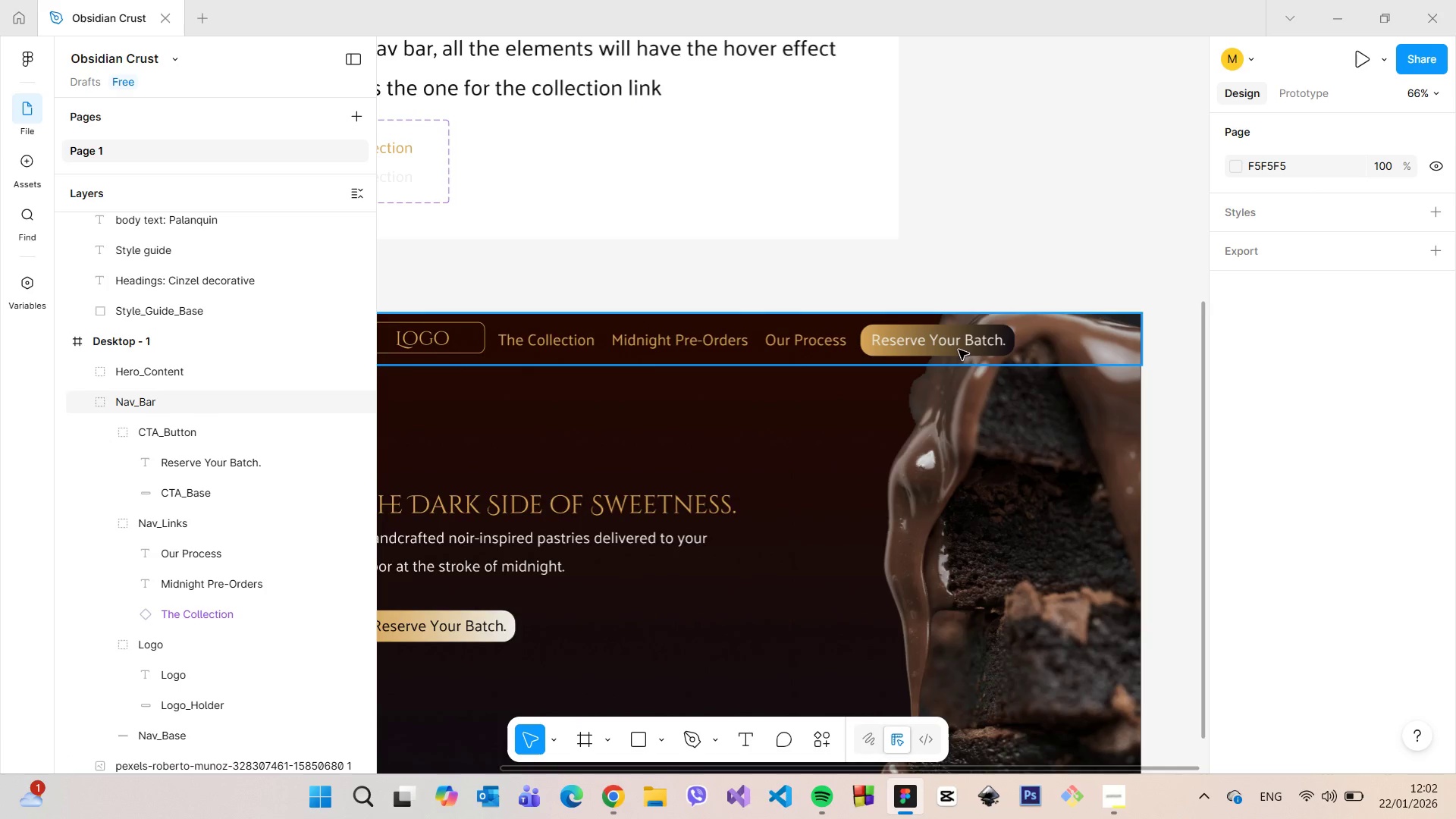 
double_click([959, 349])
 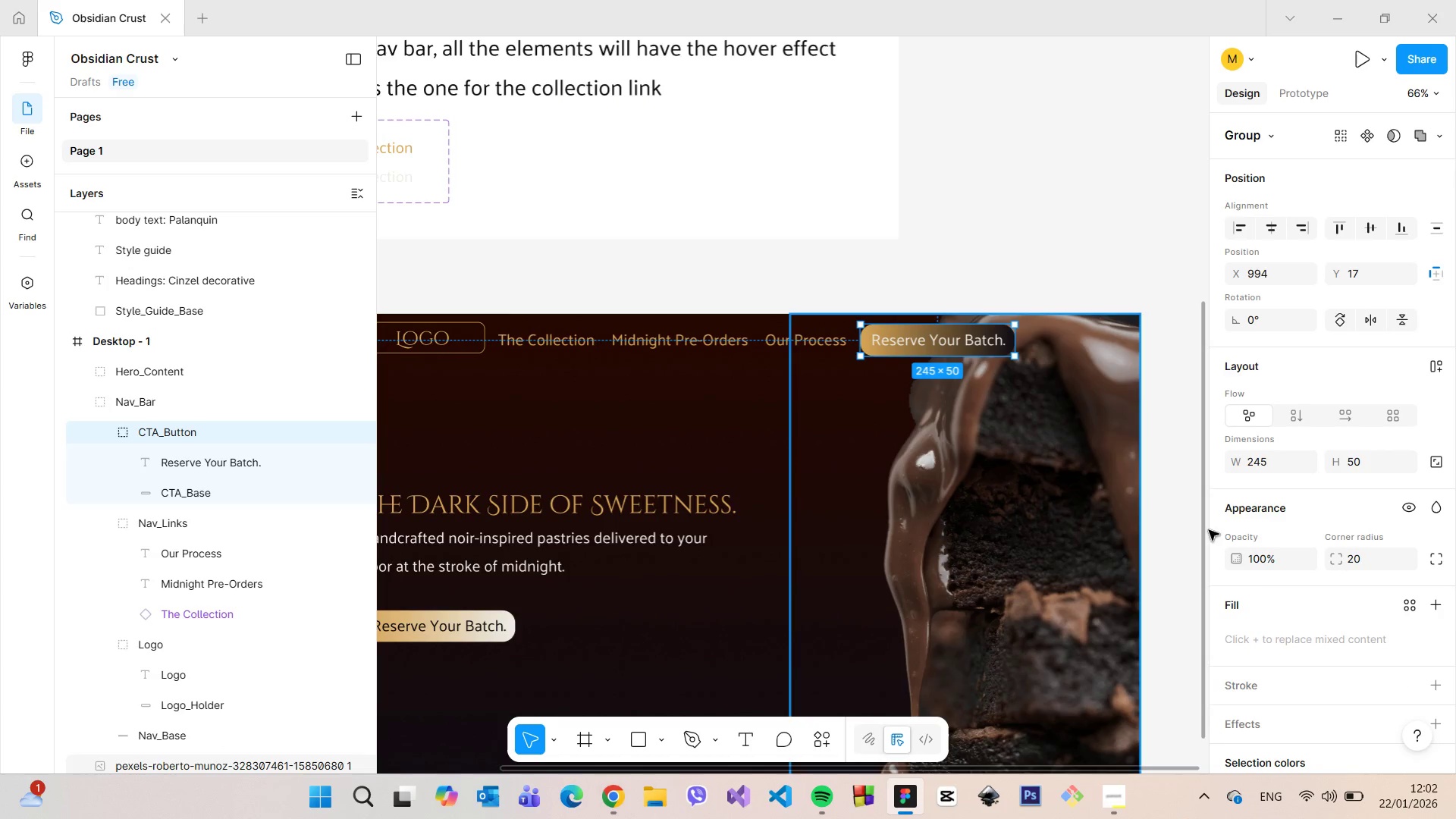 
scroll: coordinate [1264, 613], scroll_direction: down, amount: 3.0
 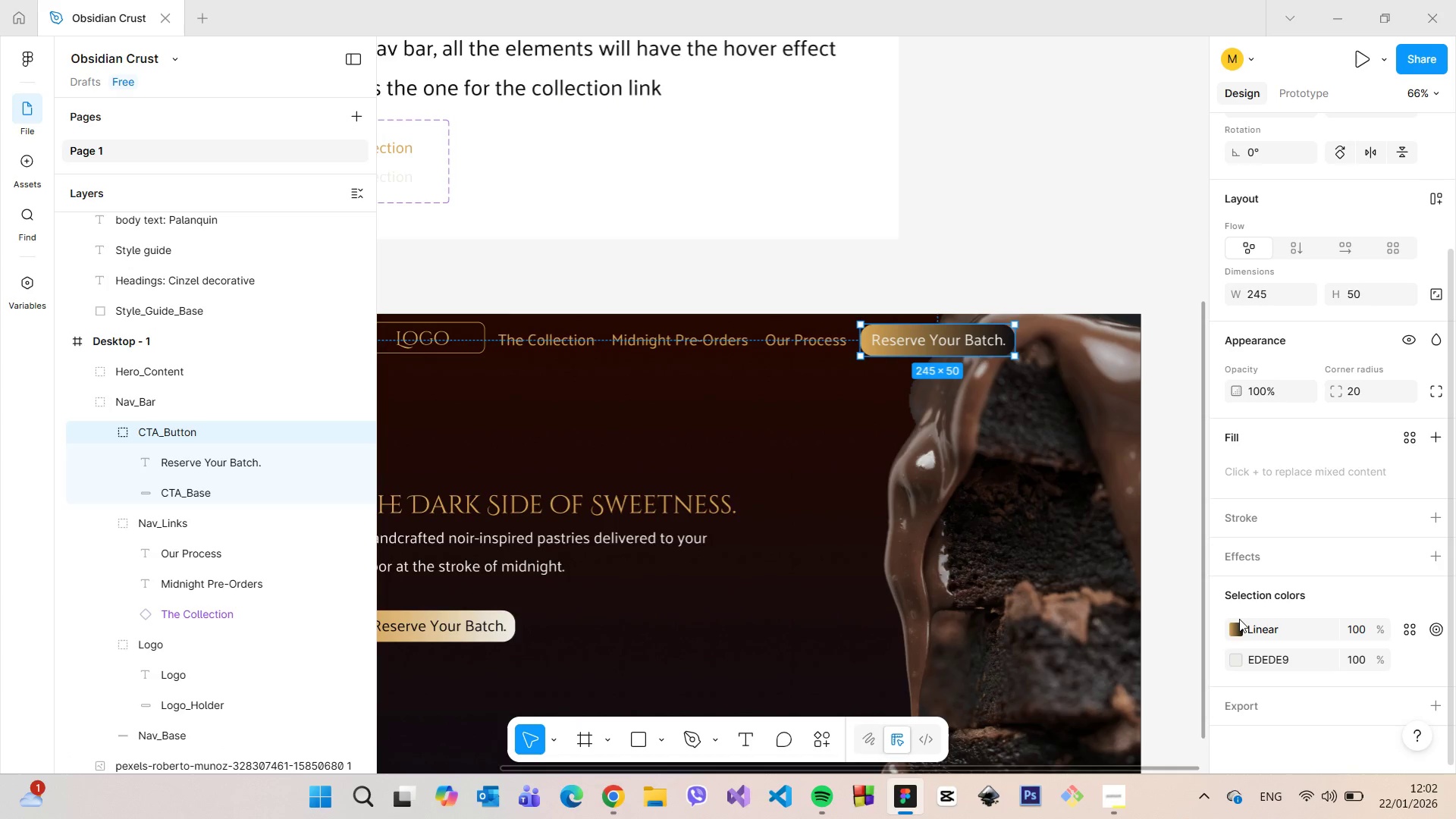 
left_click([1238, 623])
 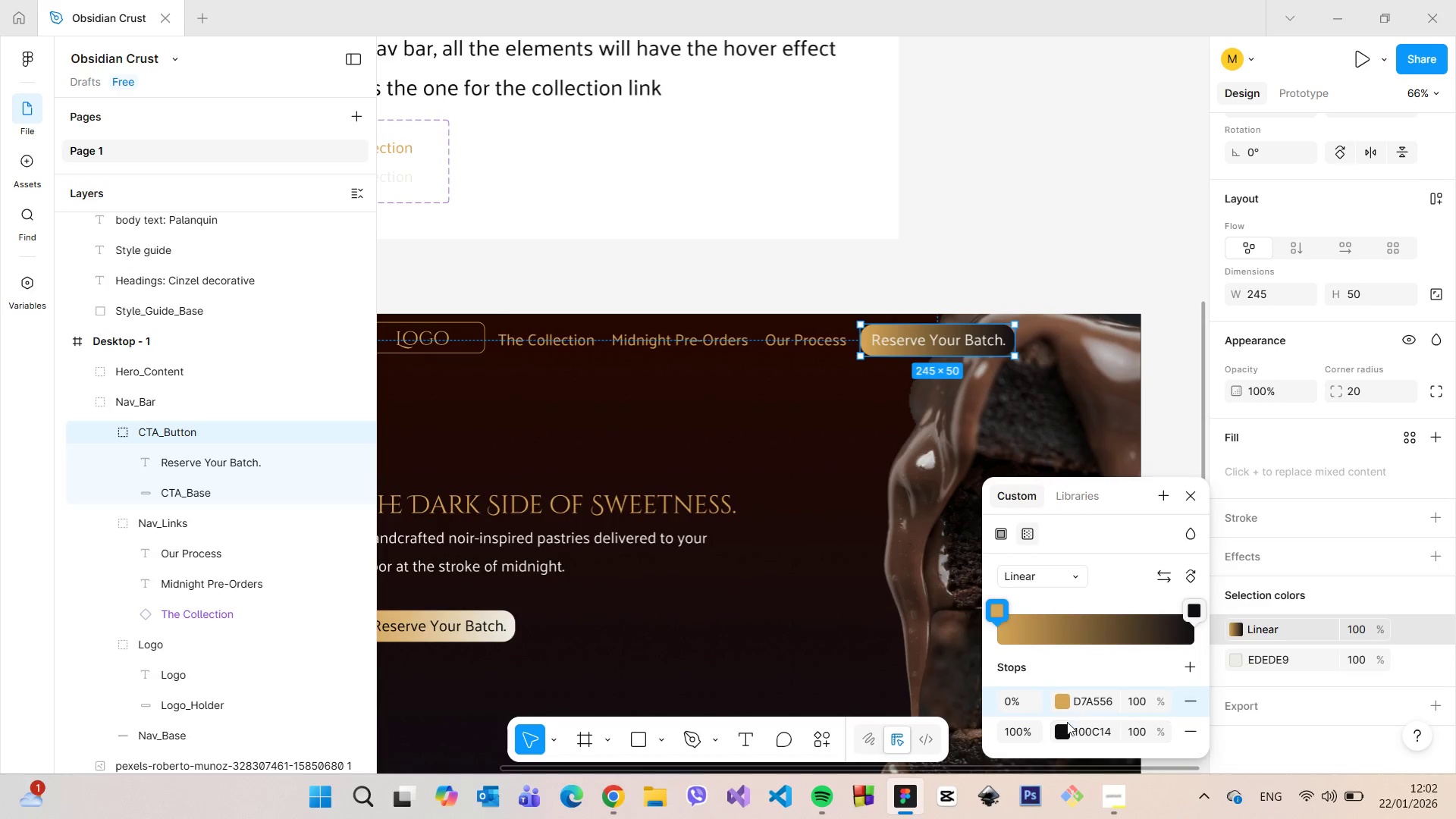 
left_click([1063, 726])
 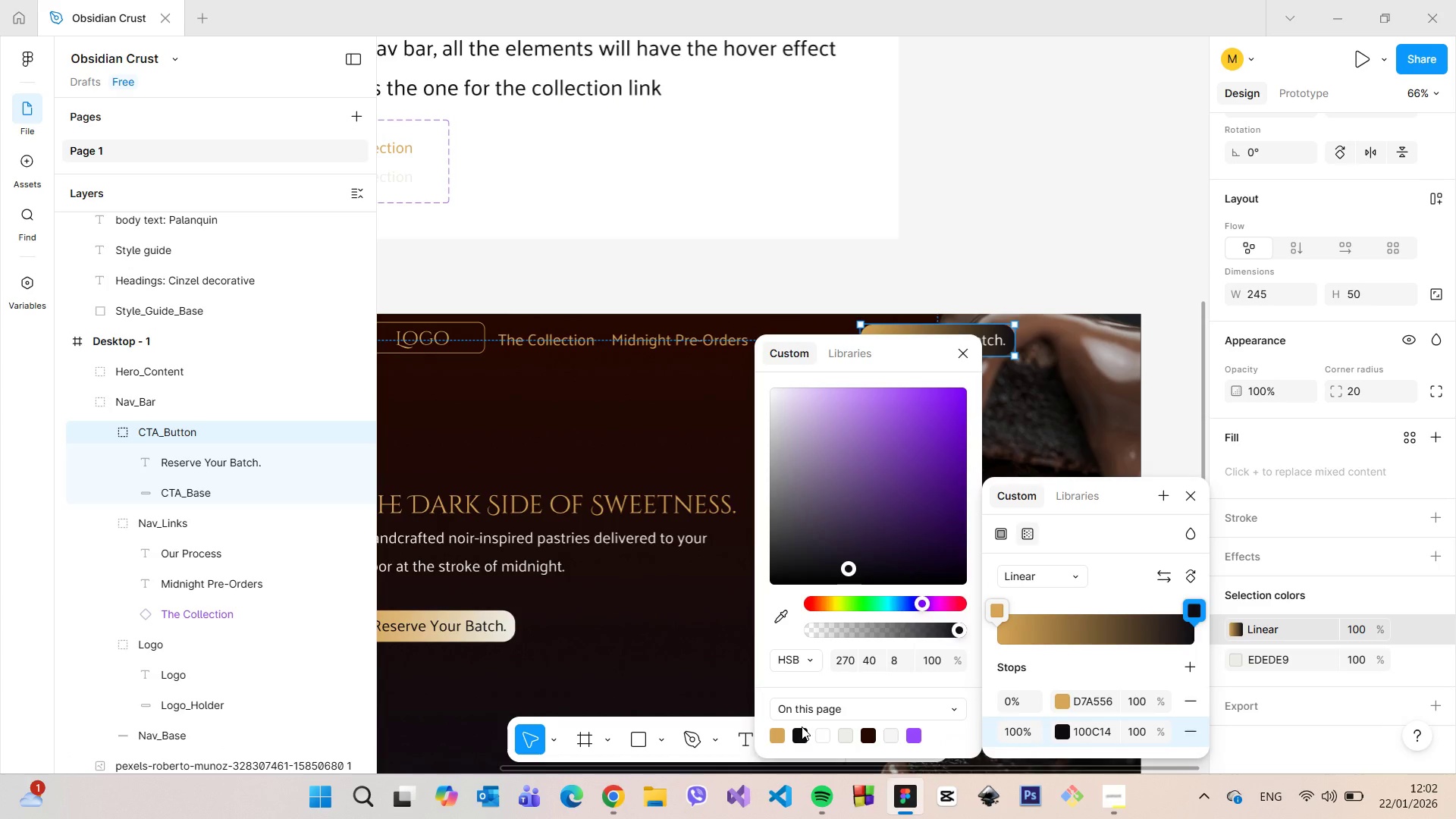 
left_click([802, 731])
 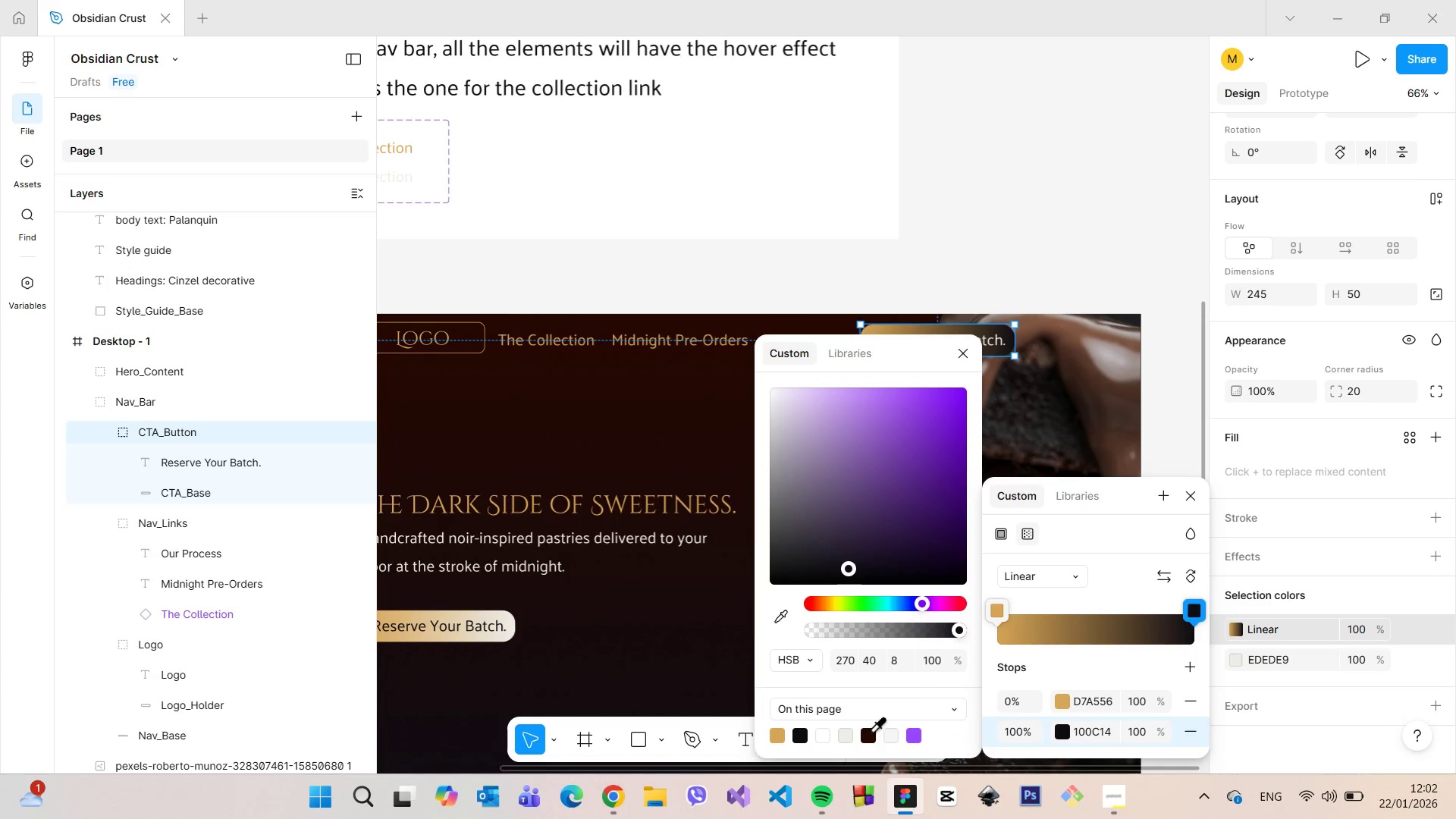 
left_click([869, 731])
 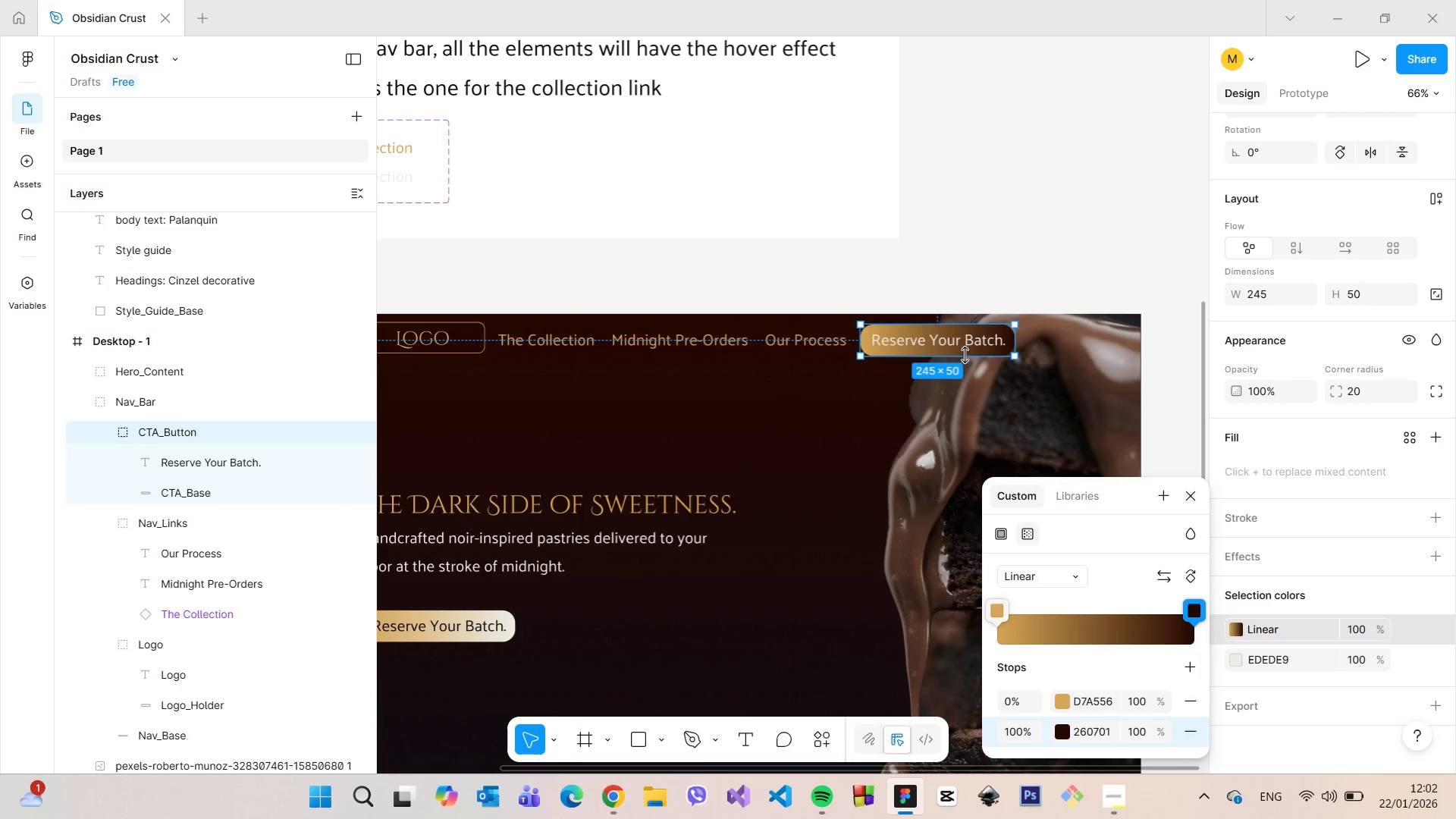 
left_click([1003, 279])
 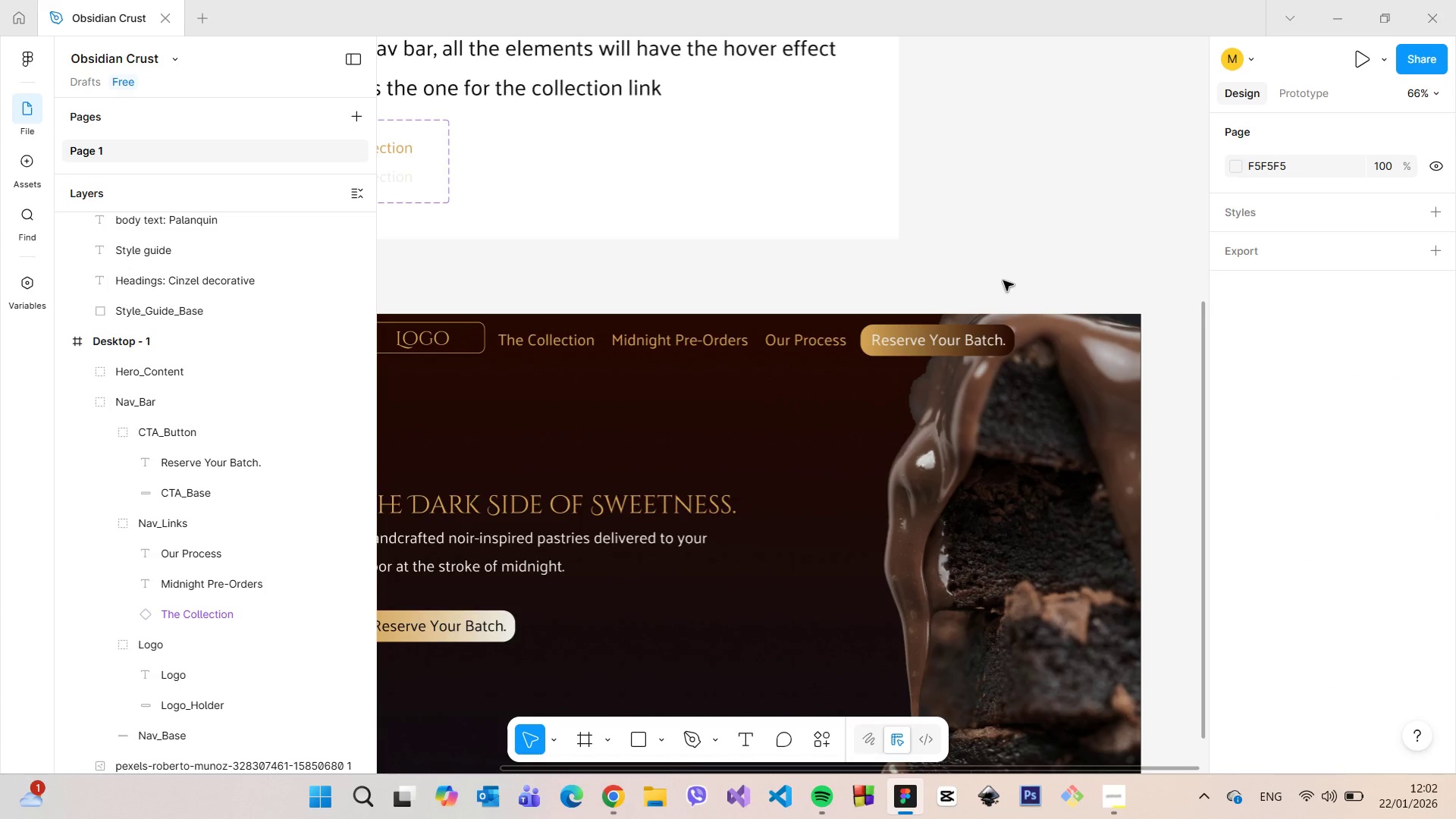 
scroll: coordinate [1003, 281], scroll_direction: down, amount: 4.0
 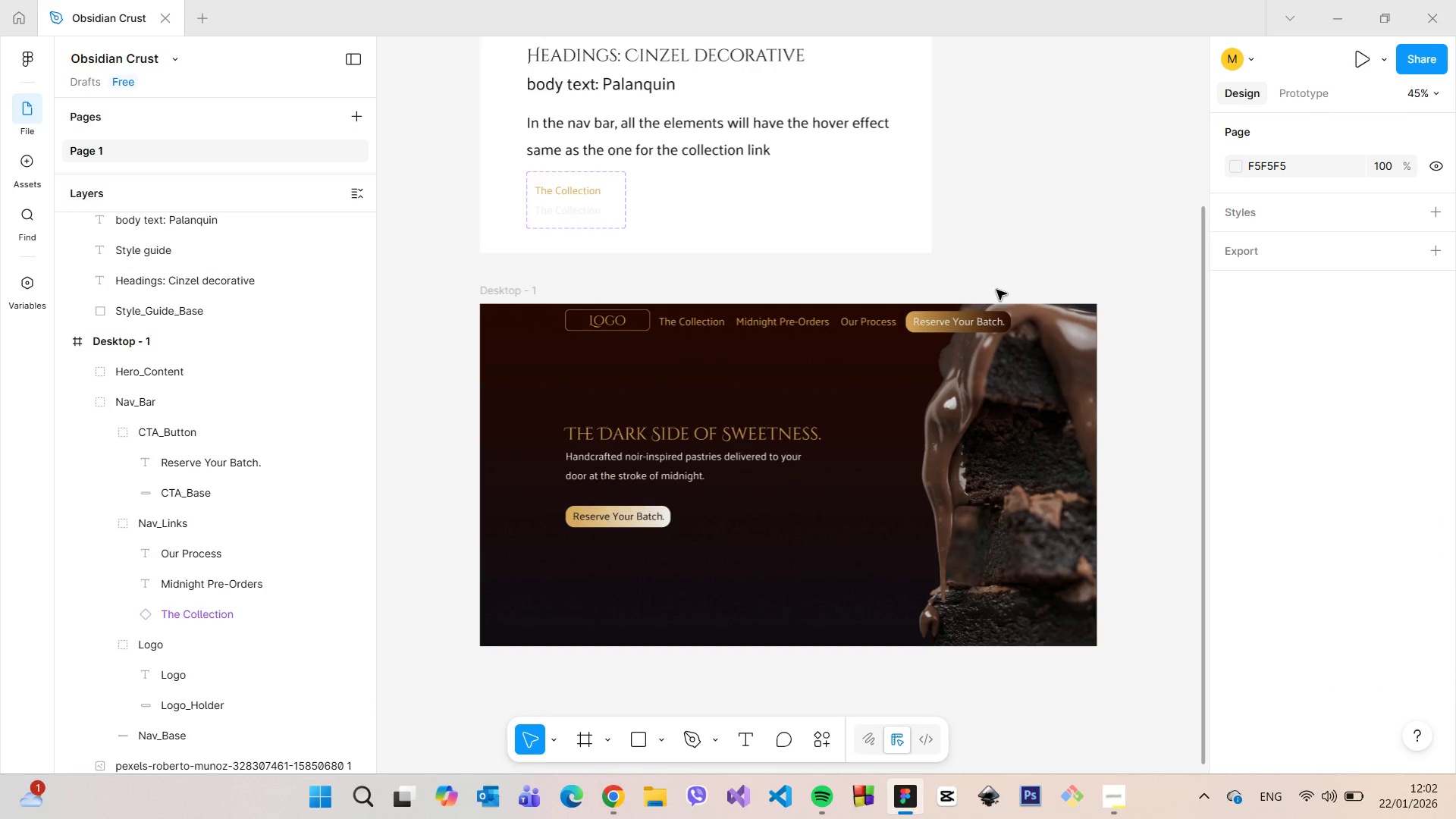 
double_click([946, 329])
 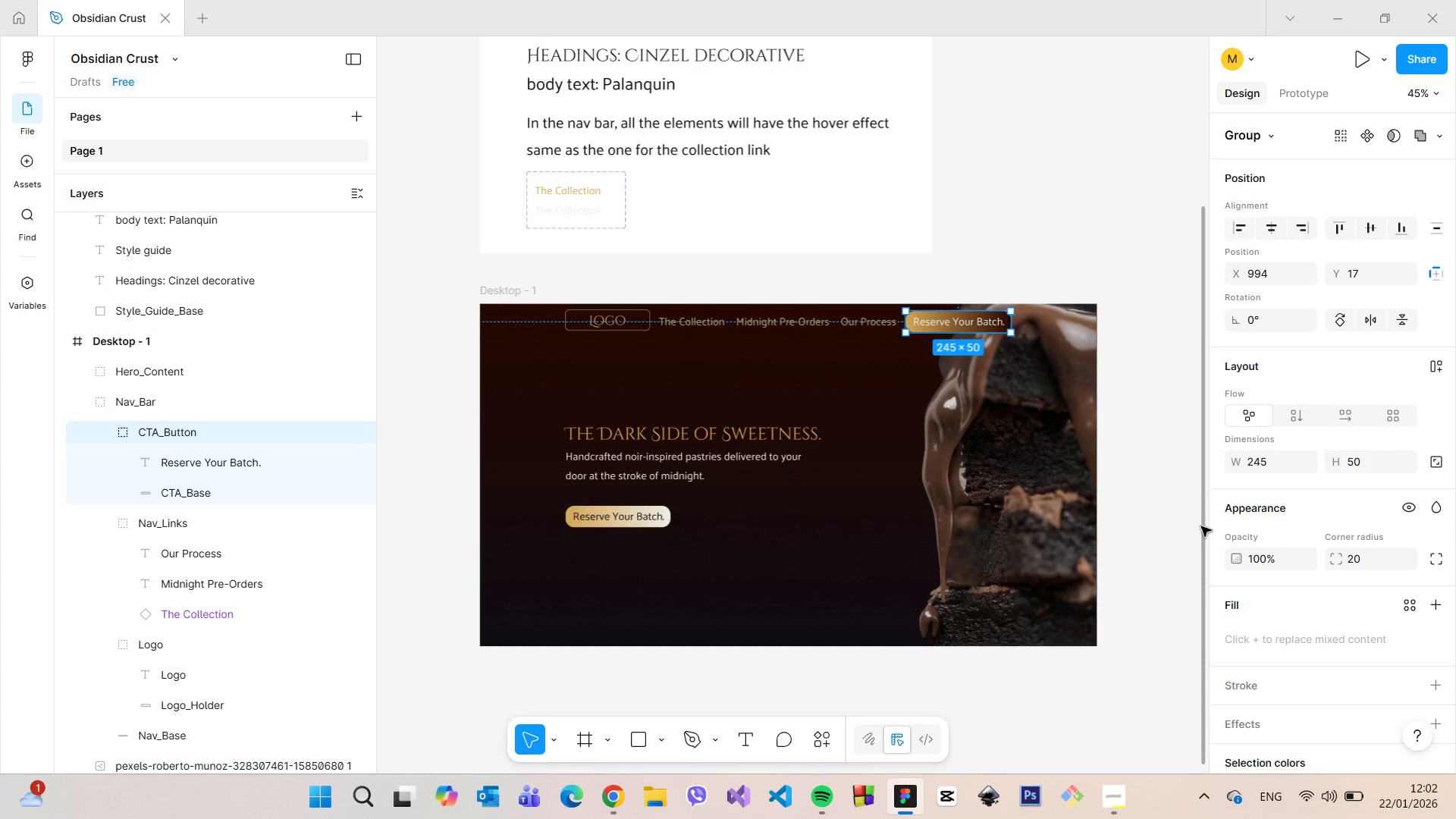 
scroll: coordinate [1253, 626], scroll_direction: down, amount: 3.0
 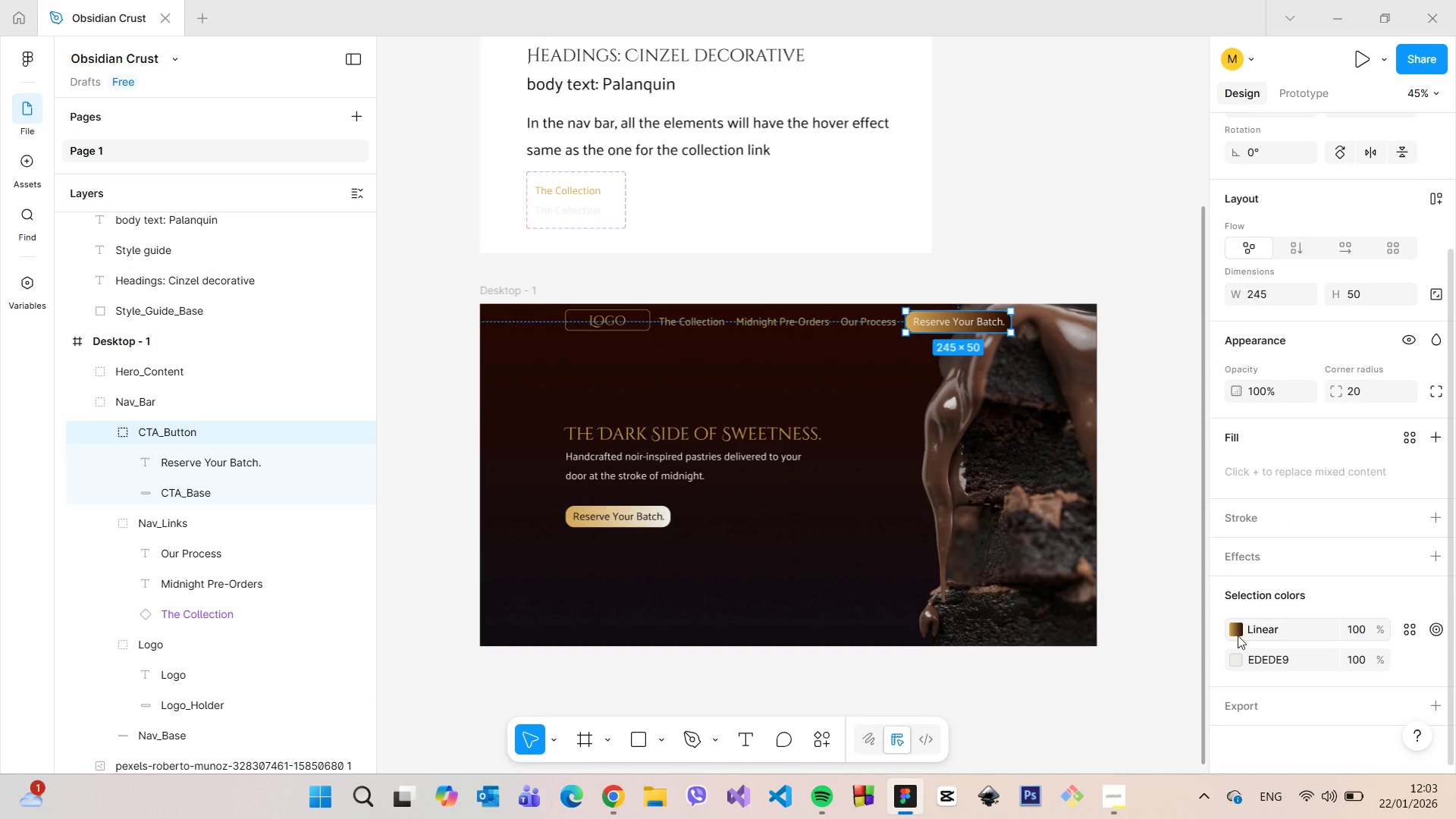 
left_click([1238, 635])
 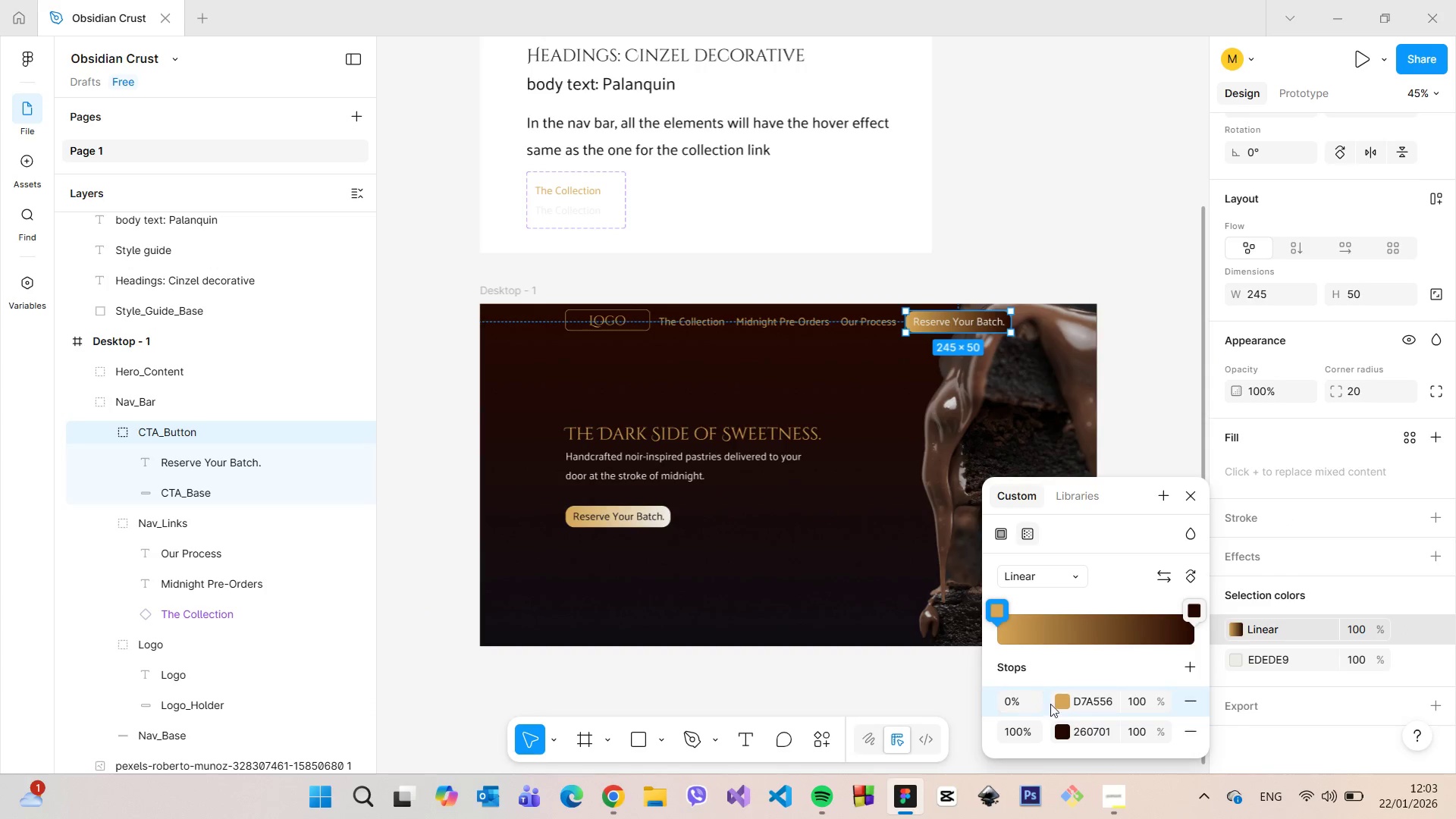 
left_click([1056, 704])
 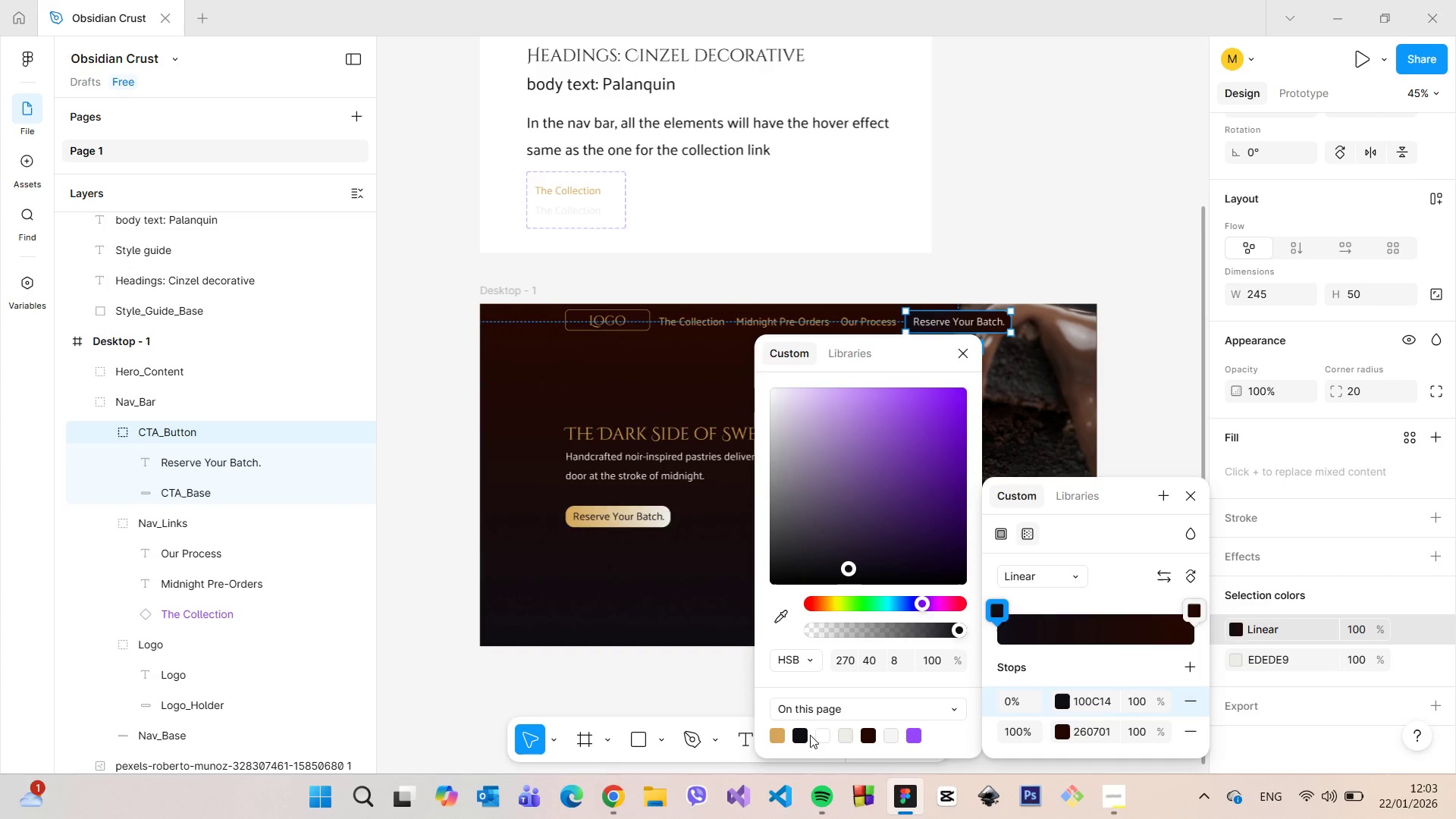 
left_click([817, 736])
 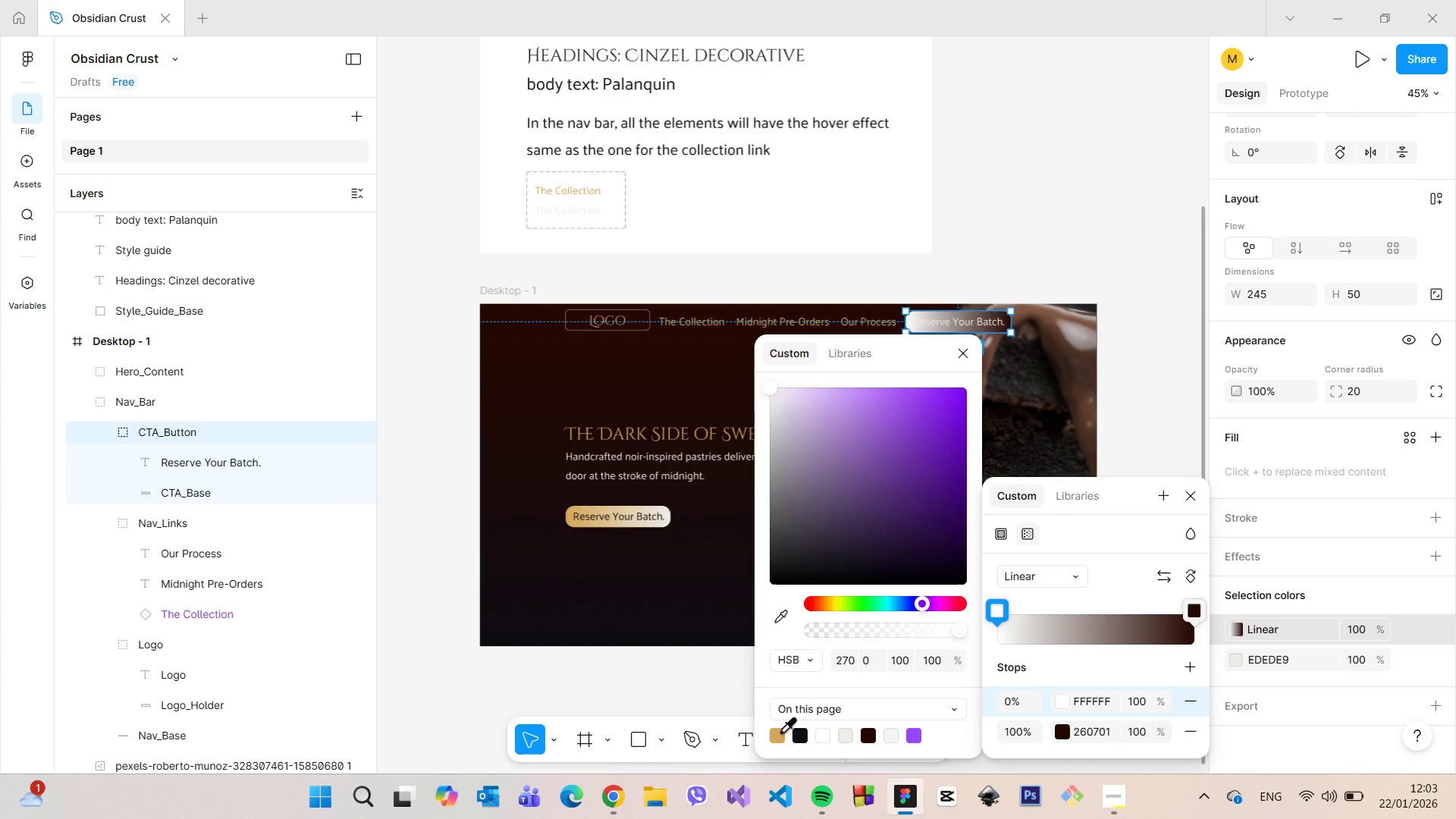 
left_click([780, 731])
 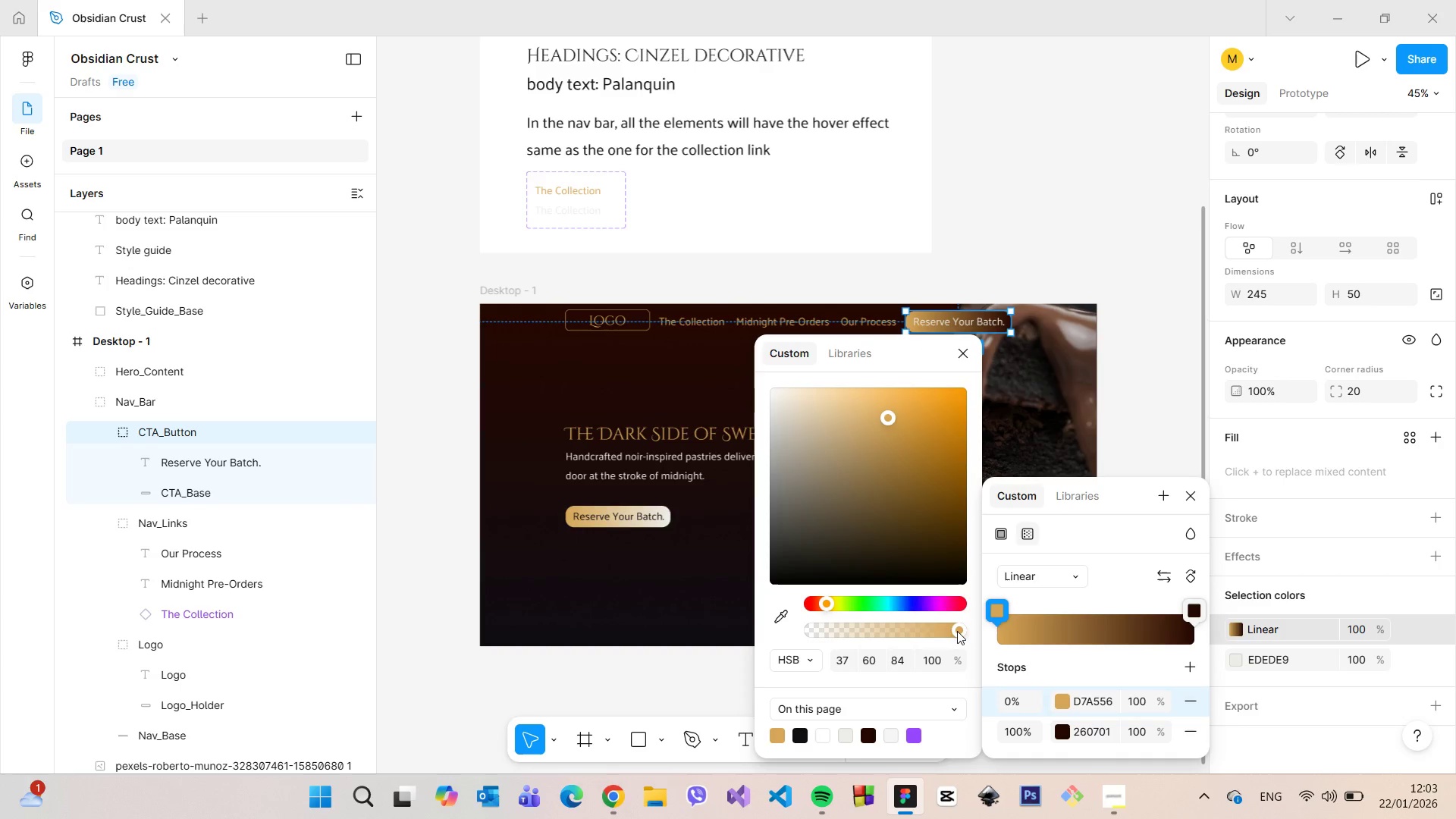 
left_click_drag(start_coordinate=[954, 631], to_coordinate=[900, 638])
 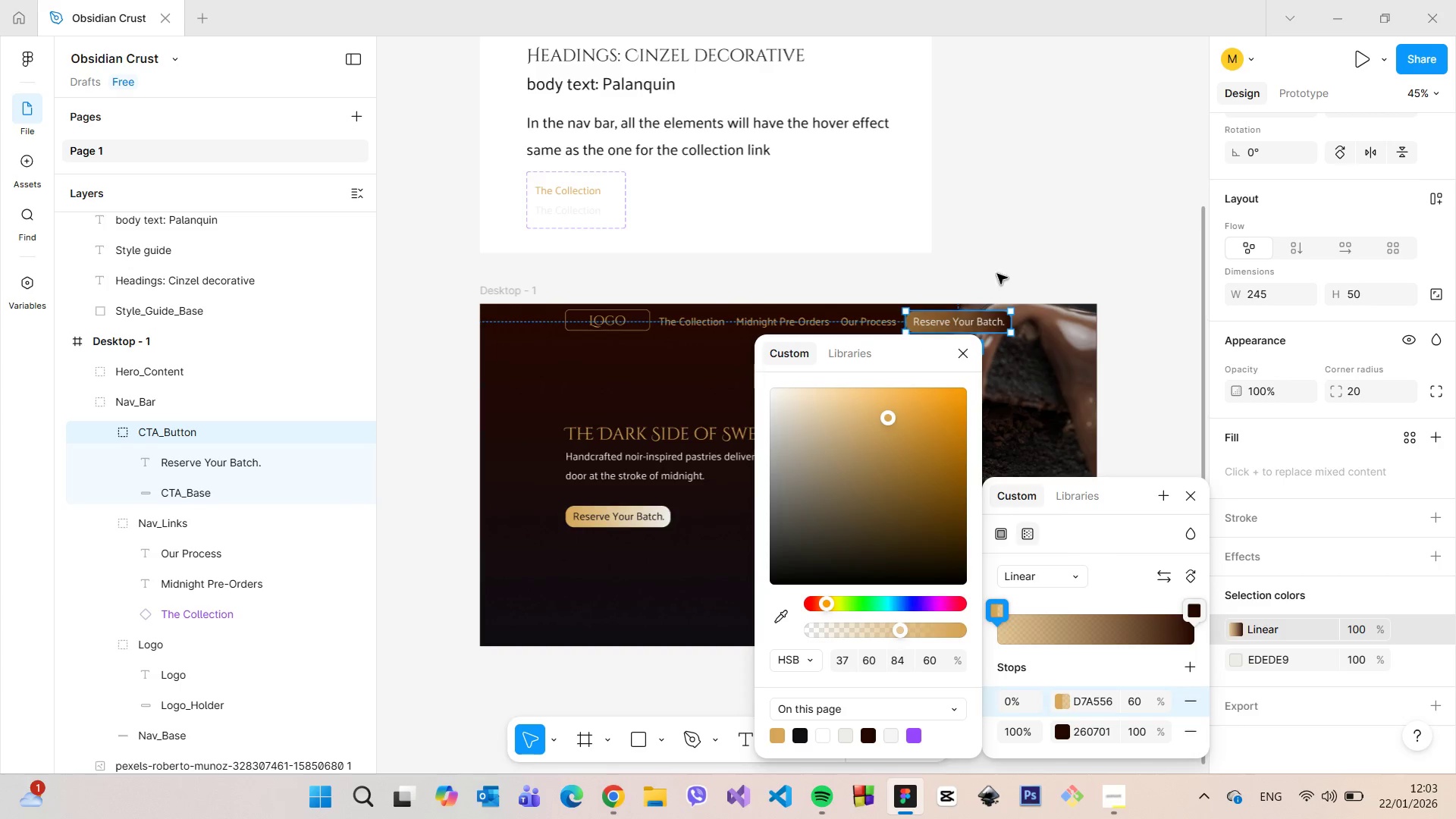 
left_click([999, 256])
 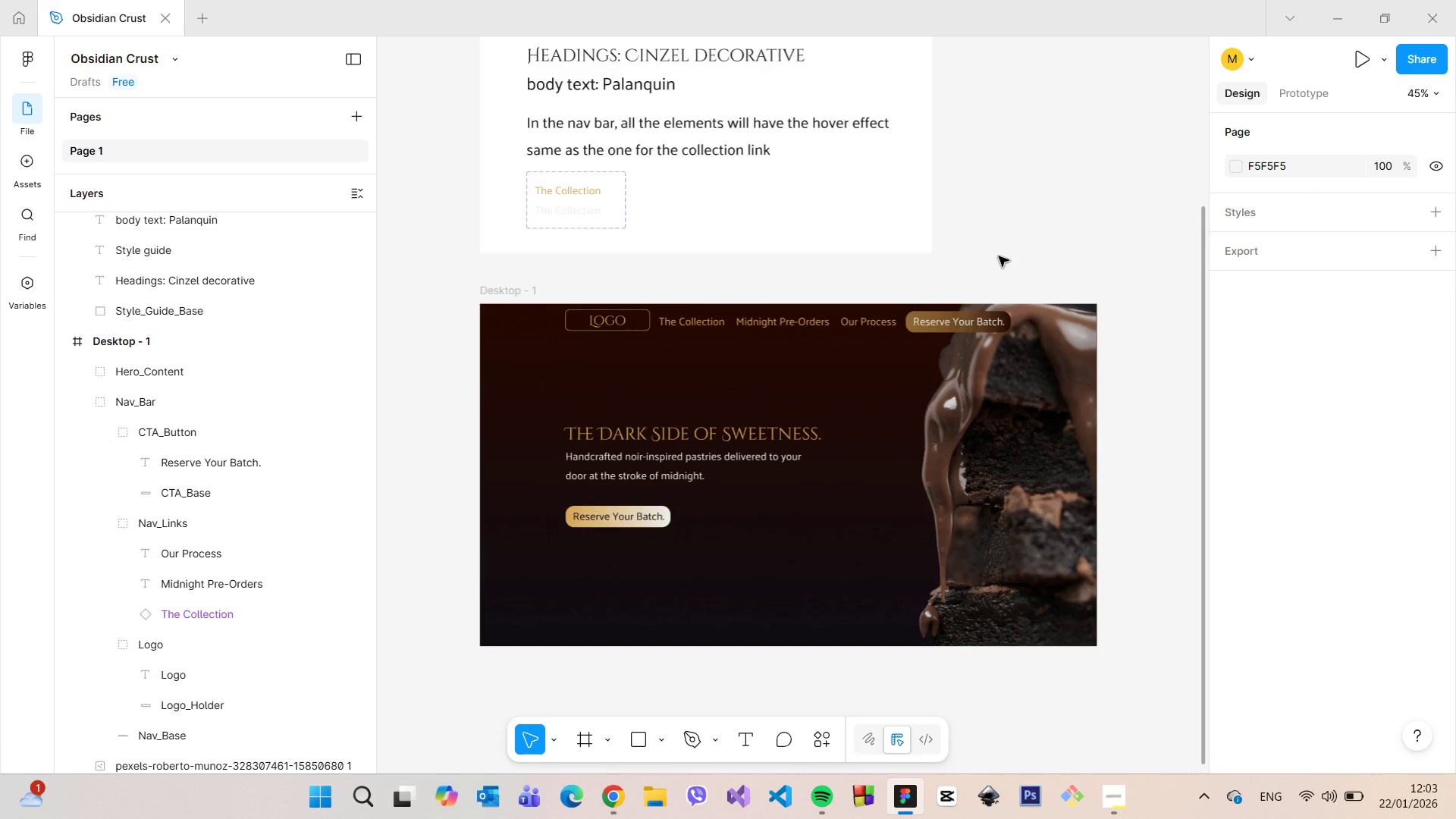 
scroll: coordinate [943, 282], scroll_direction: up, amount: 3.0
 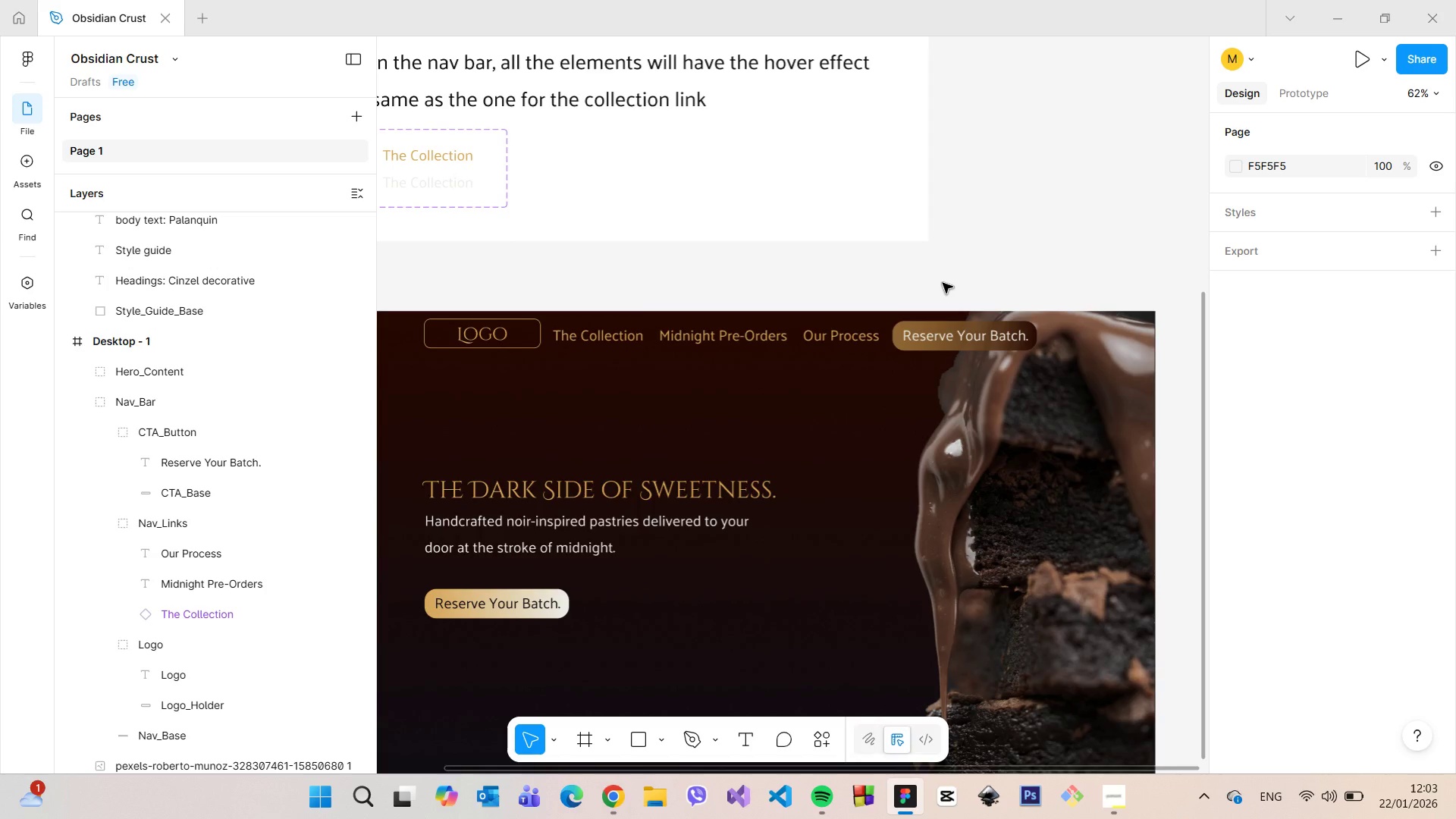 
scroll: coordinate [695, 499], scroll_direction: down, amount: 8.0
 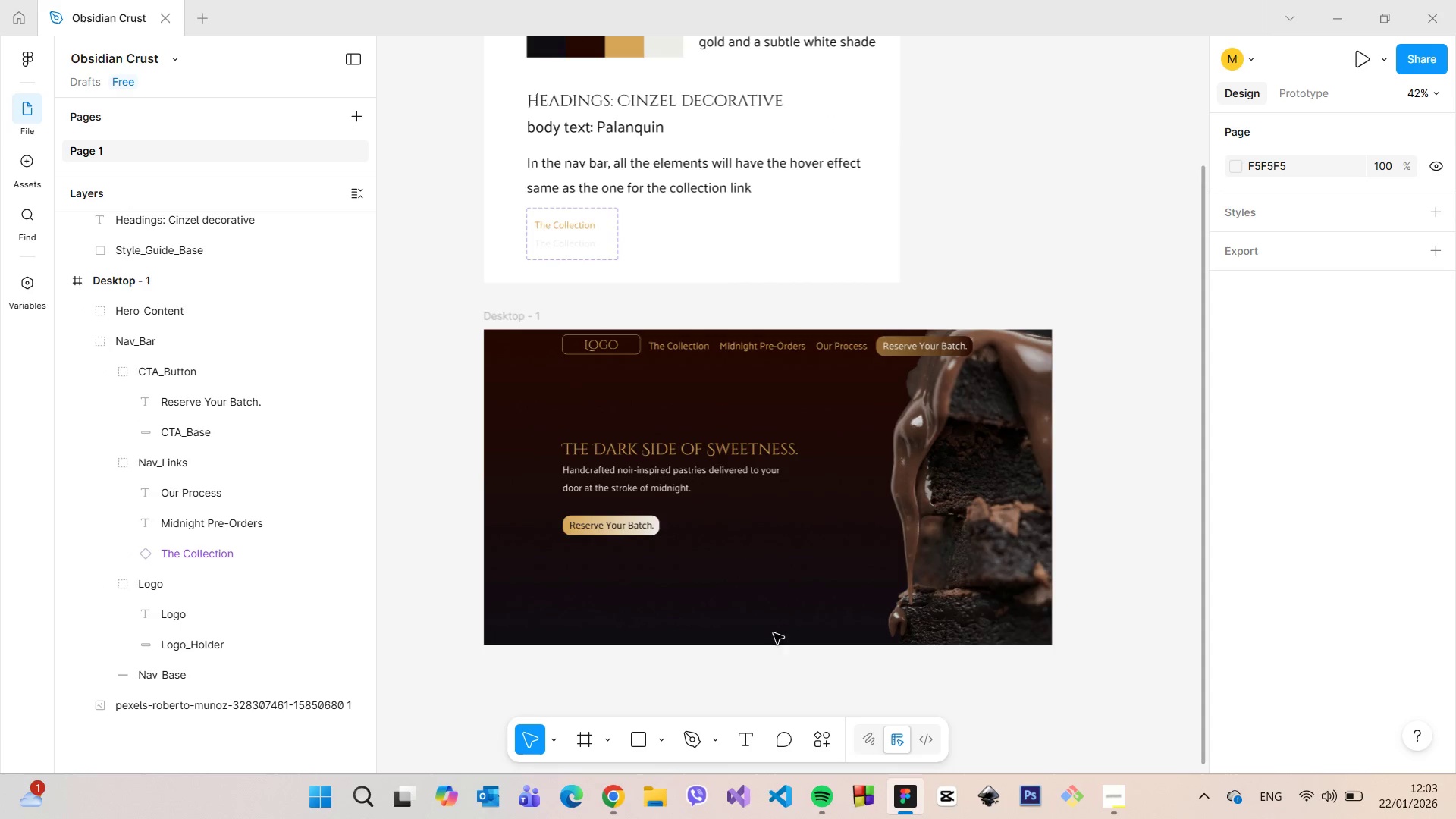 
scroll: coordinate [808, 693], scroll_direction: up, amount: 1.0
 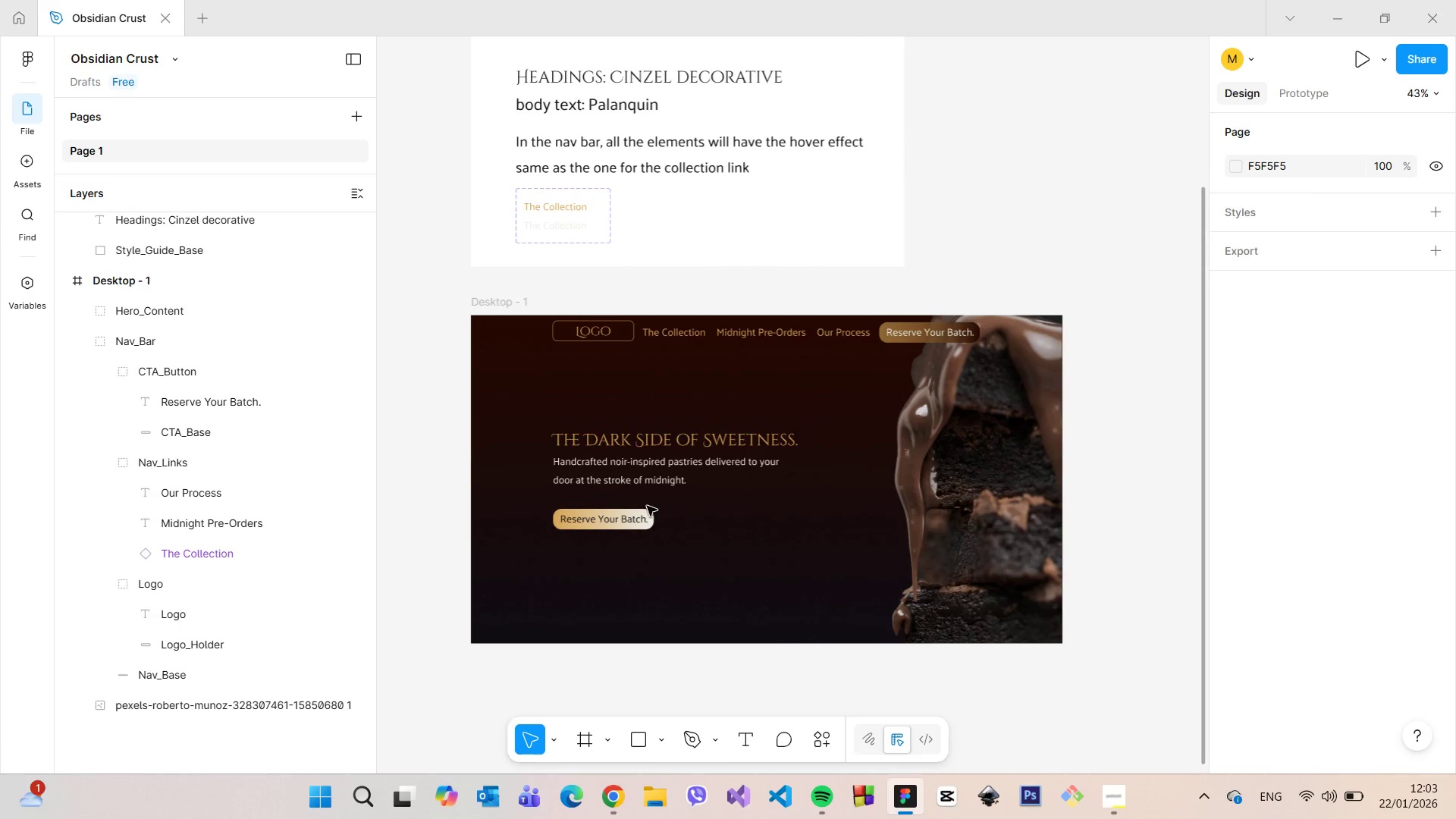 
double_click([634, 522])
 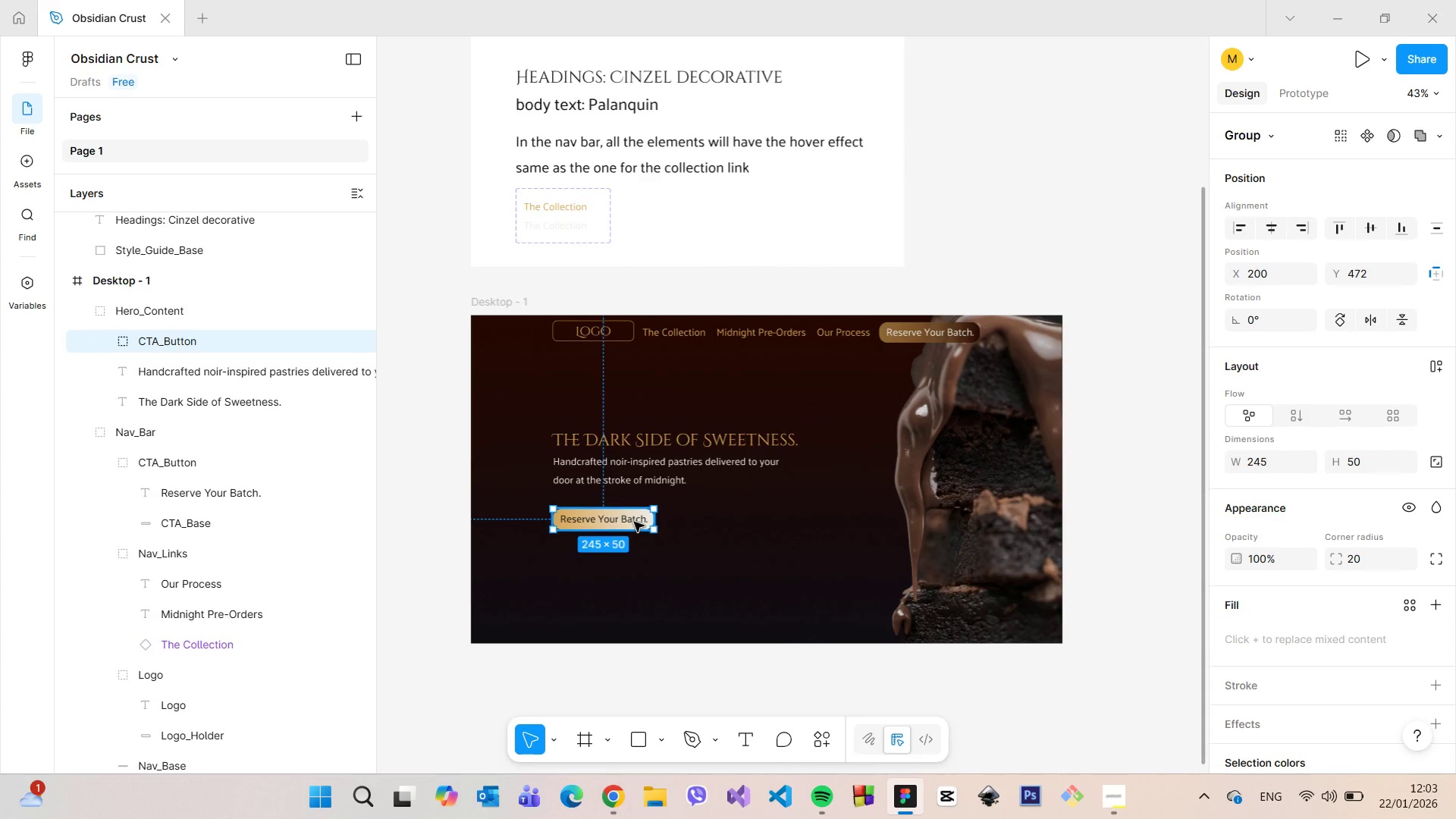 
right_click([634, 522])
 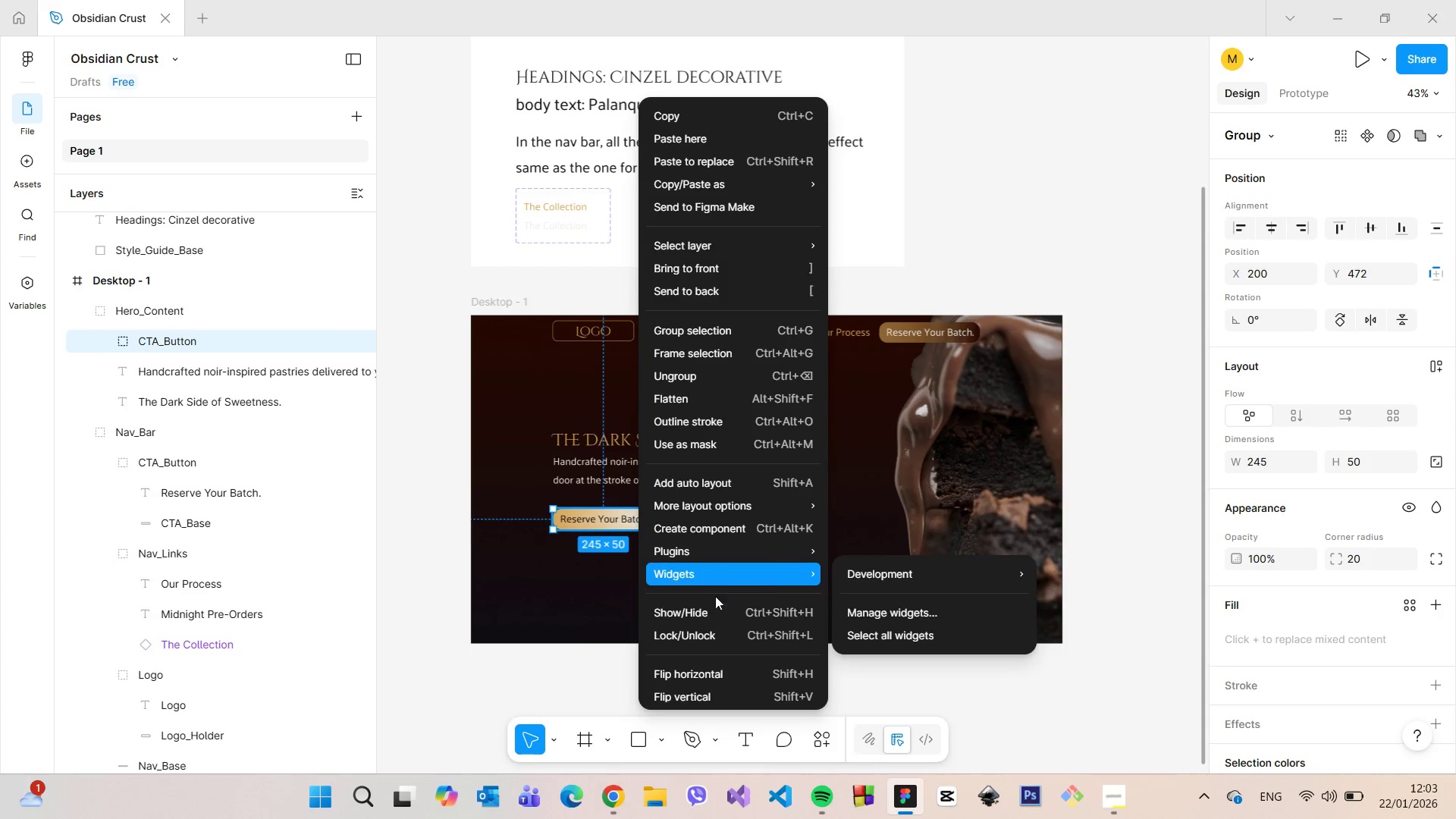 
left_click([712, 533])
 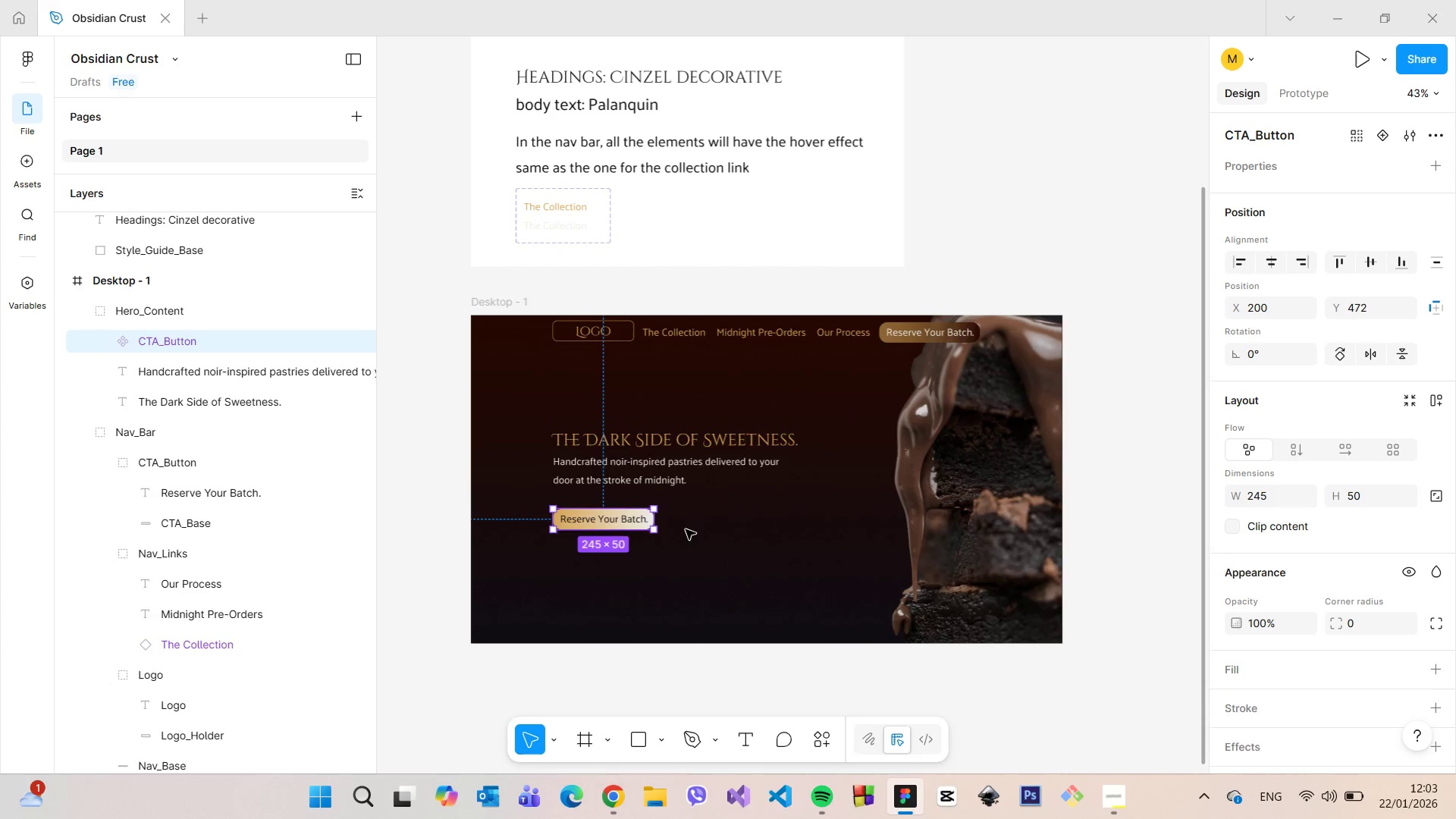 
scroll: coordinate [686, 529], scroll_direction: down, amount: 2.0
 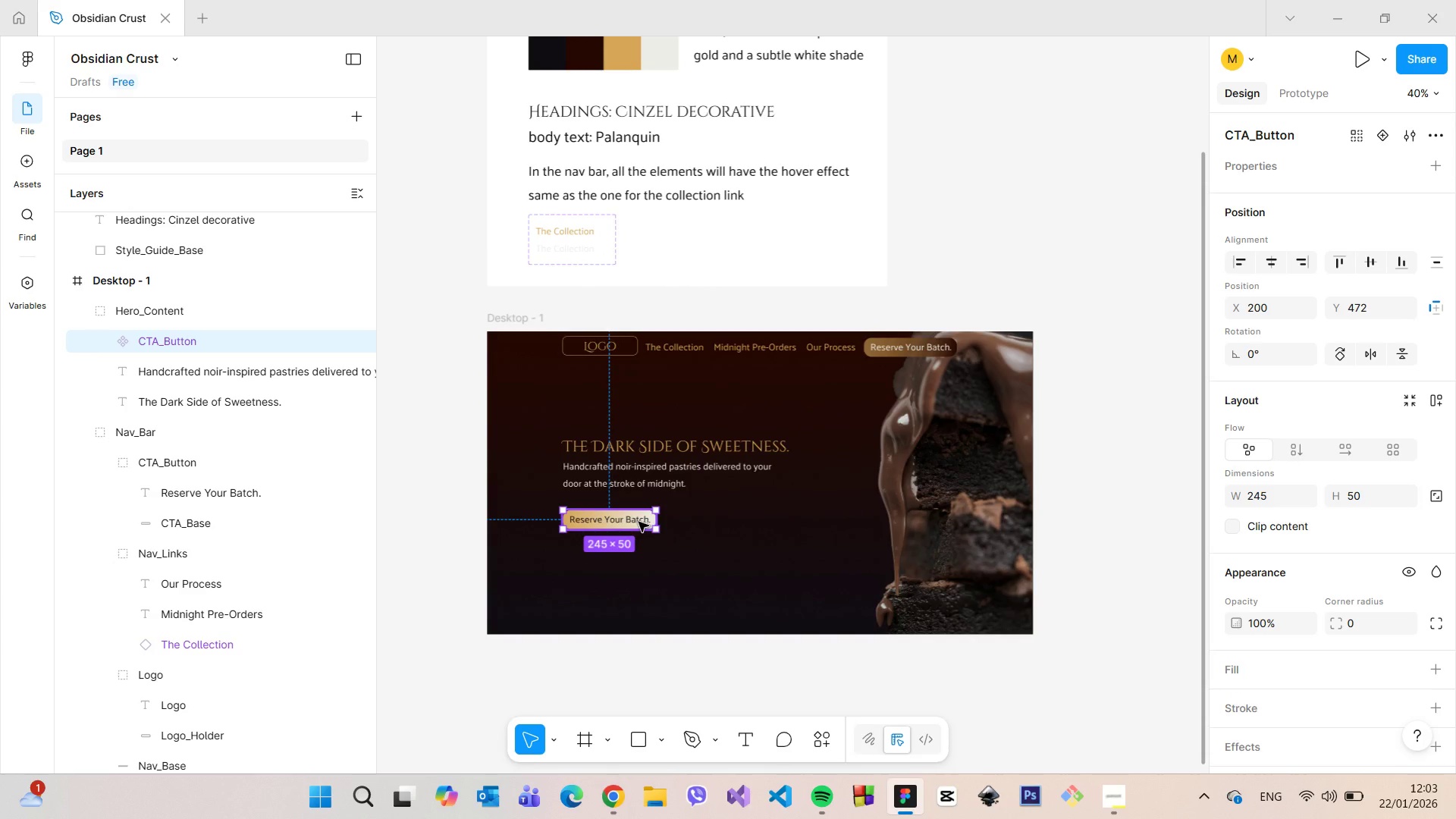 
hold_key(key=AltLeft, duration=1.52)
left_click_drag(start_coordinate=[639, 522], to_coordinate=[461, 457])
 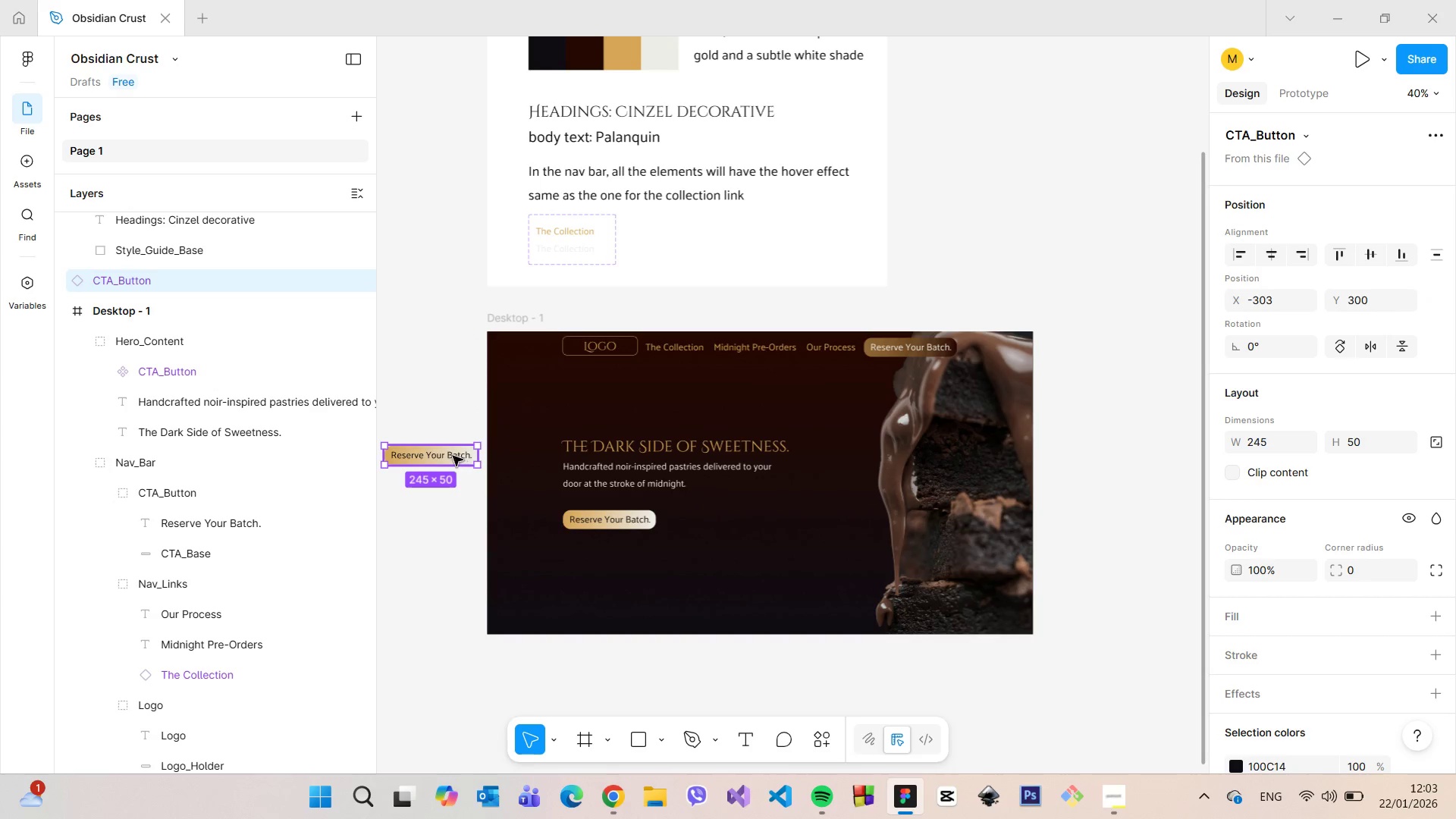 
hold_key(key=AltLeft, duration=1.42)
 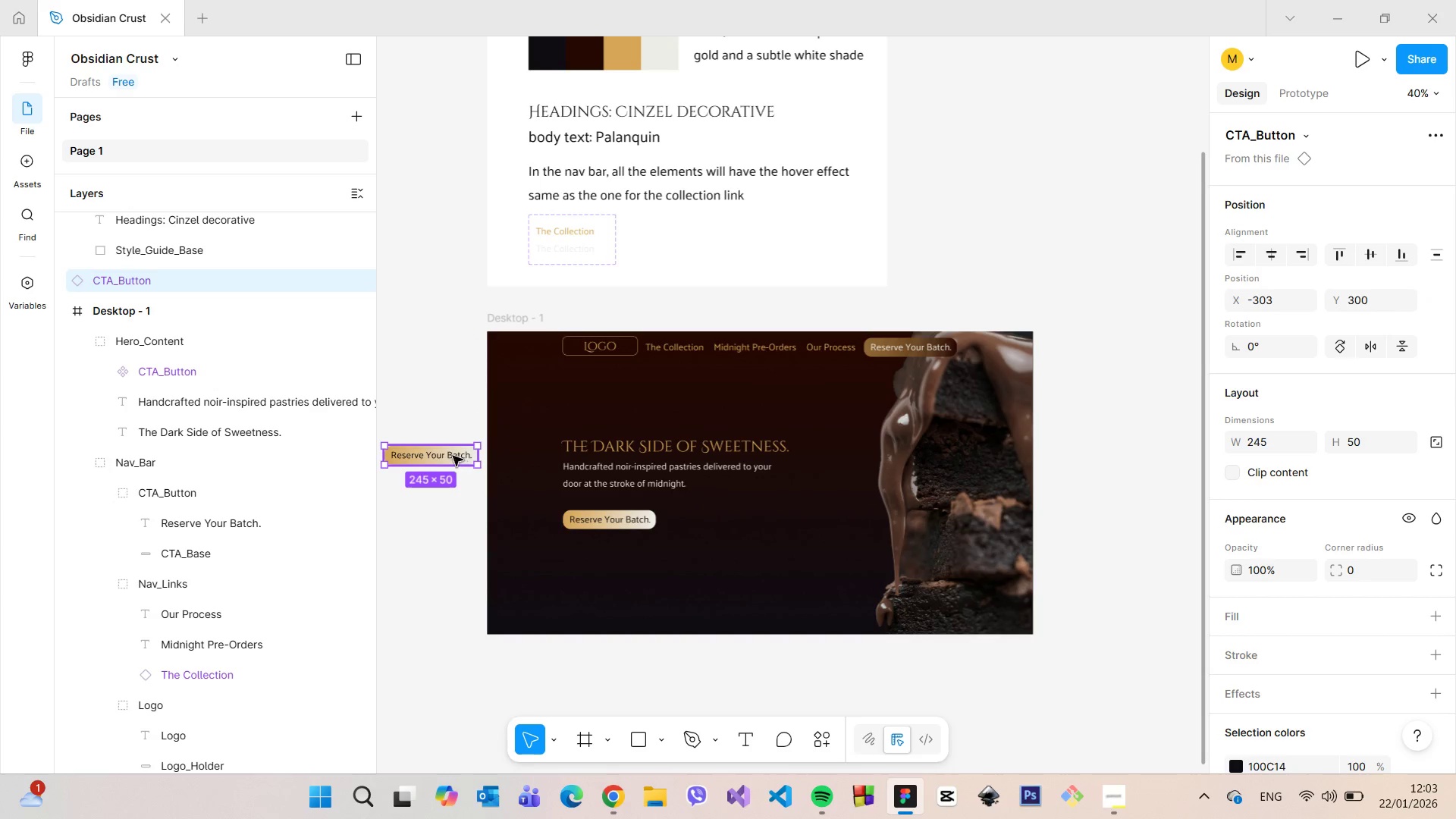 
hold_key(key=AltLeft, duration=11.27)
left_click_drag(start_coordinate=[441, 455], to_coordinate=[708, 226])
 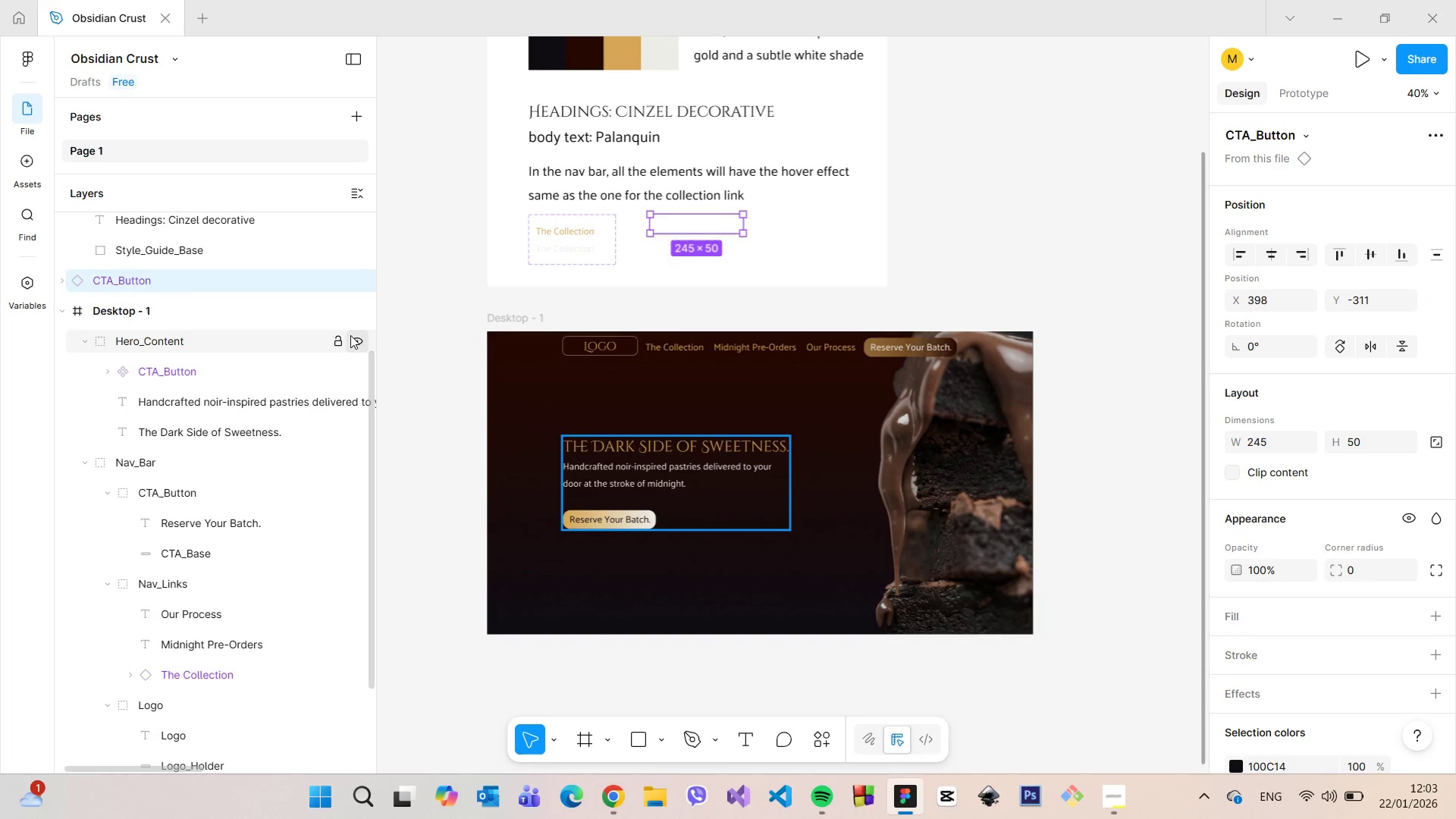 
scroll: coordinate [142, 366], scroll_direction: up, amount: 4.0
 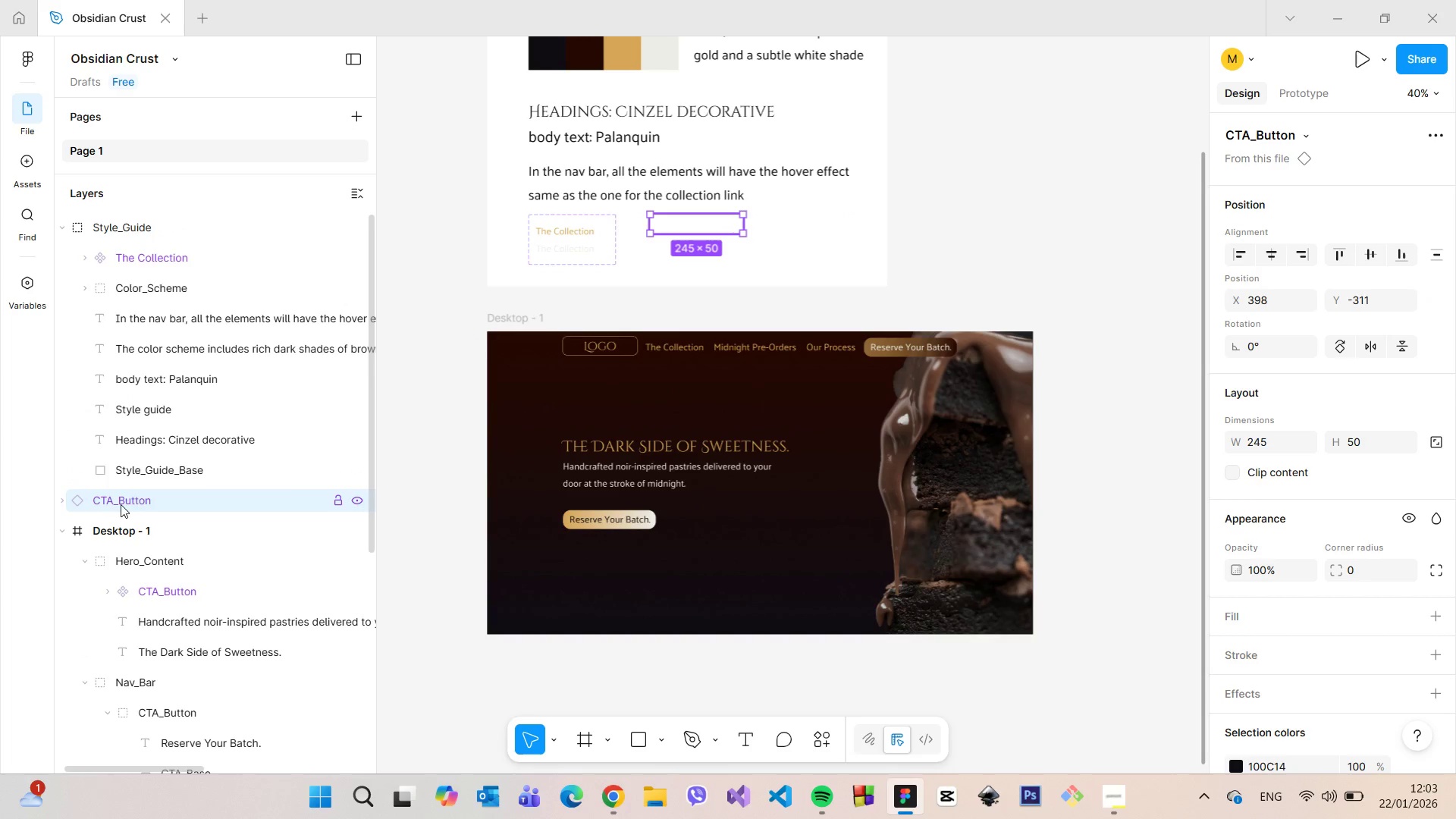 
left_click_drag(start_coordinate=[116, 503], to_coordinate=[213, 247])
 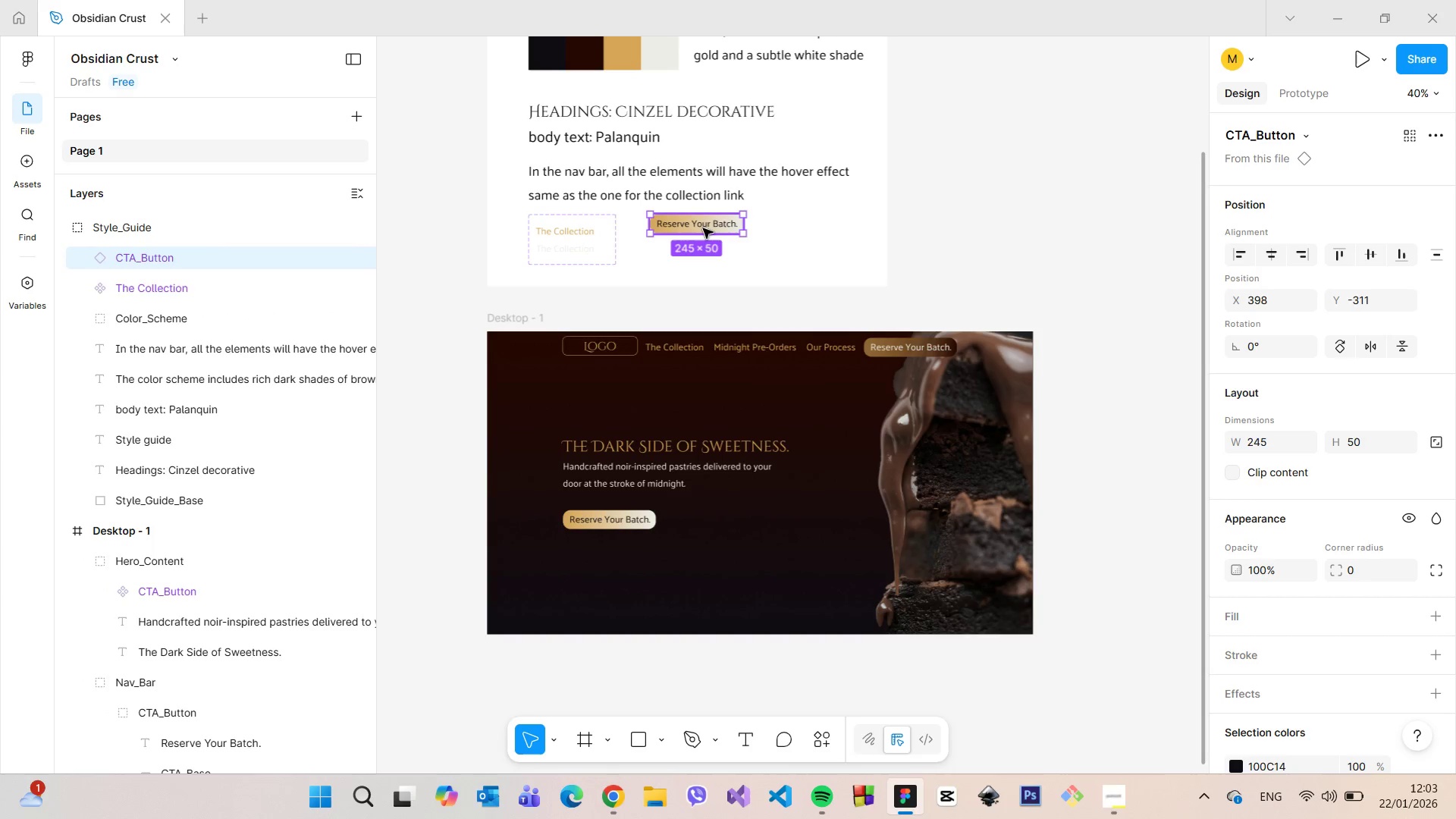 
left_click_drag(start_coordinate=[703, 228], to_coordinate=[703, 260])
 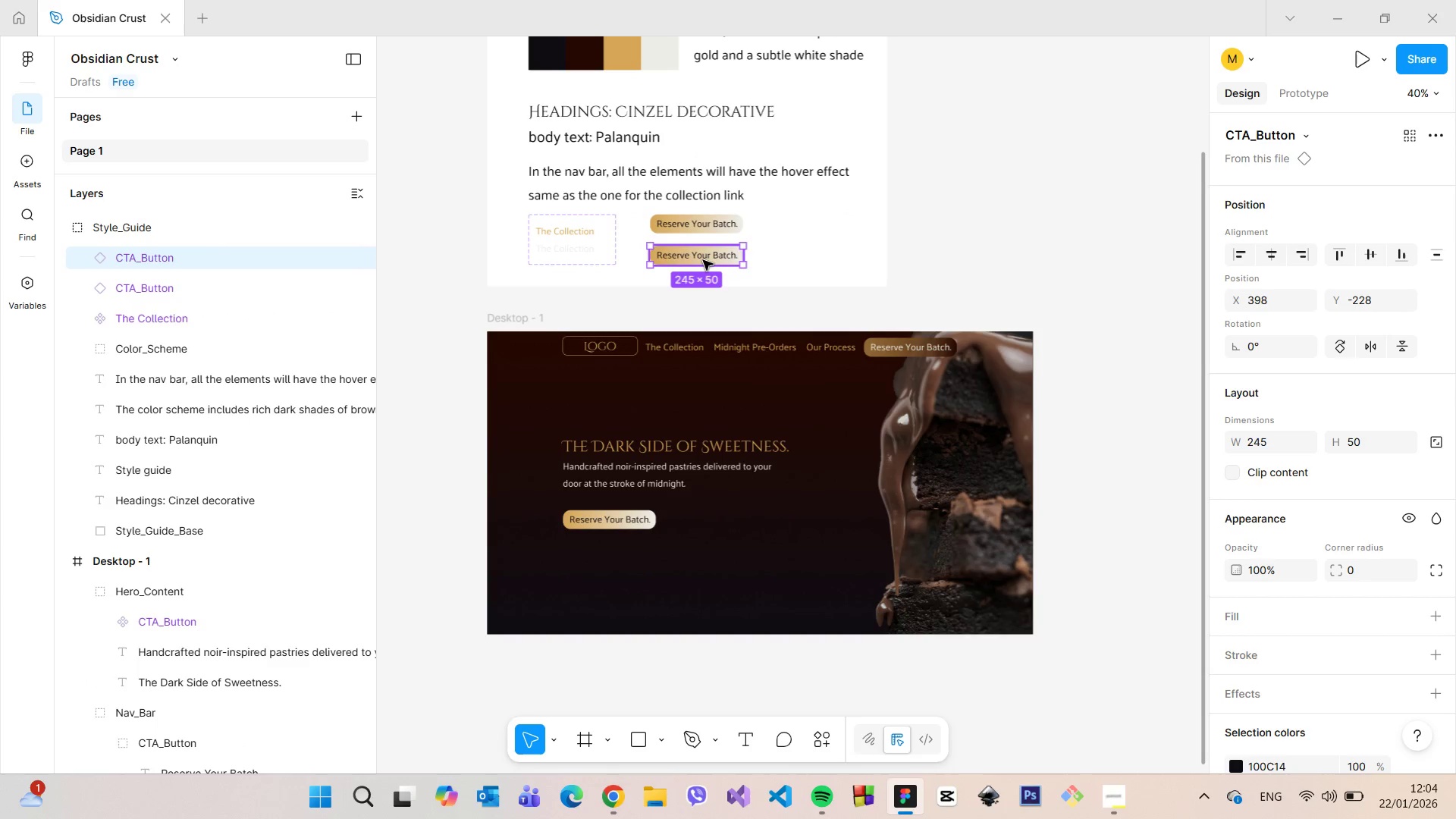 
hold_key(key=AltLeft, duration=1.5)
 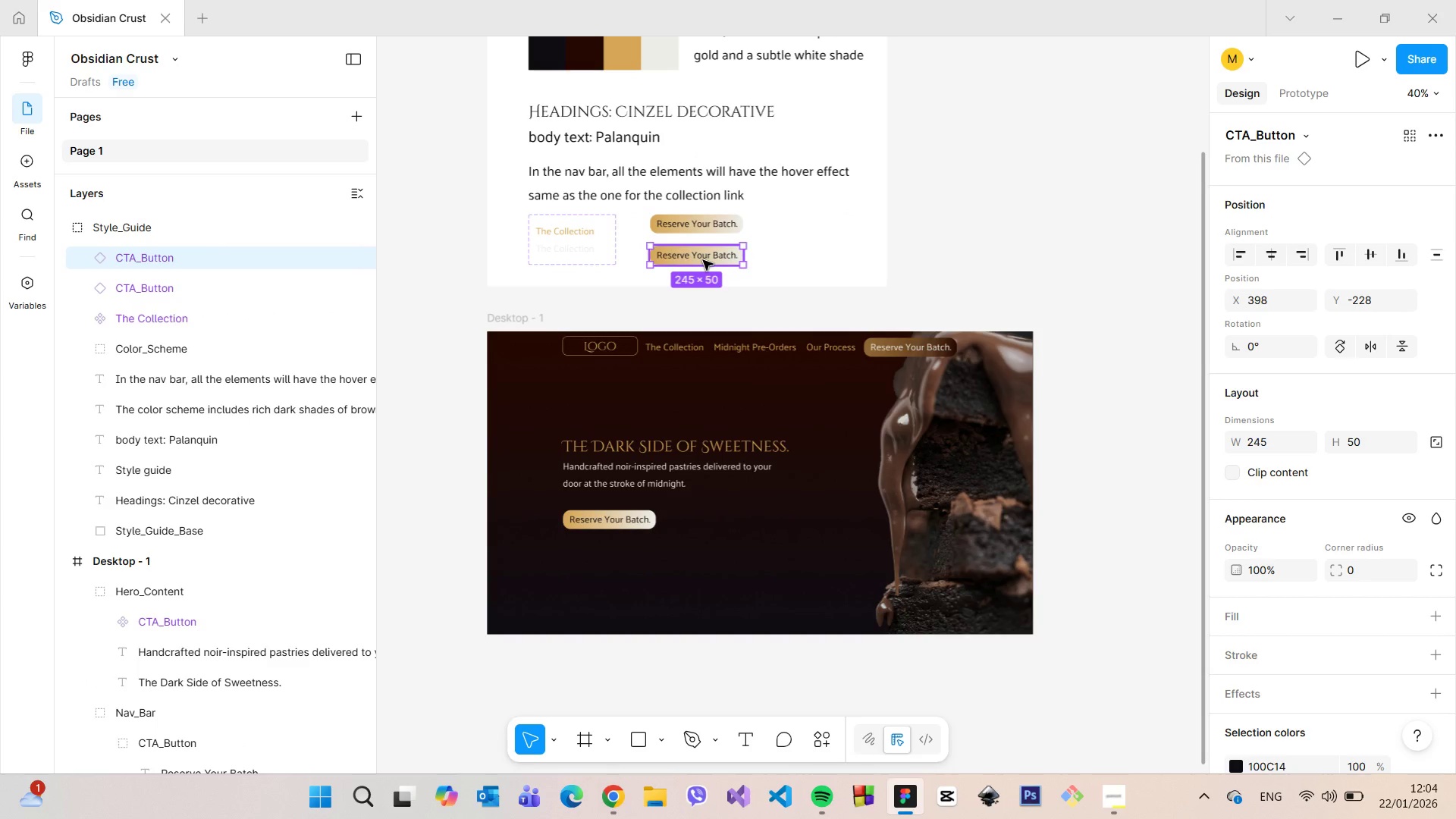 
key(Alt+AltLeft)
 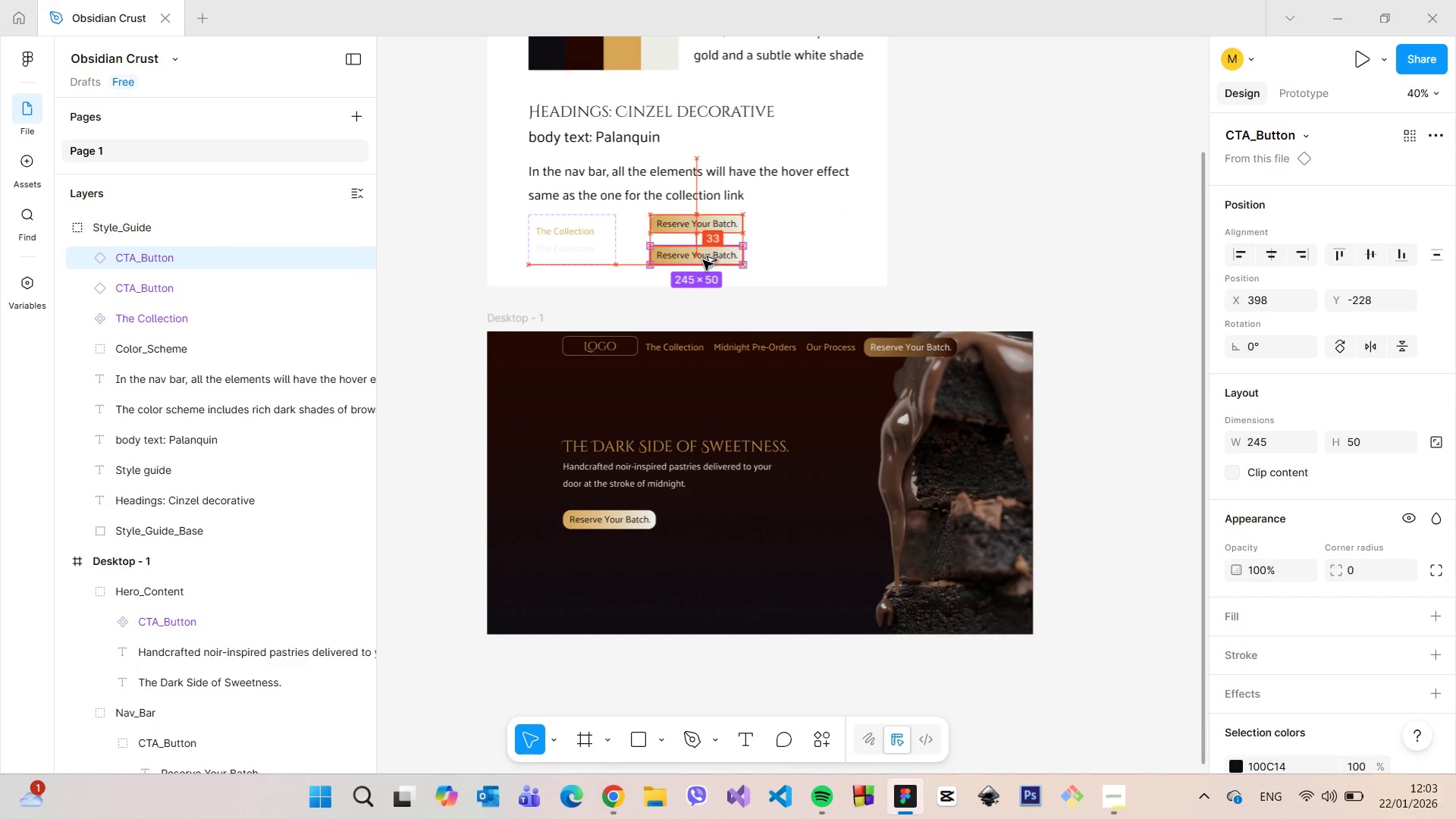 
key(Alt+AltLeft)
 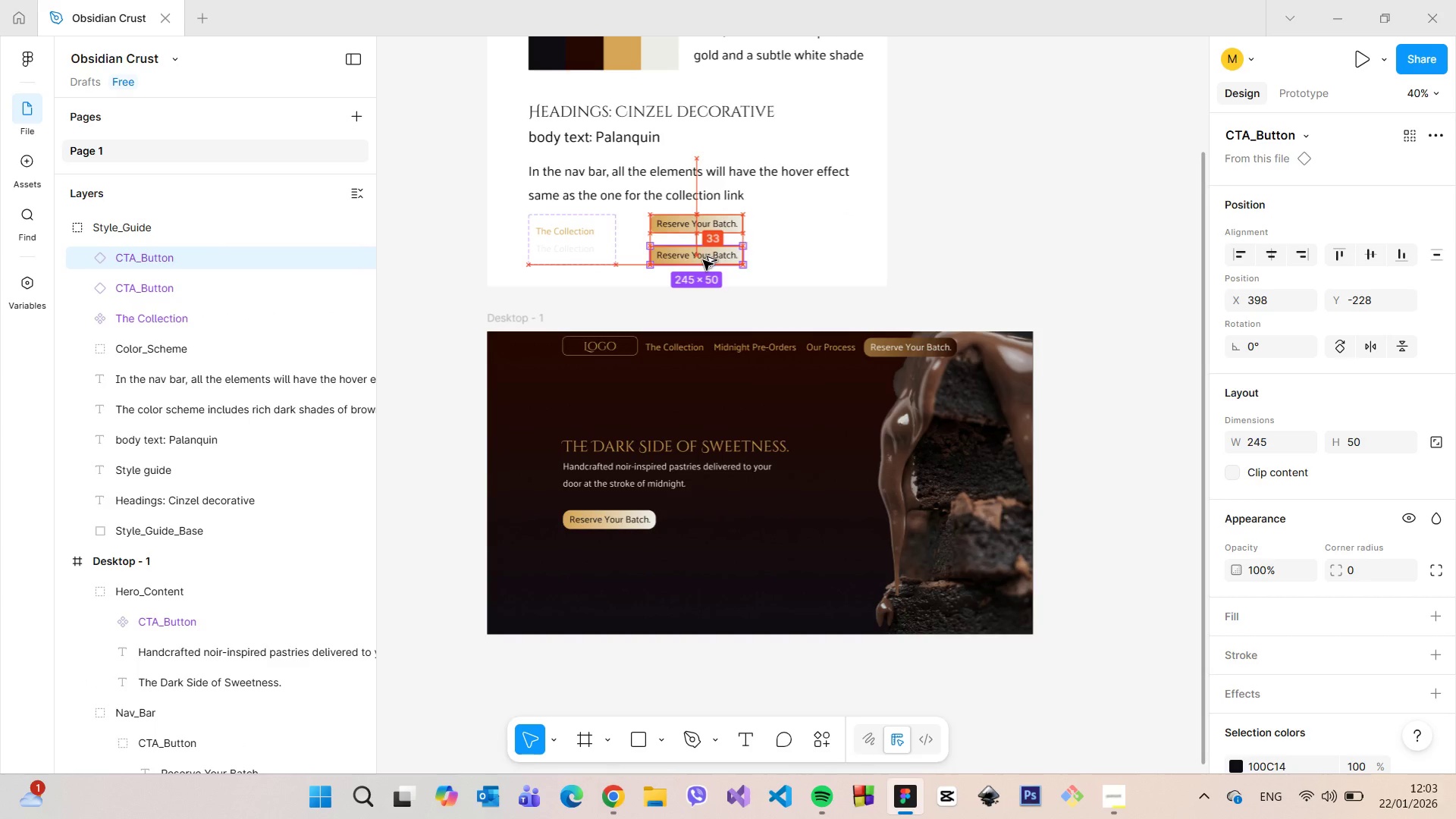 
key(Alt+AltLeft)
 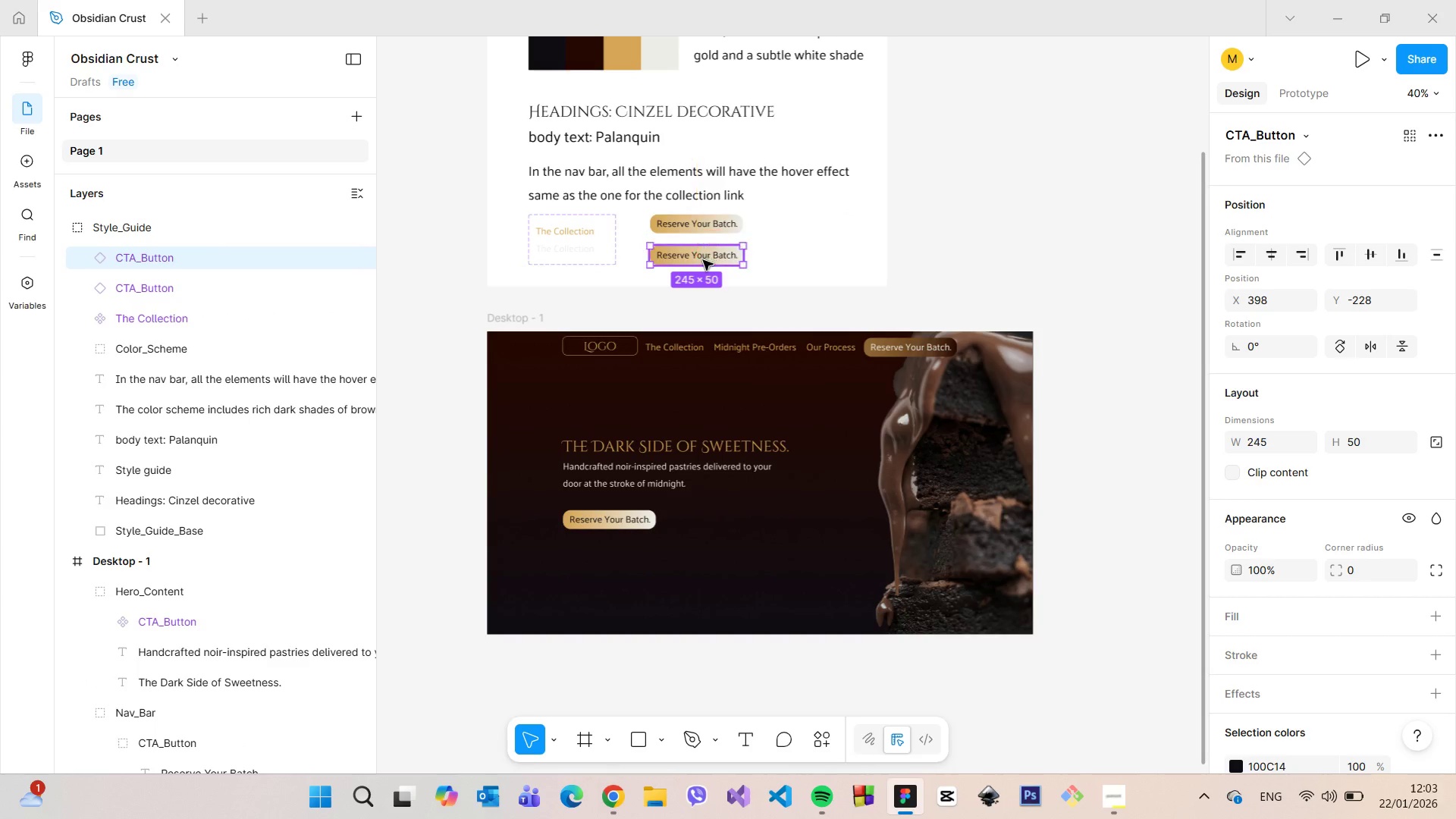 
key(Alt+AltLeft)
 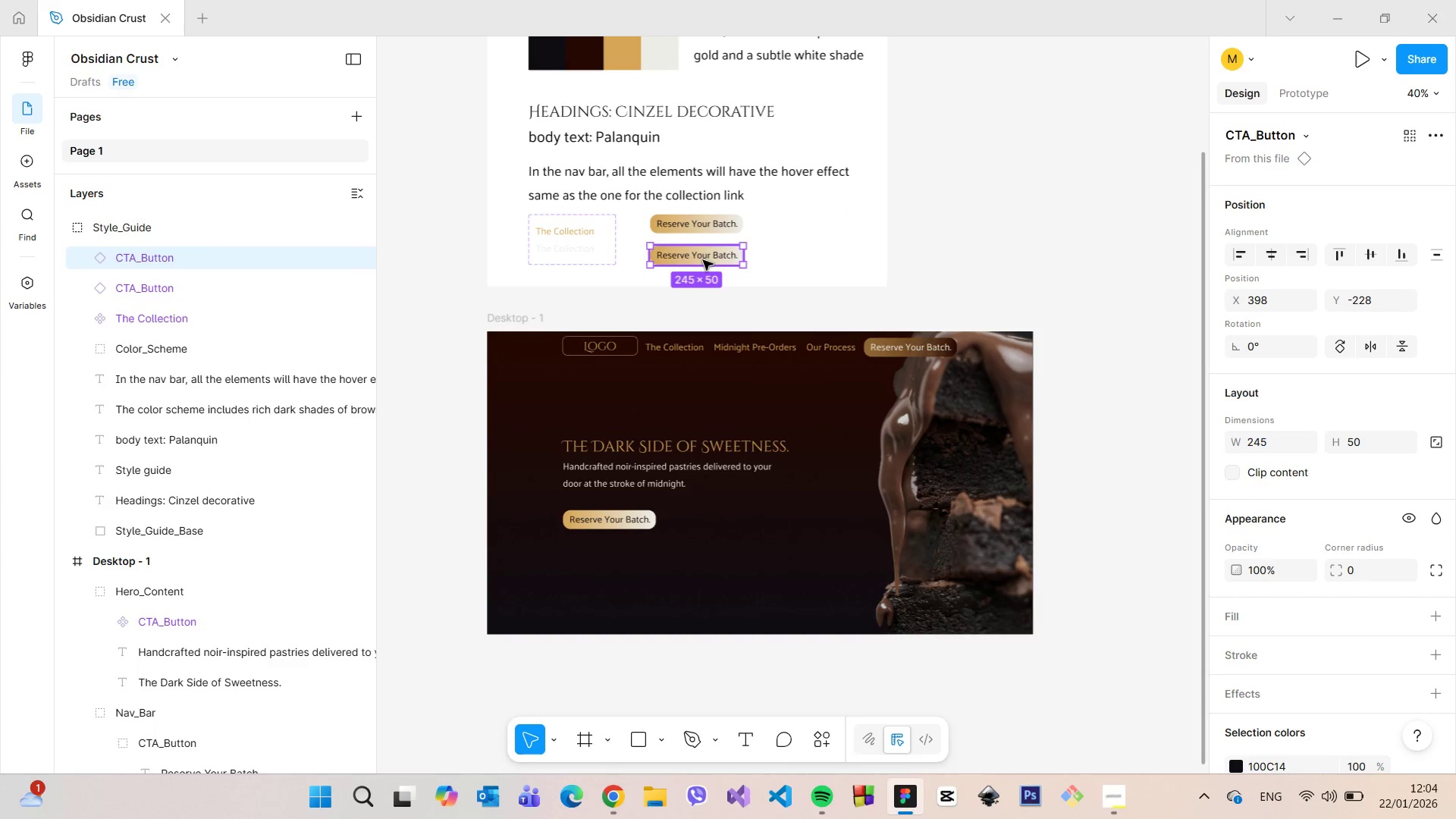 
right_click([703, 260])
 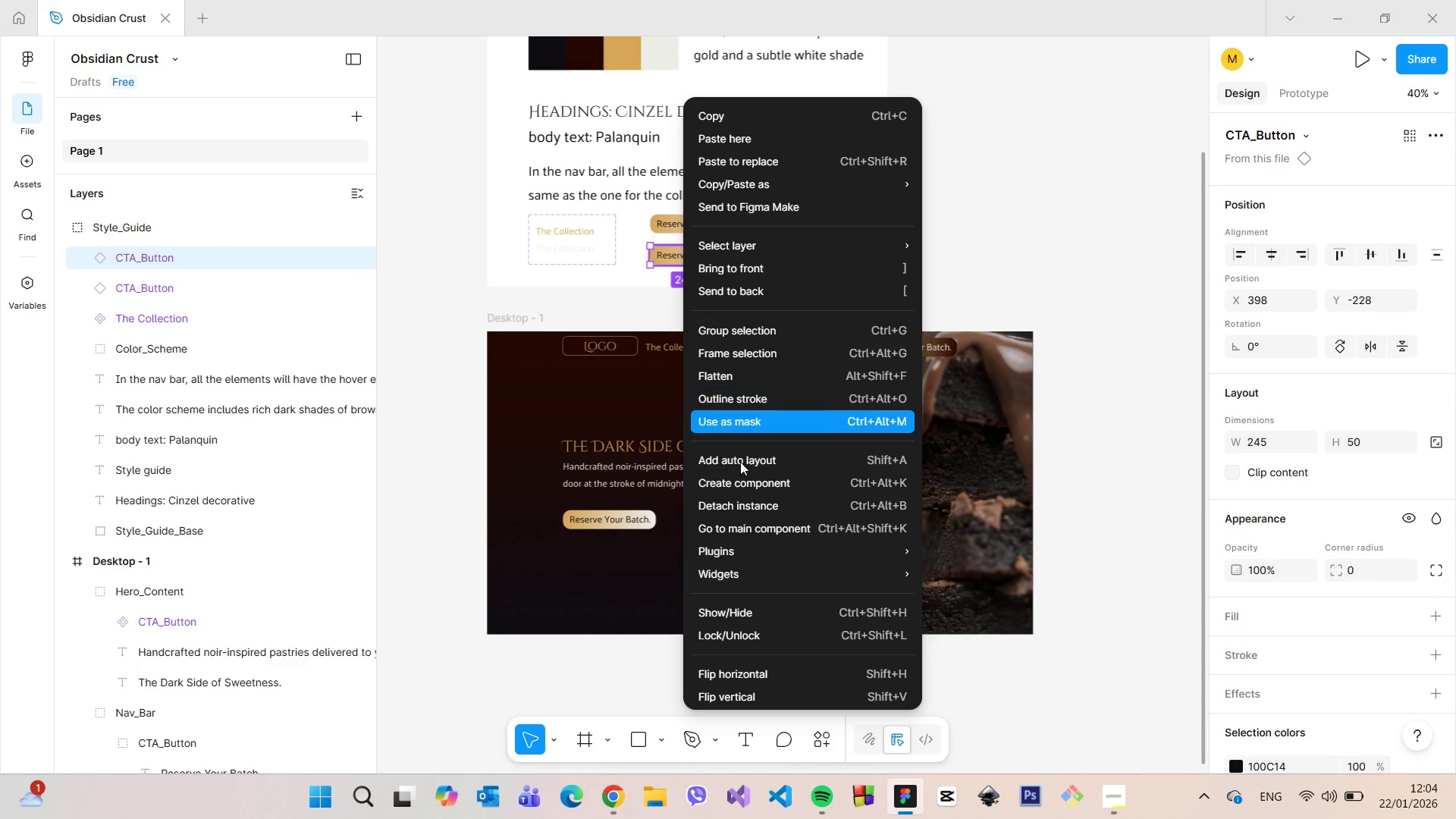 
left_click([742, 475])
 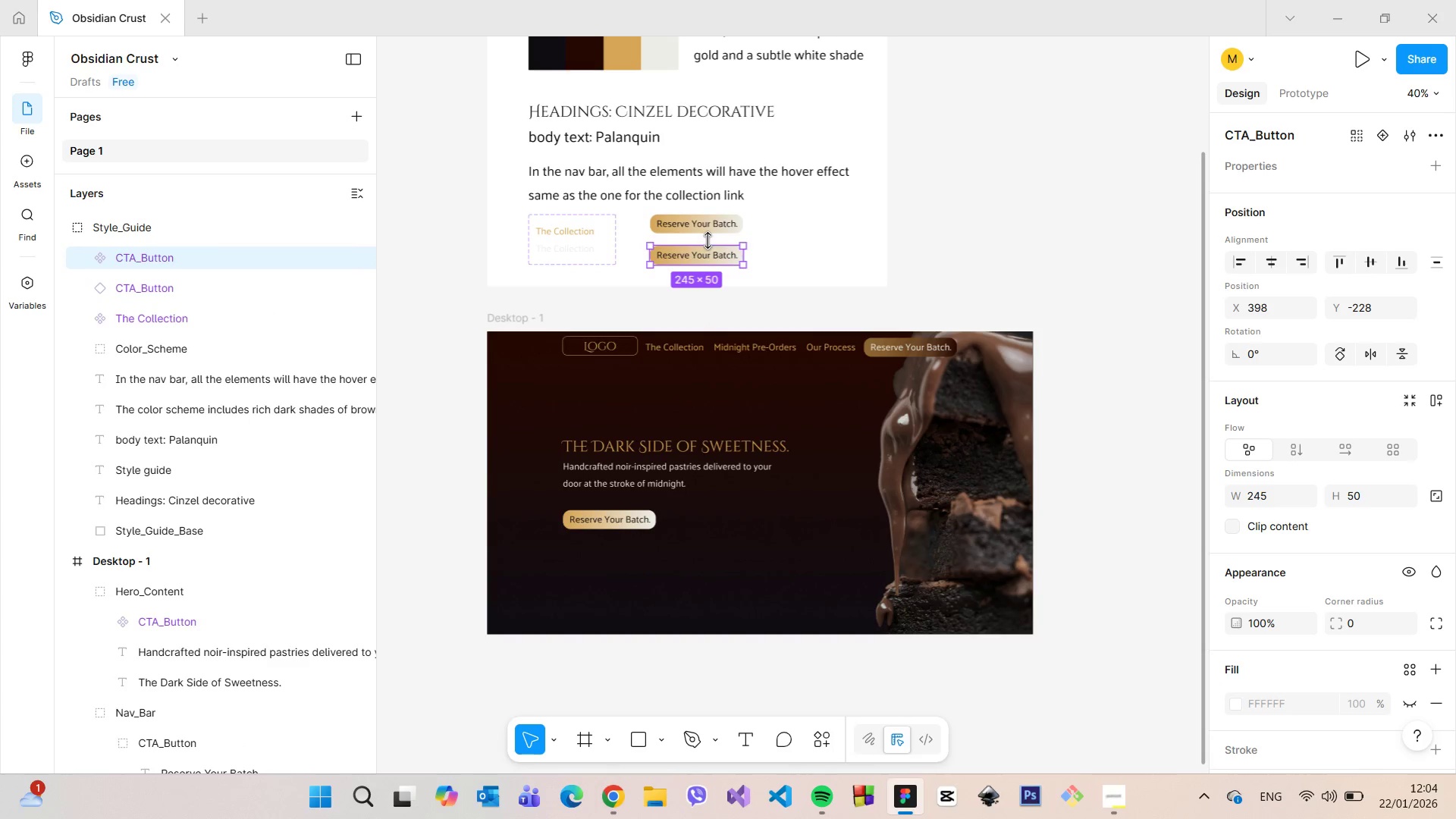 
hold_key(key=ShiftLeft, duration=0.66)
left_click([708, 230])
 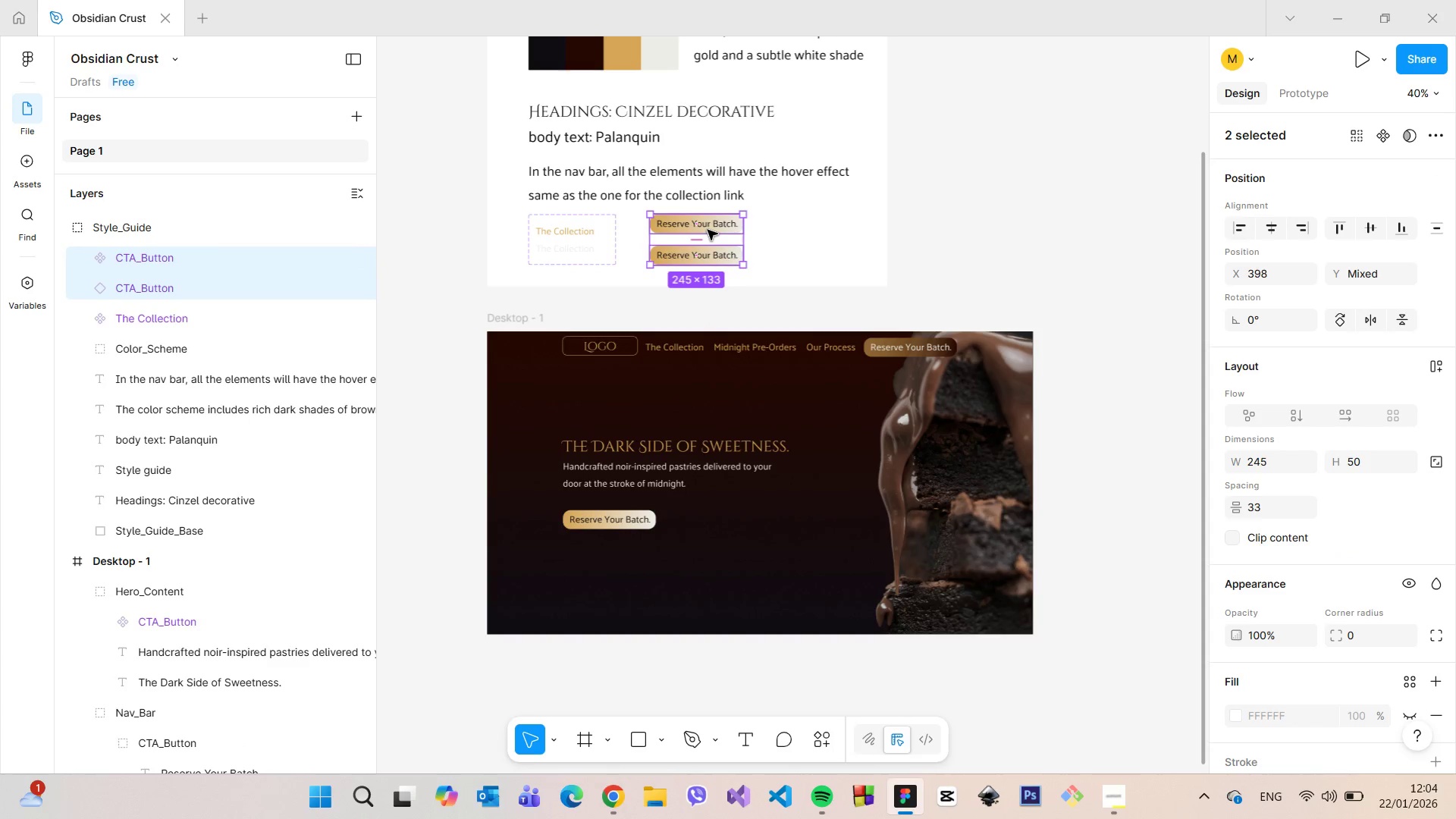 
right_click([708, 230])
 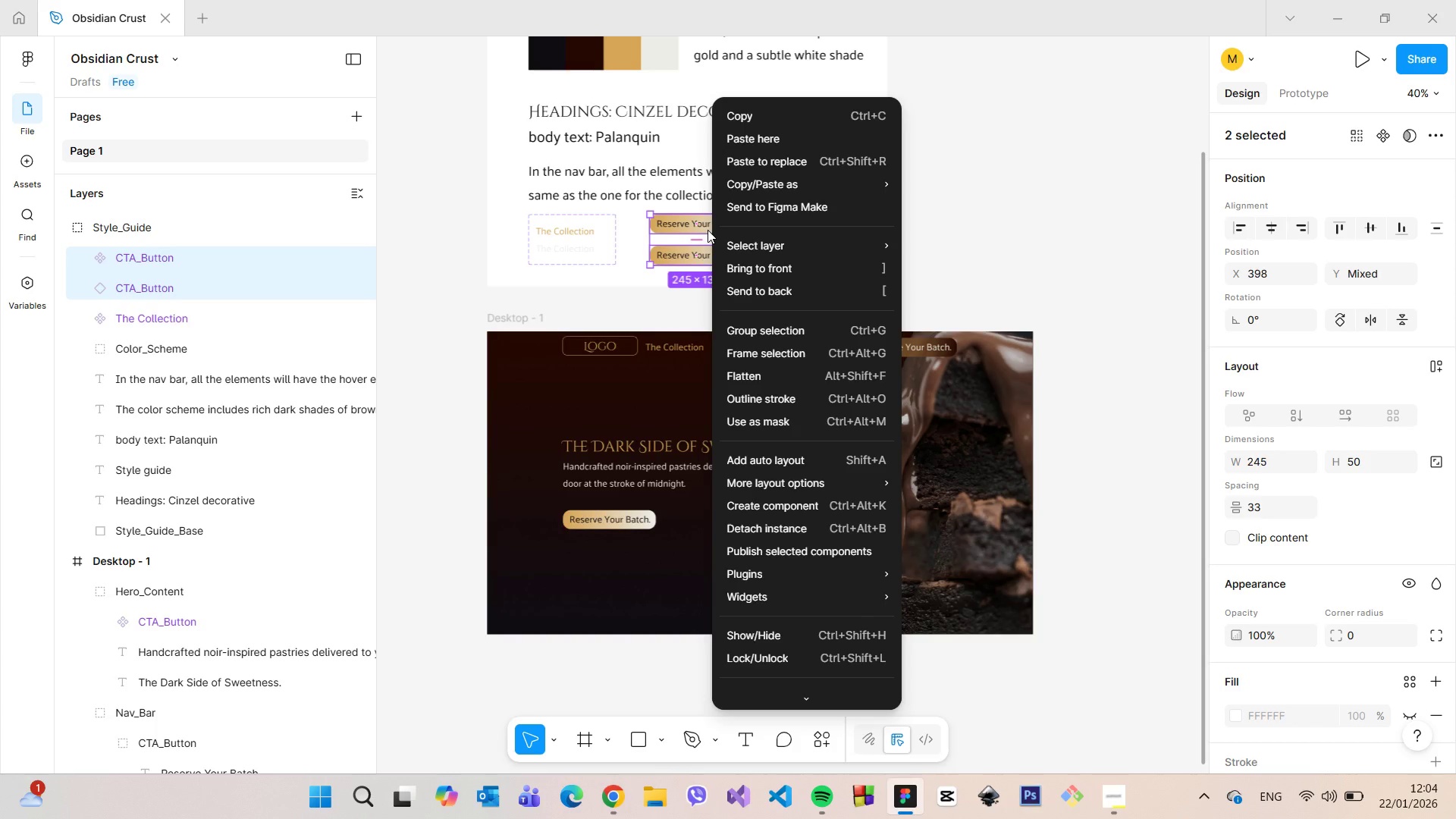 
left_click([708, 230])
 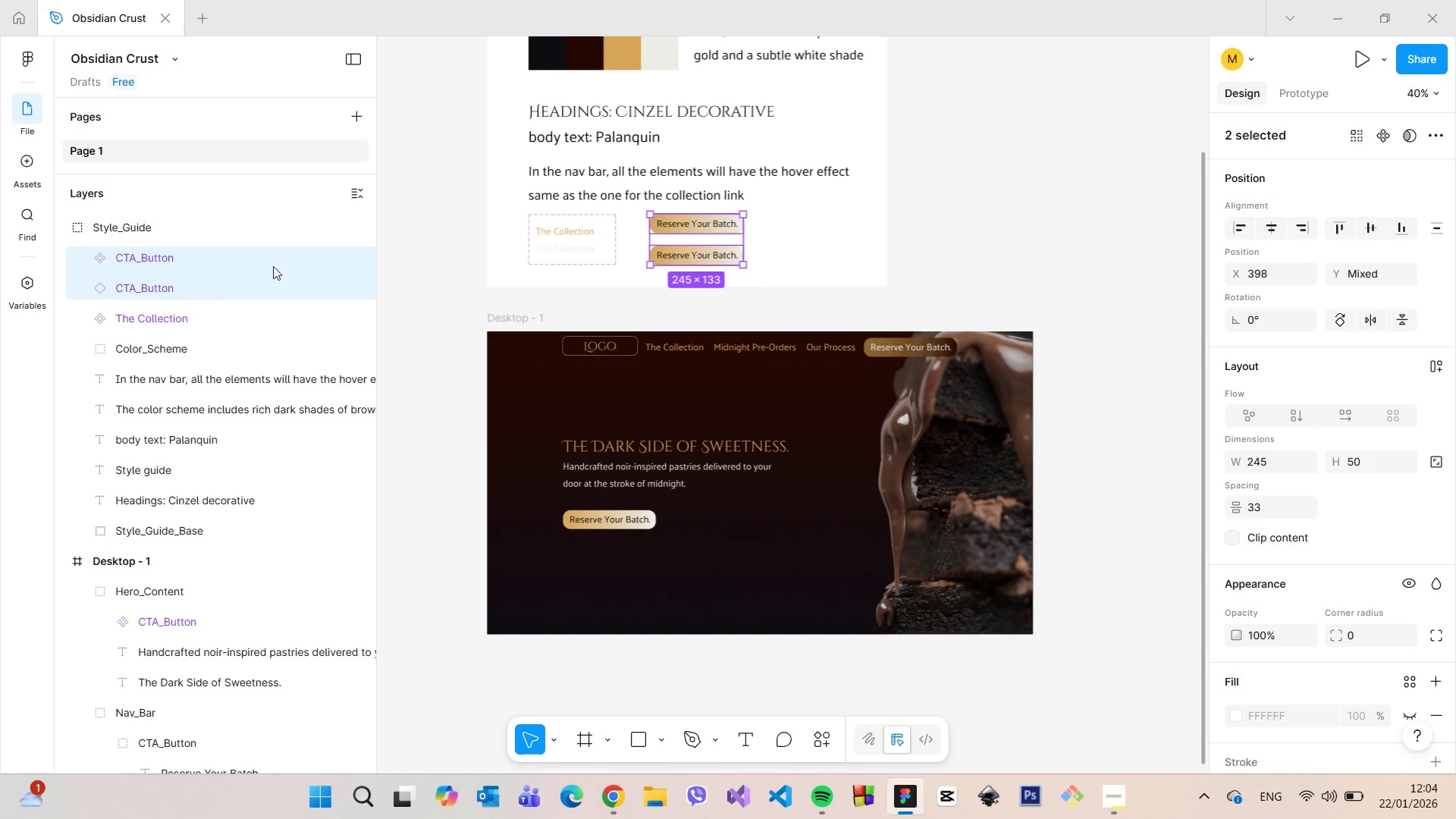 
left_click([210, 284])
 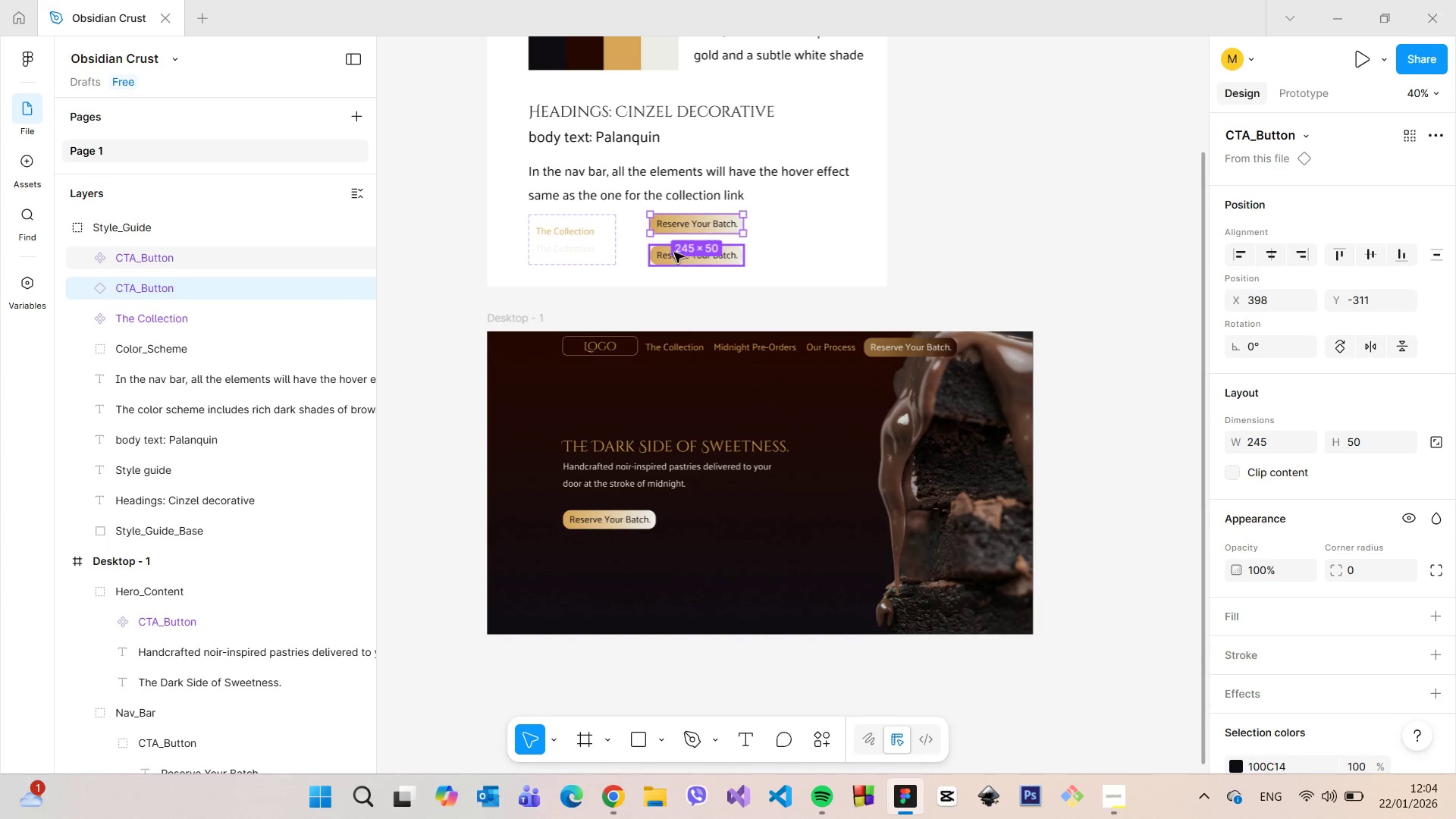 
left_click([222, 253])
 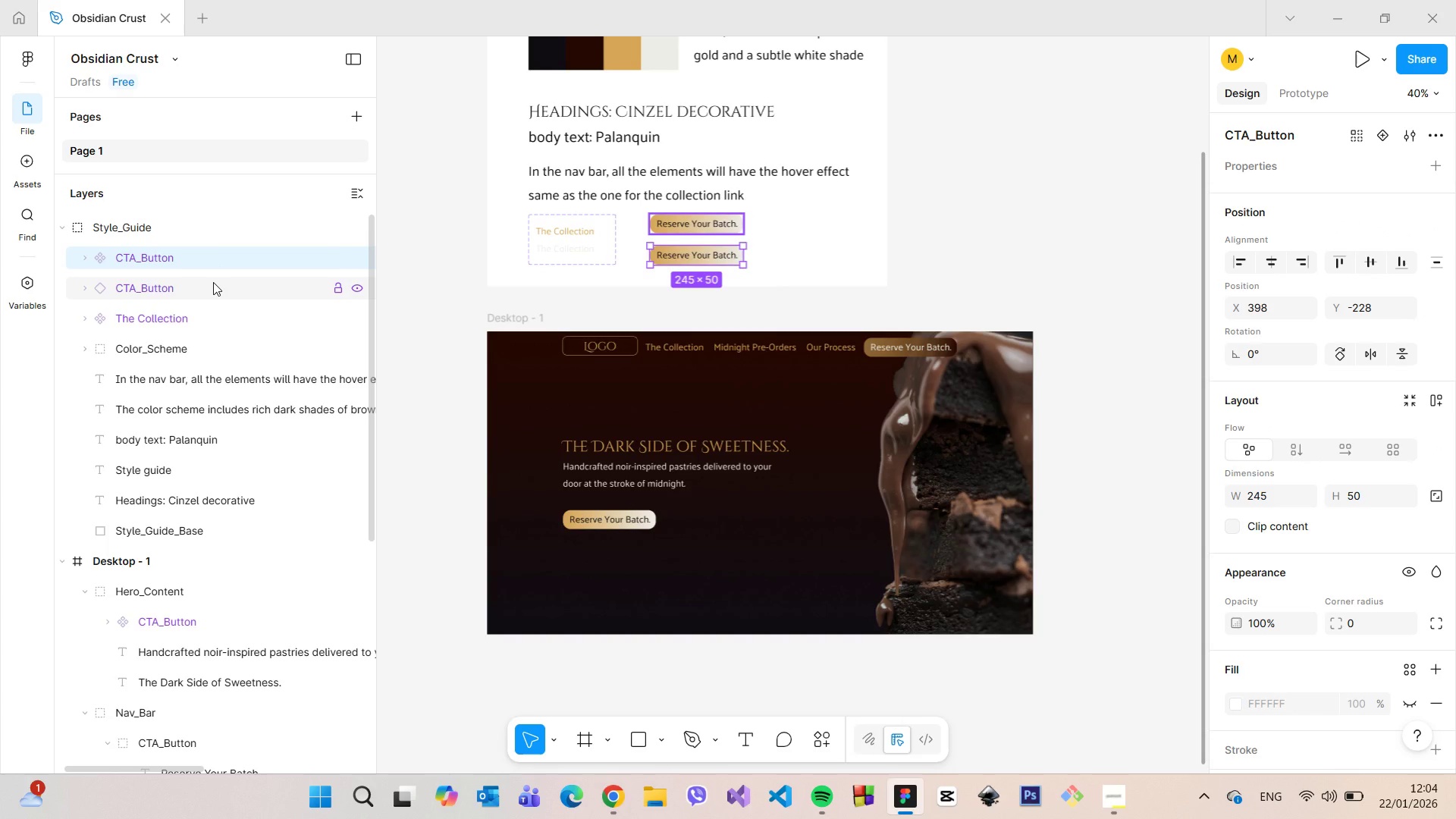 
left_click([213, 282])
 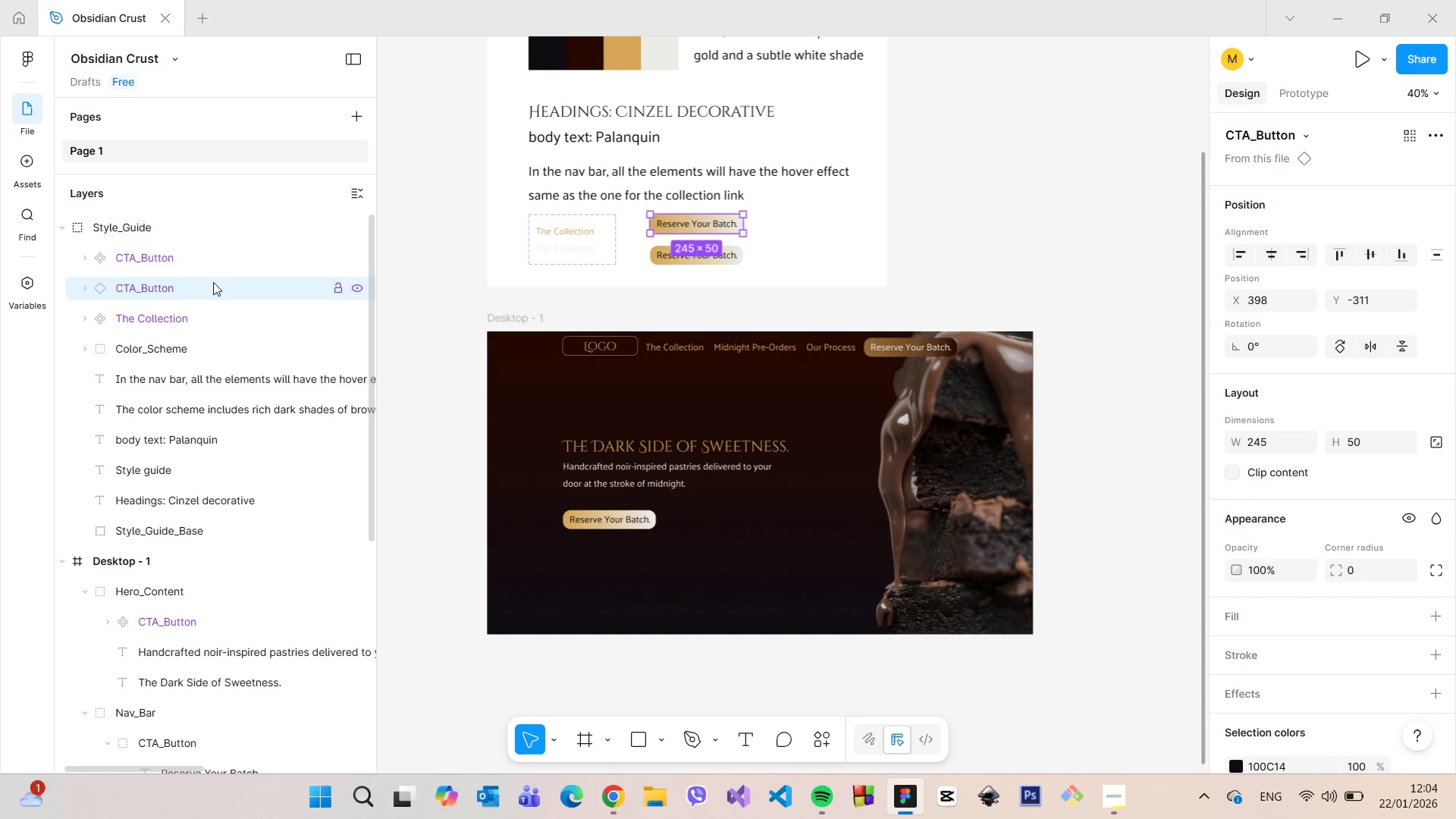 
right_click([213, 282])
 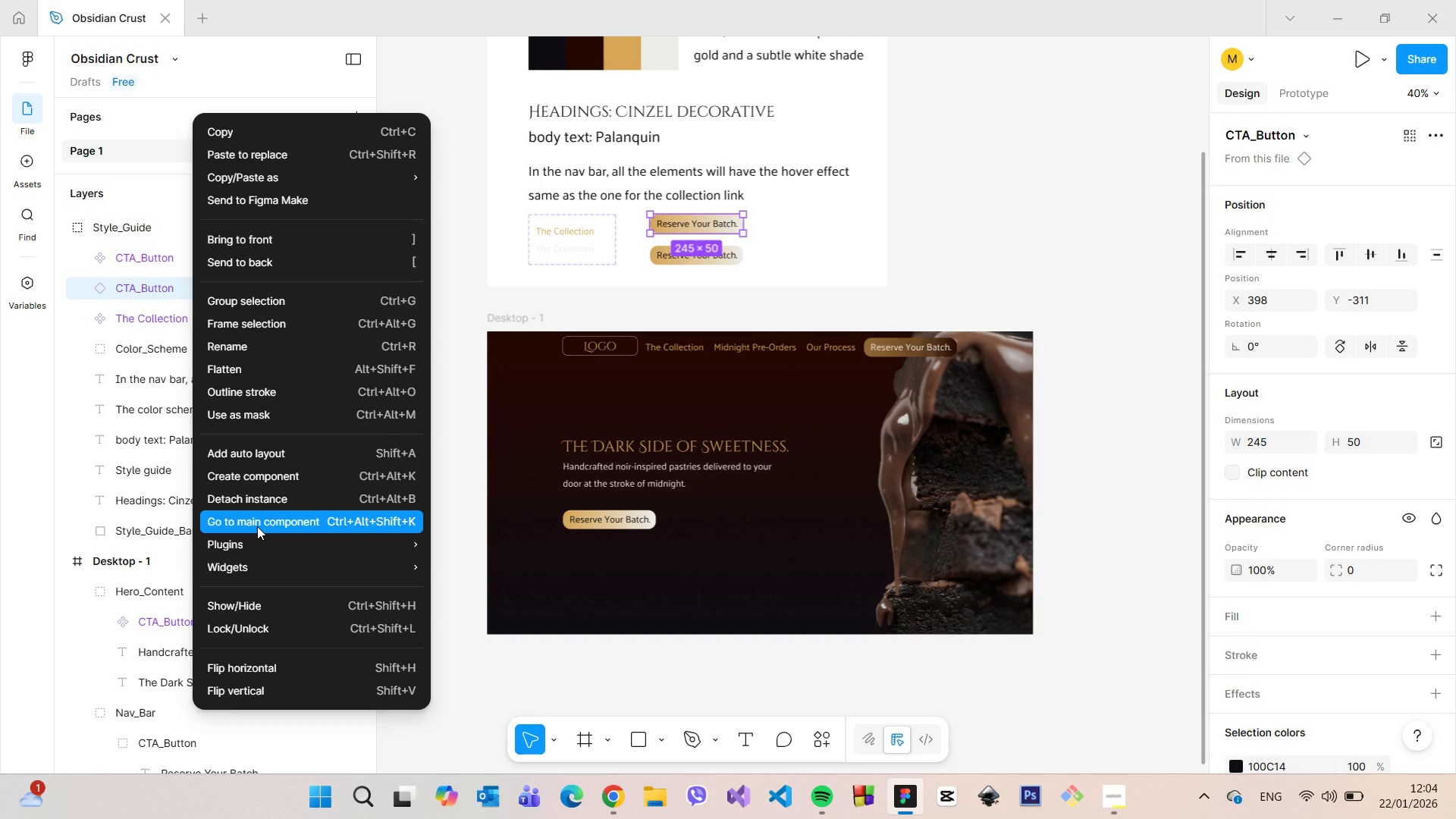 
left_click([257, 526])
 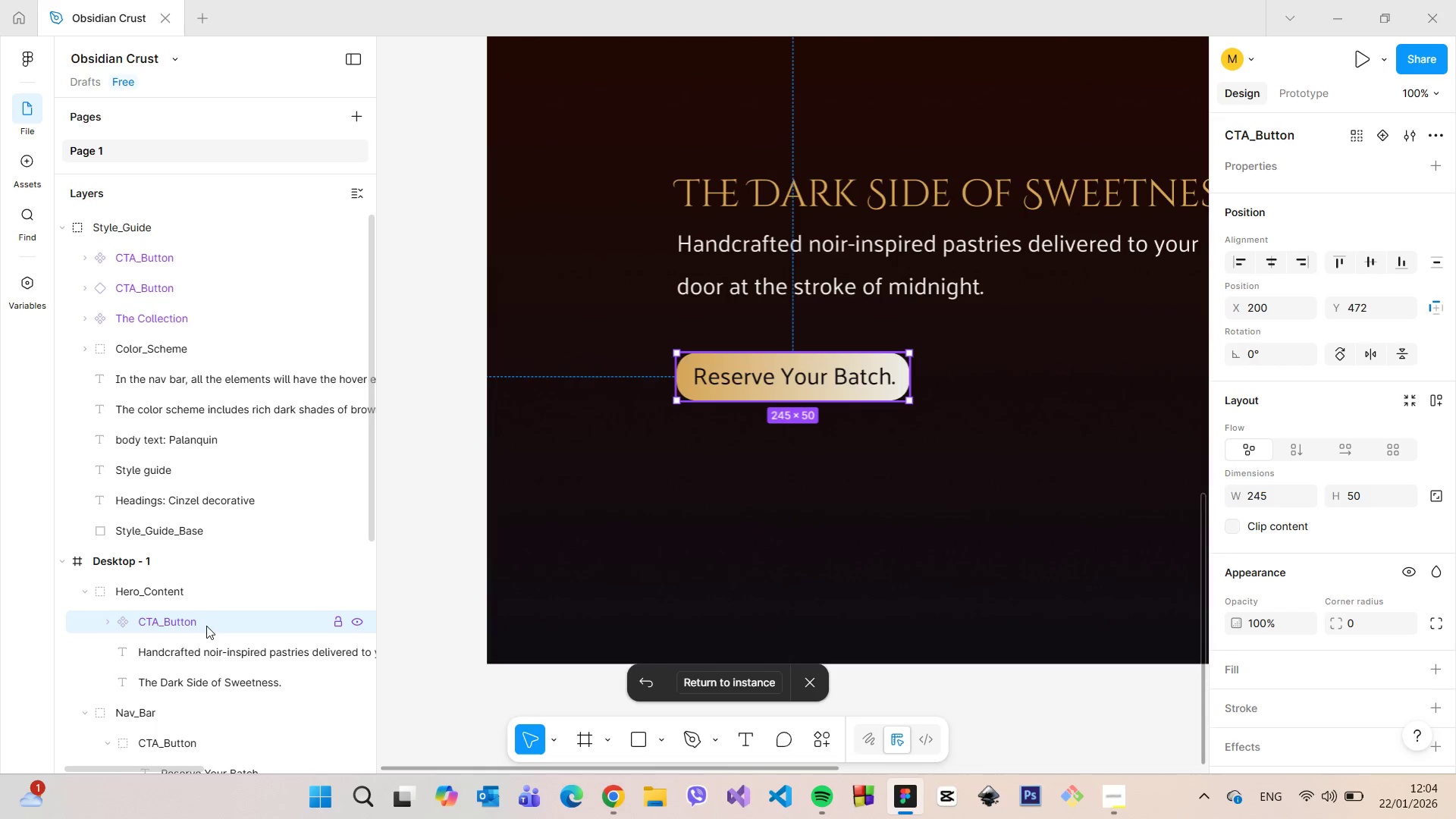 
wait(6.17)
 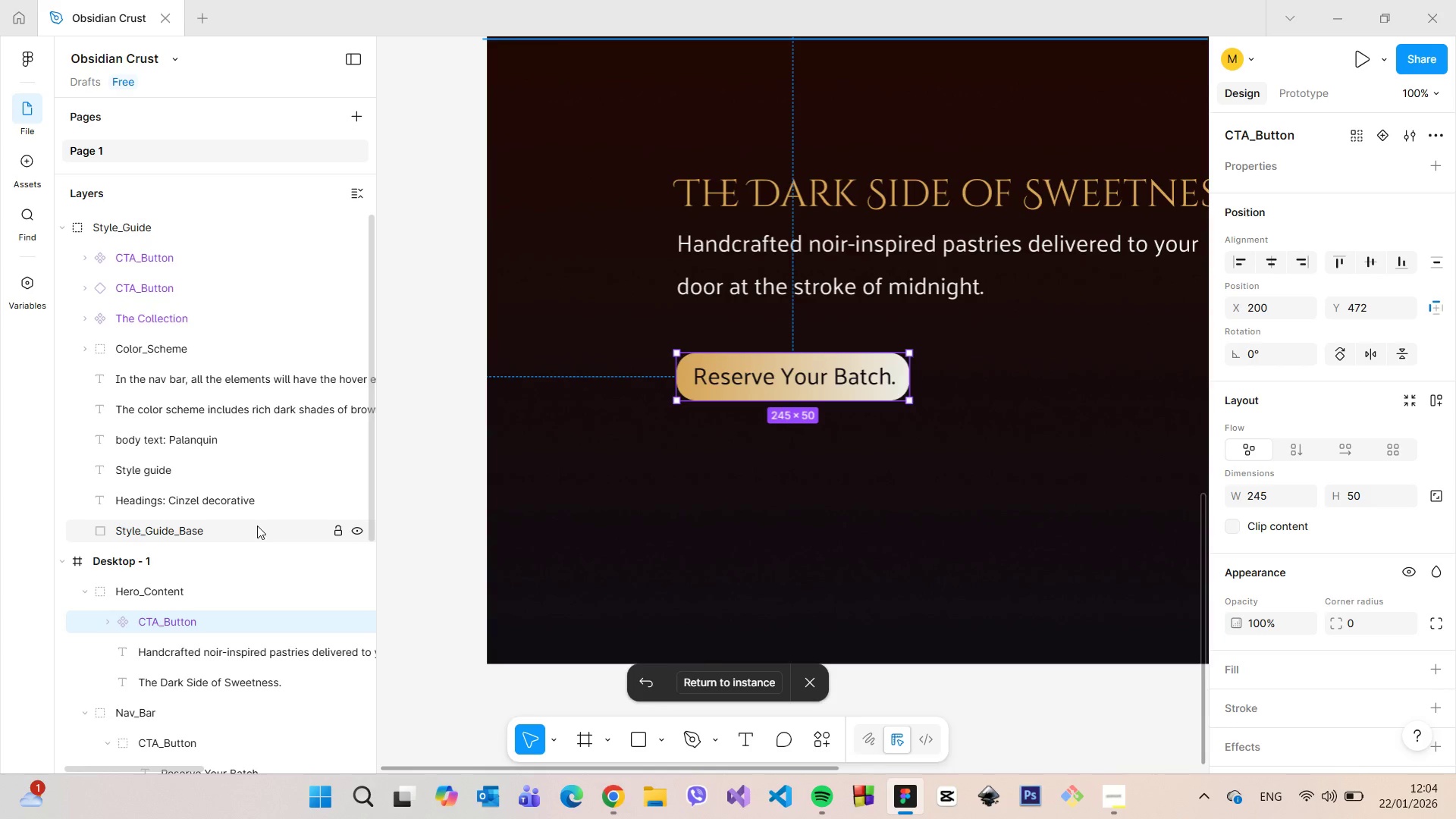 
left_click([800, 684])
 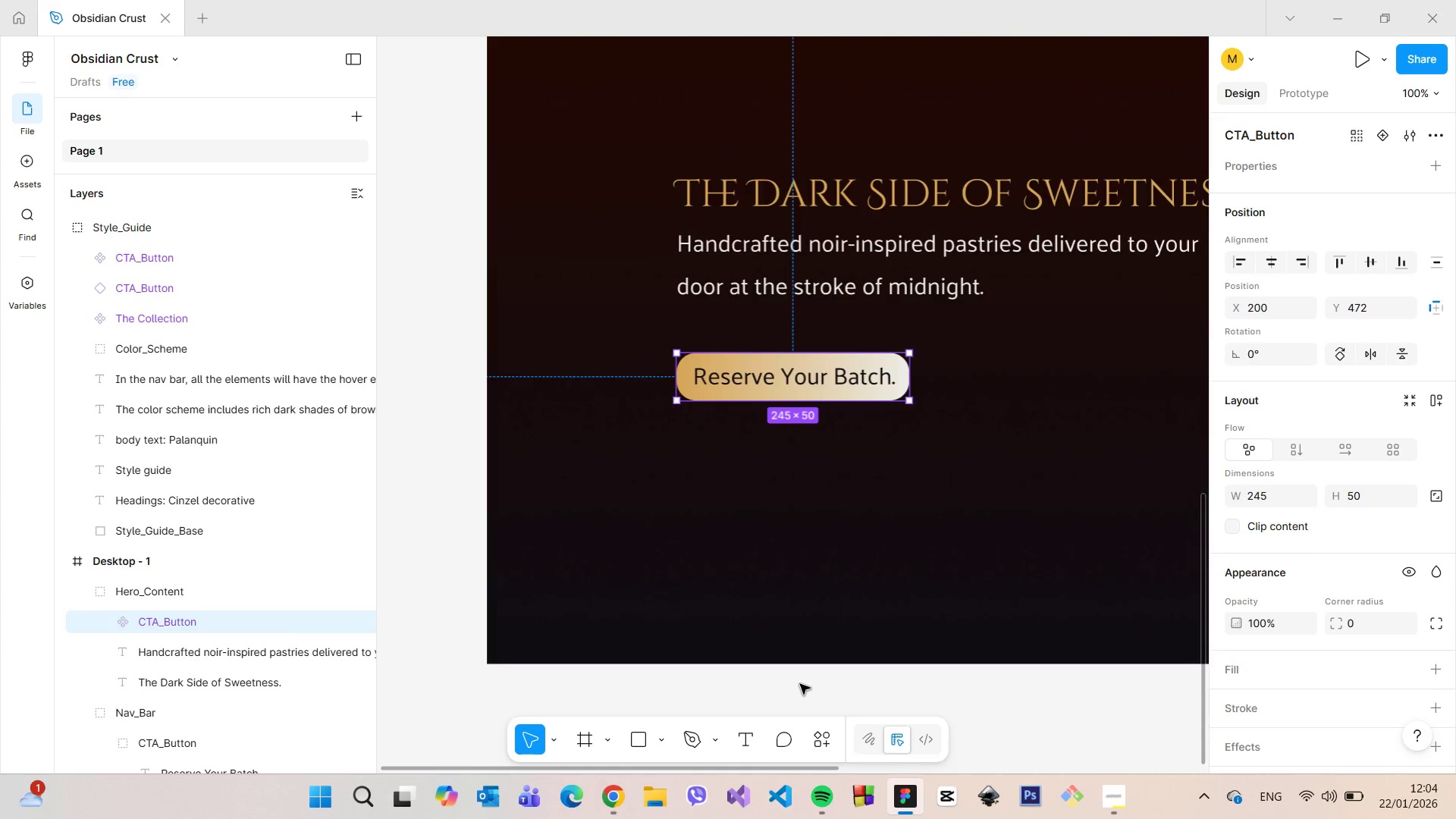 
hold_key(key=ControlLeft, duration=0.83)
scroll: coordinate [792, 685], scroll_direction: down, amount: 11.0
 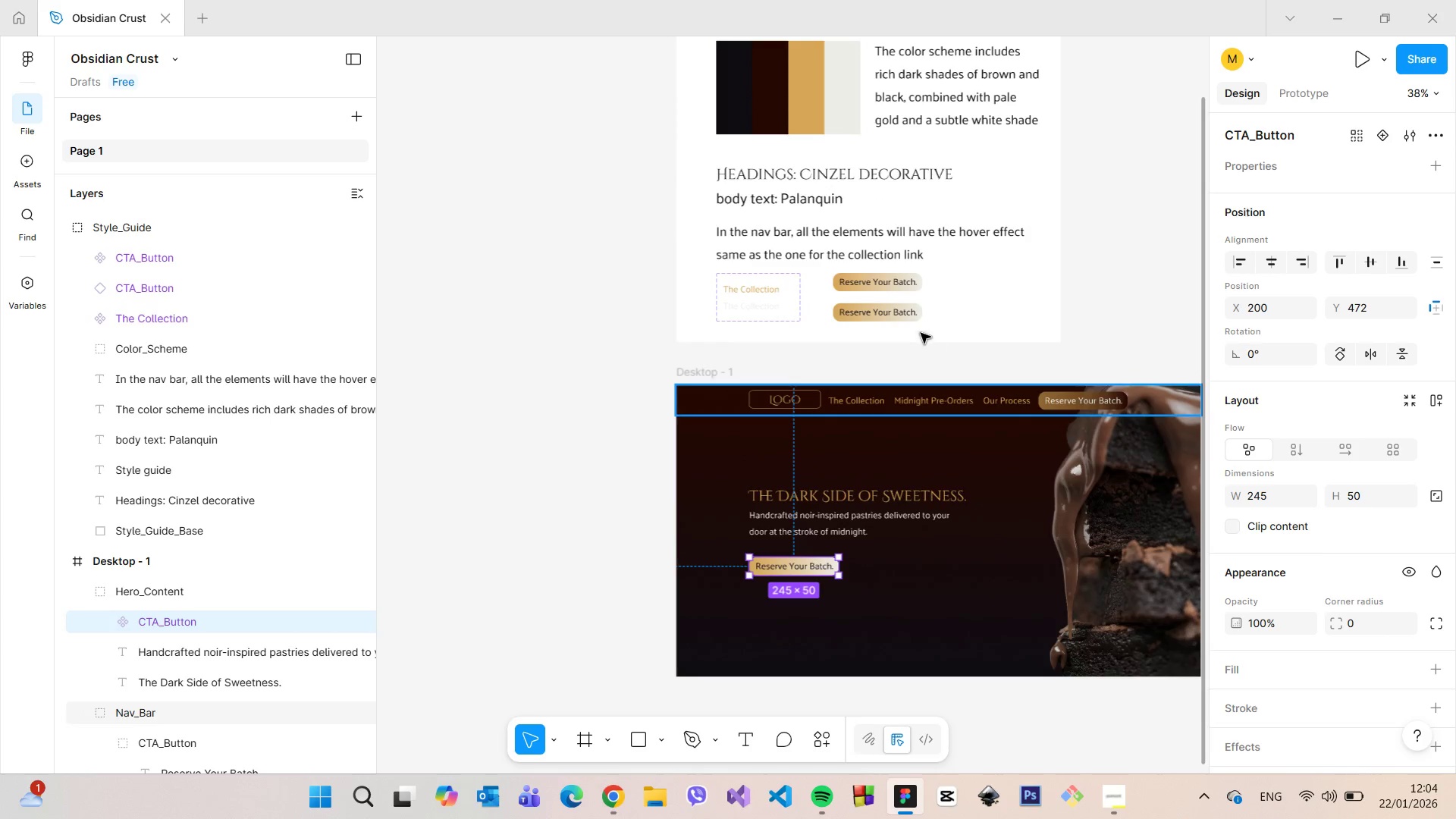 
double_click([901, 315])
 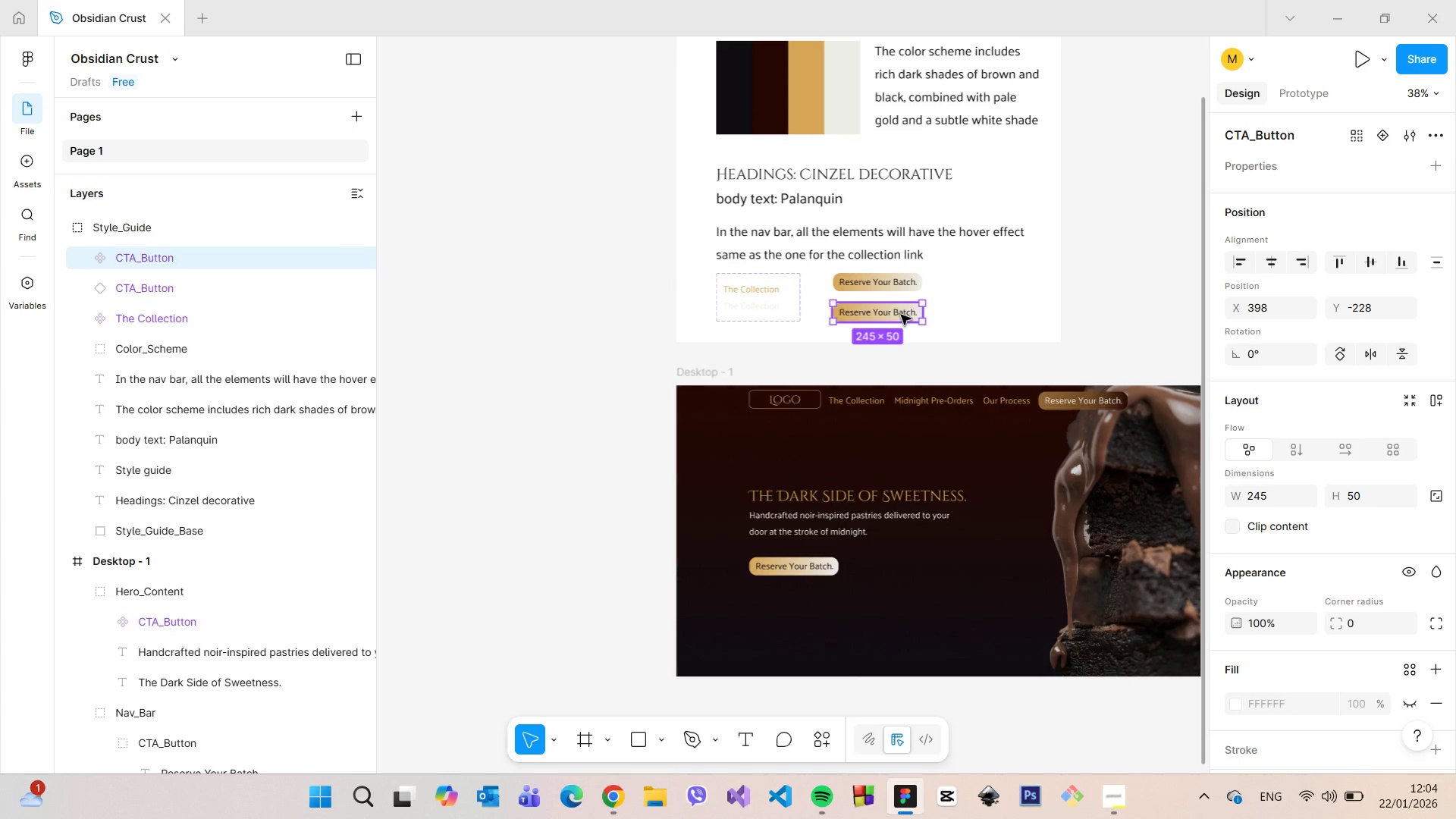 
key(Backspace)
 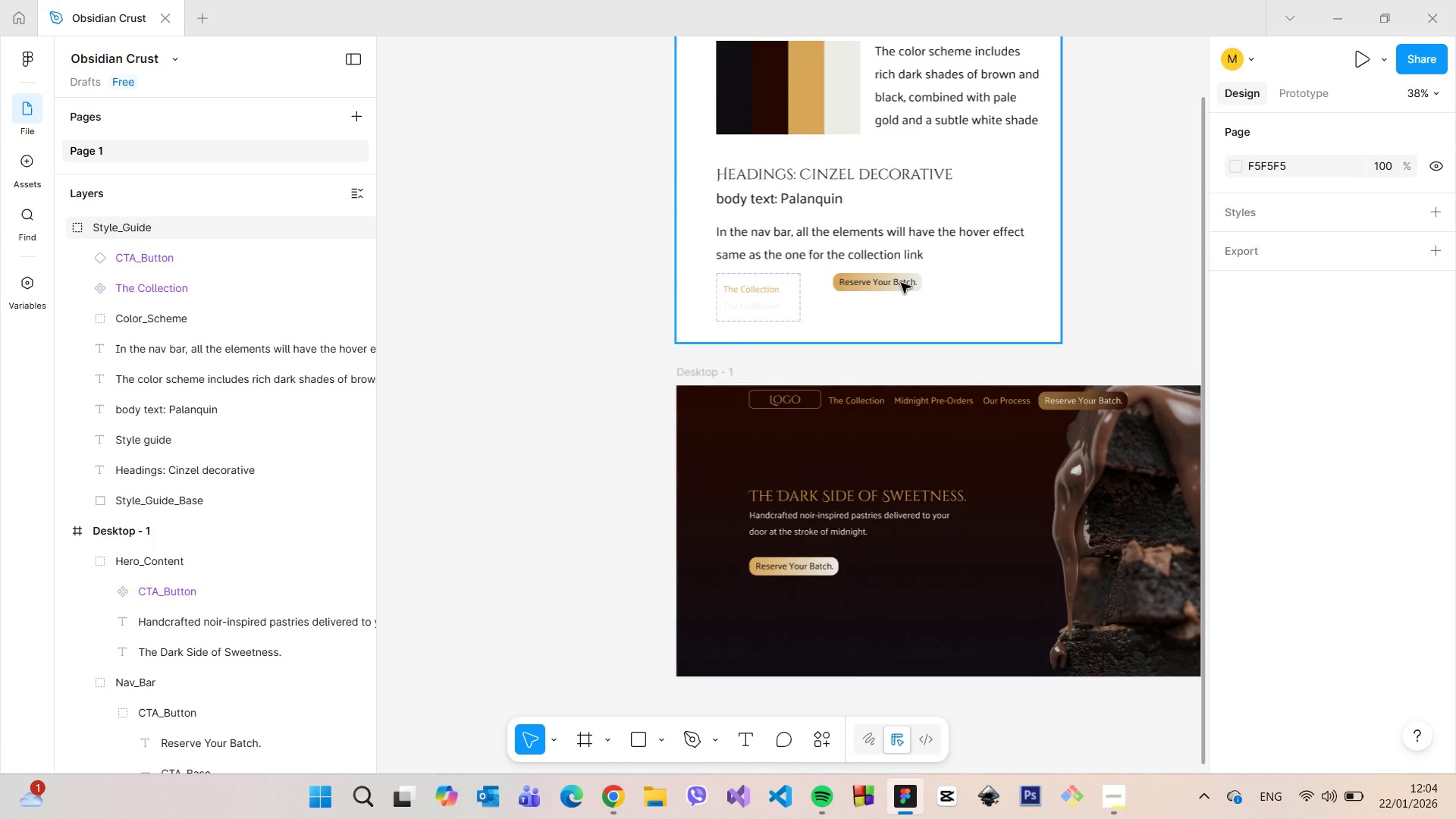 
double_click([901, 283])
 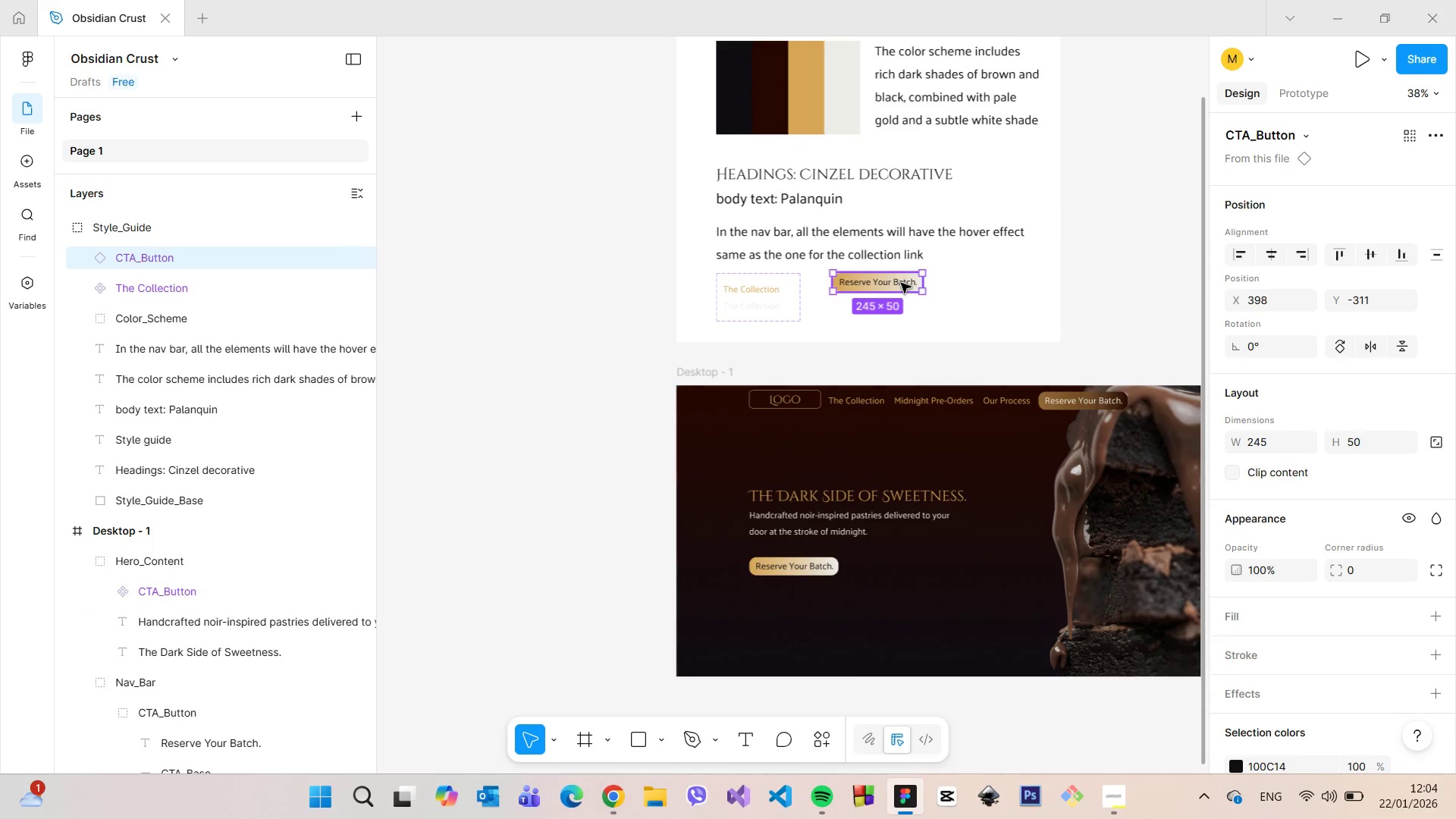 
key(Backspace)
 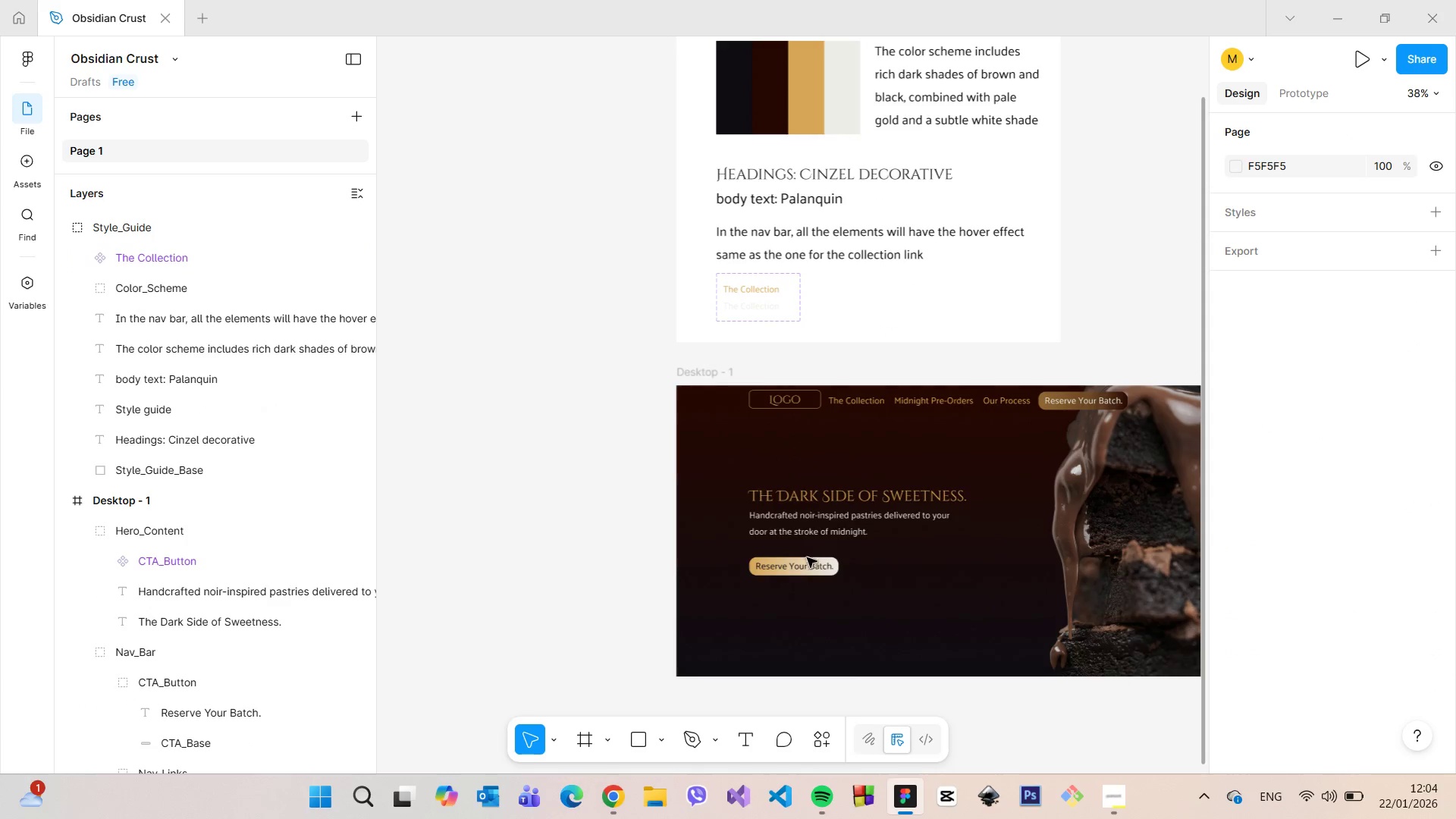 
double_click([801, 566])
 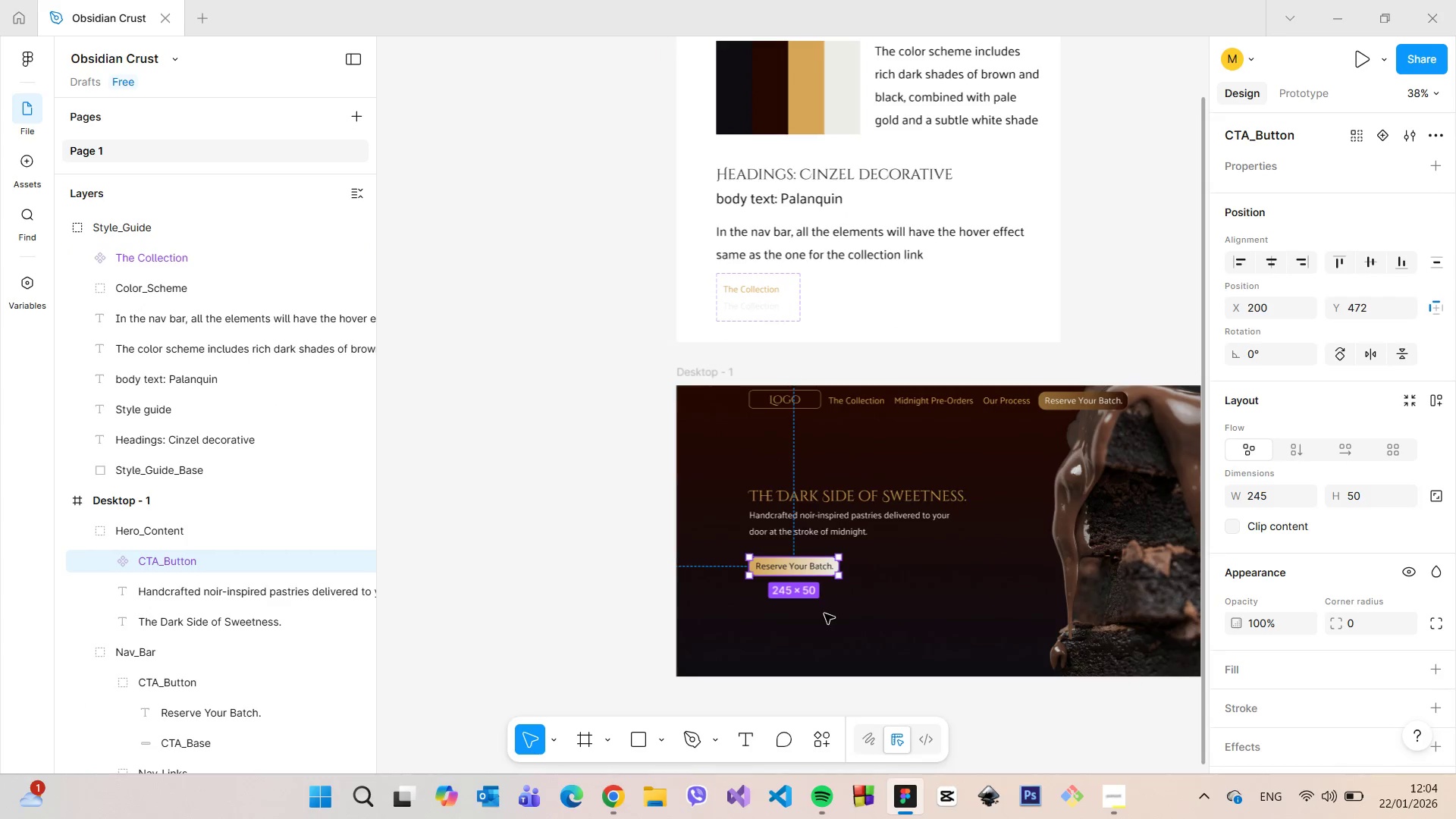 
hold_key(key=ControlLeft, duration=0.97)
scroll: coordinate [824, 613], scroll_direction: up, amount: 7.0
 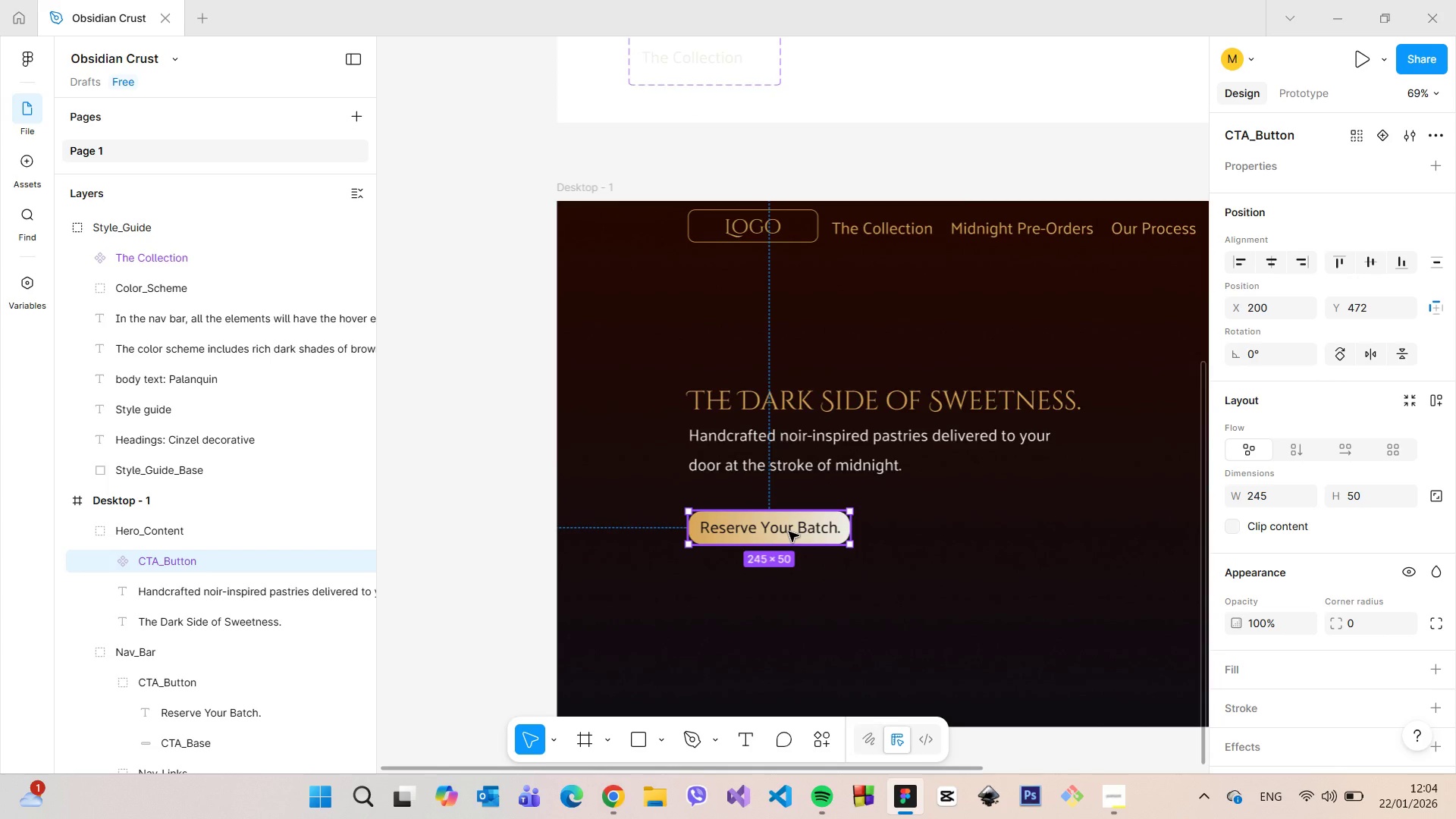 
hold_key(key=AltLeft, duration=1.52)
left_click_drag(start_coordinate=[789, 532], to_coordinate=[788, 581])
 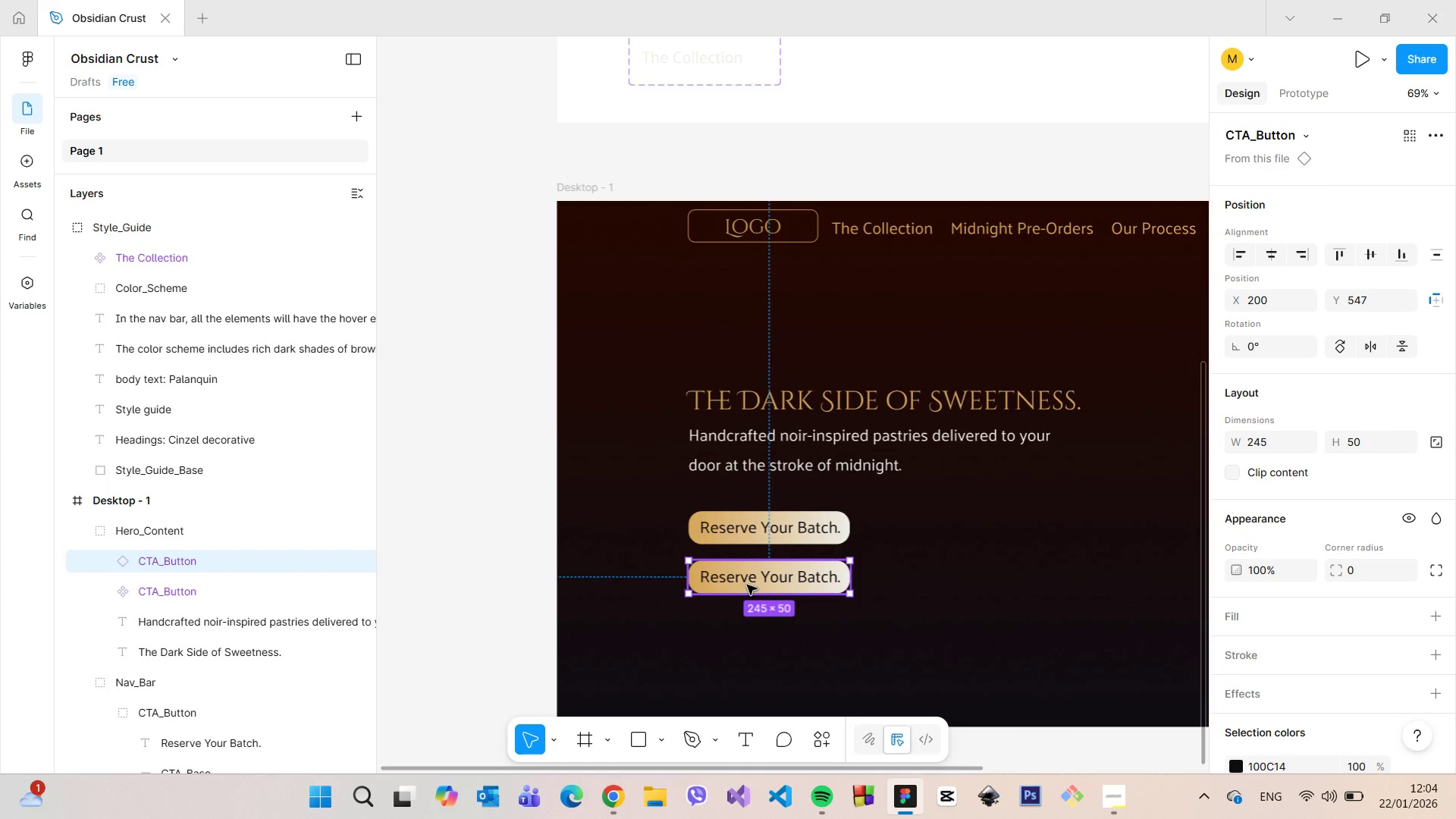 
hold_key(key=AltLeft, duration=0.86)
 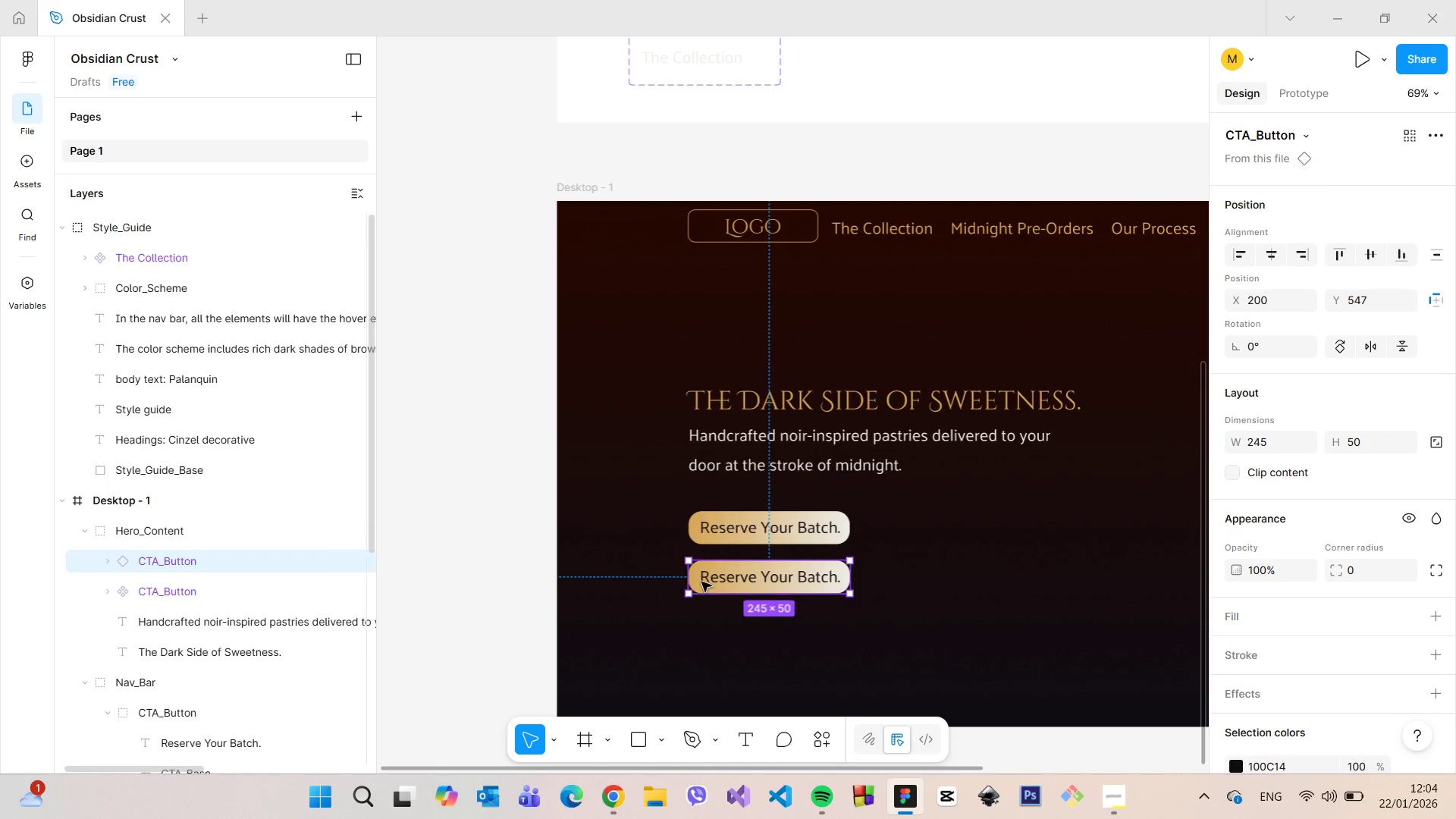 
right_click([726, 577])
 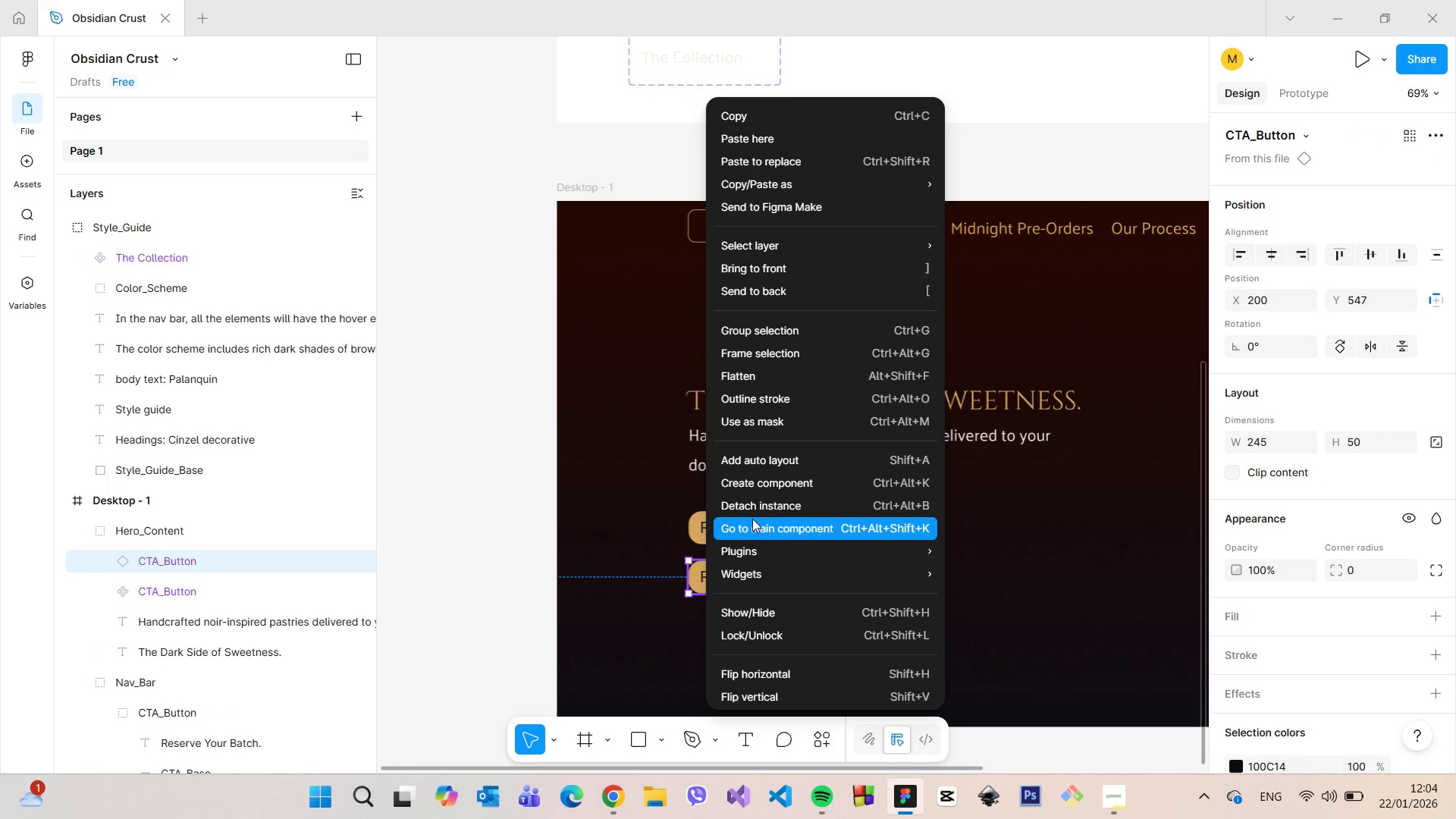 
left_click([757, 479])
 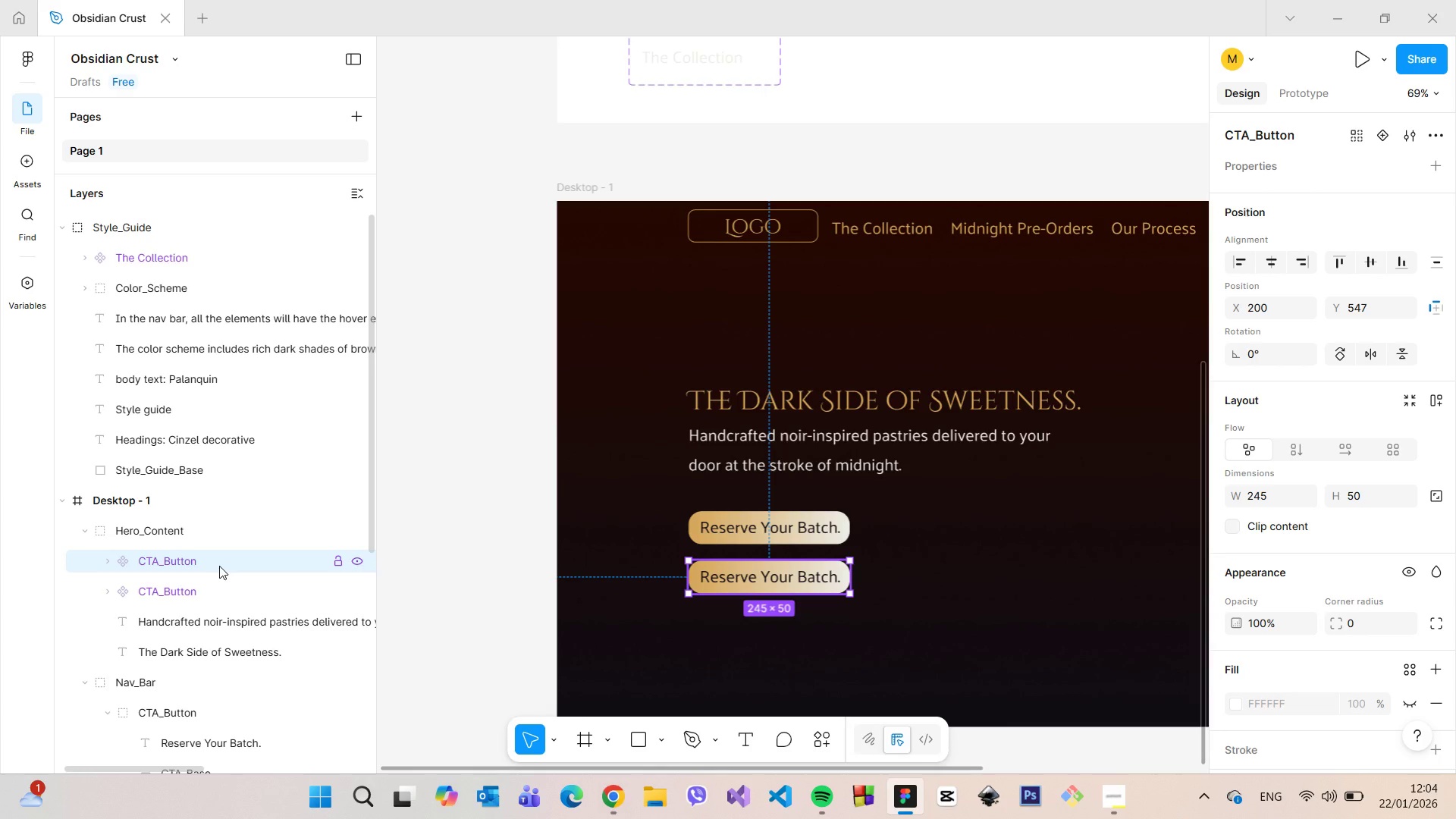 
double_click([219, 566])
 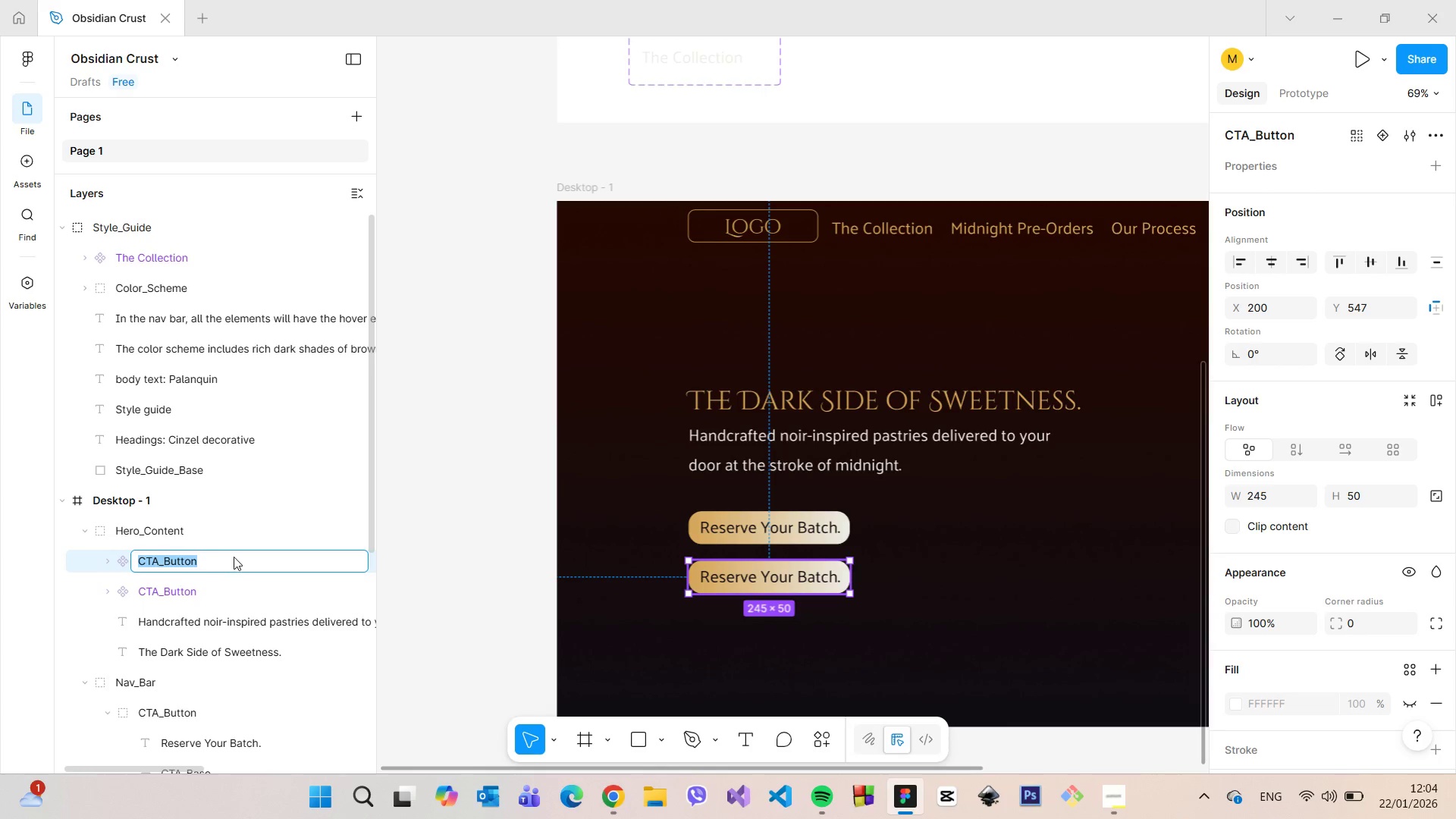 
triple_click([235, 557])
 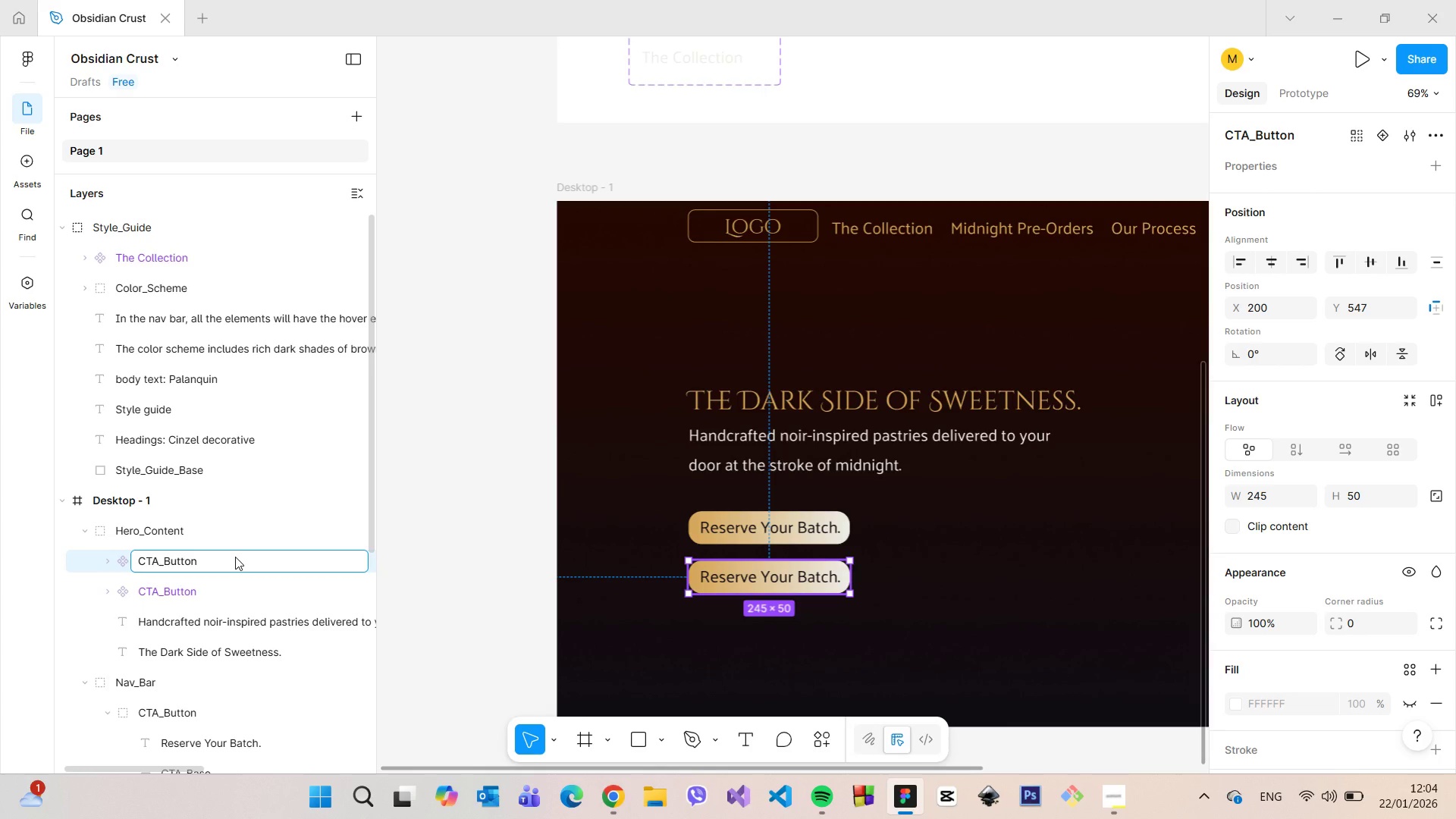 
type(_Hover)
 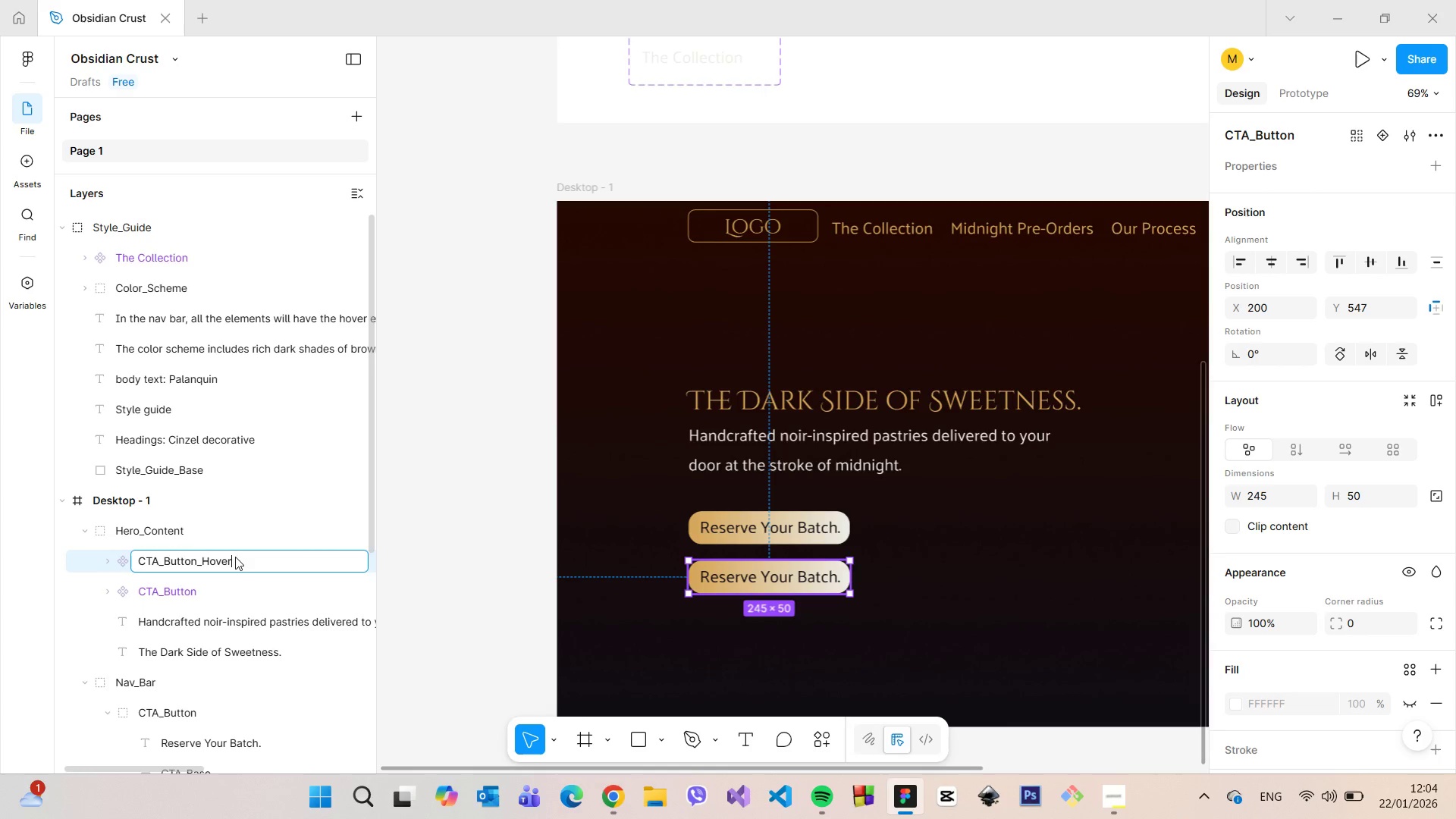 
key(Enter)
 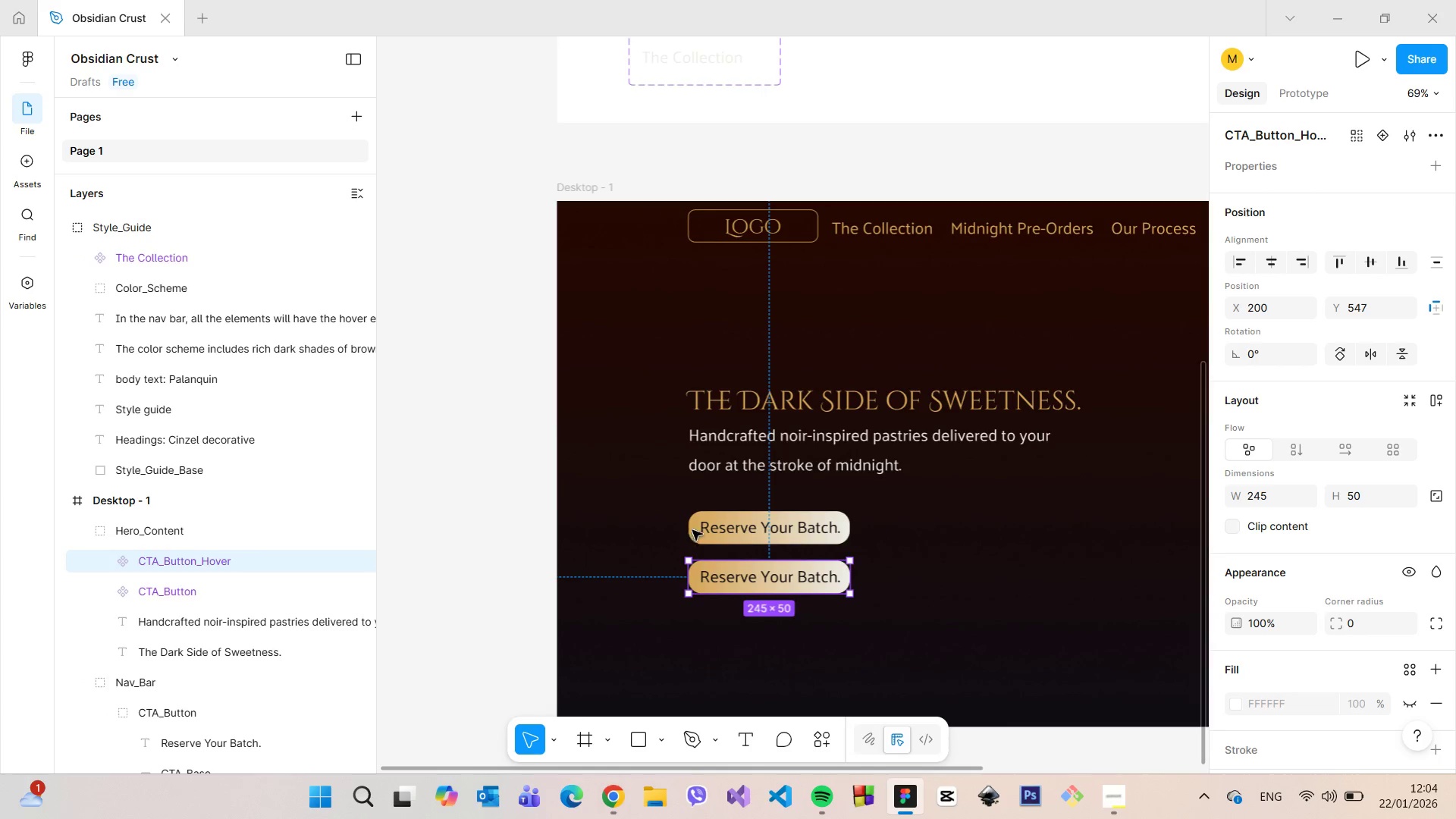 
left_click([761, 522])
 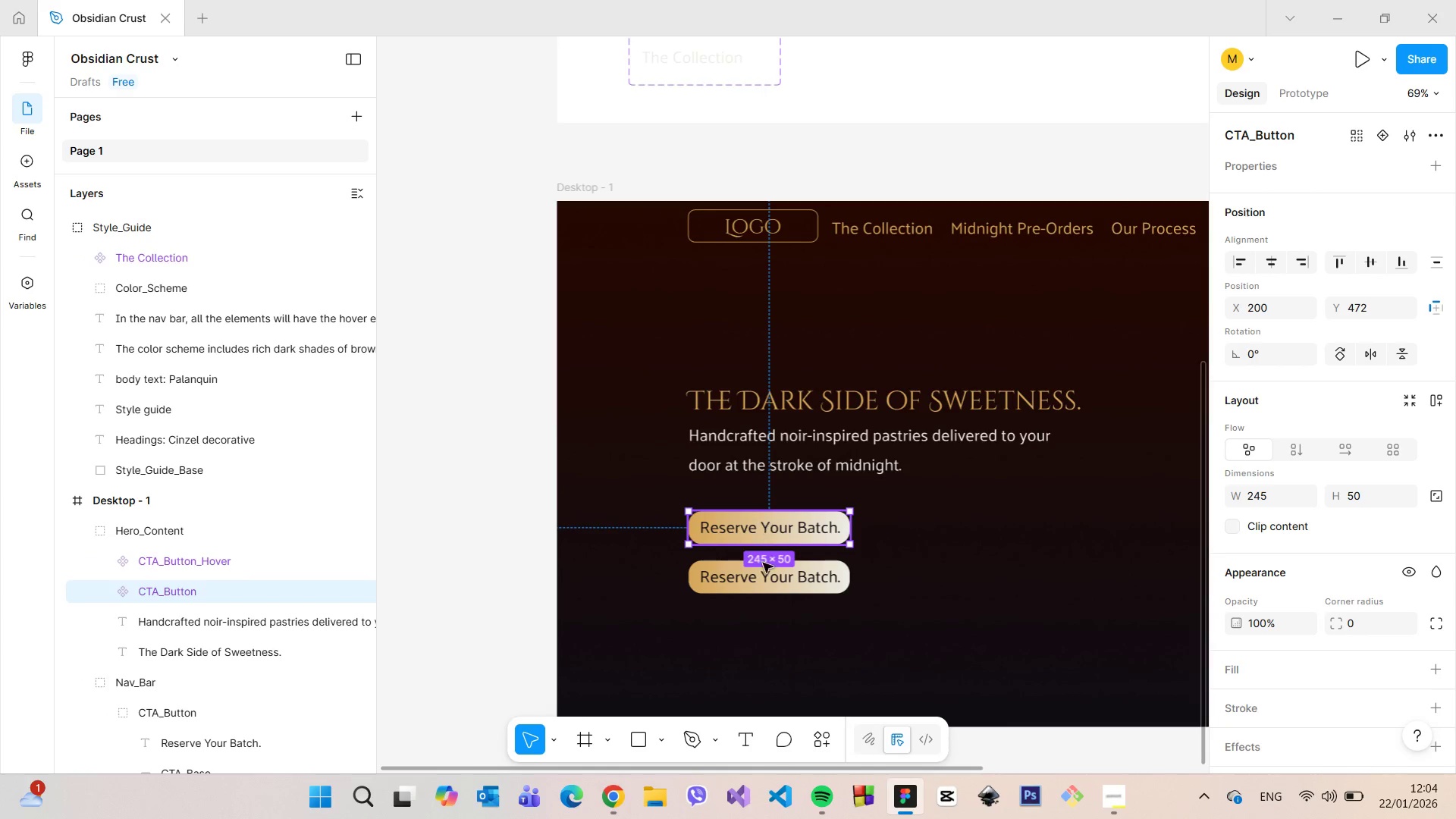 
hold_key(key=ShiftLeft, duration=0.83)
left_click([762, 581])
 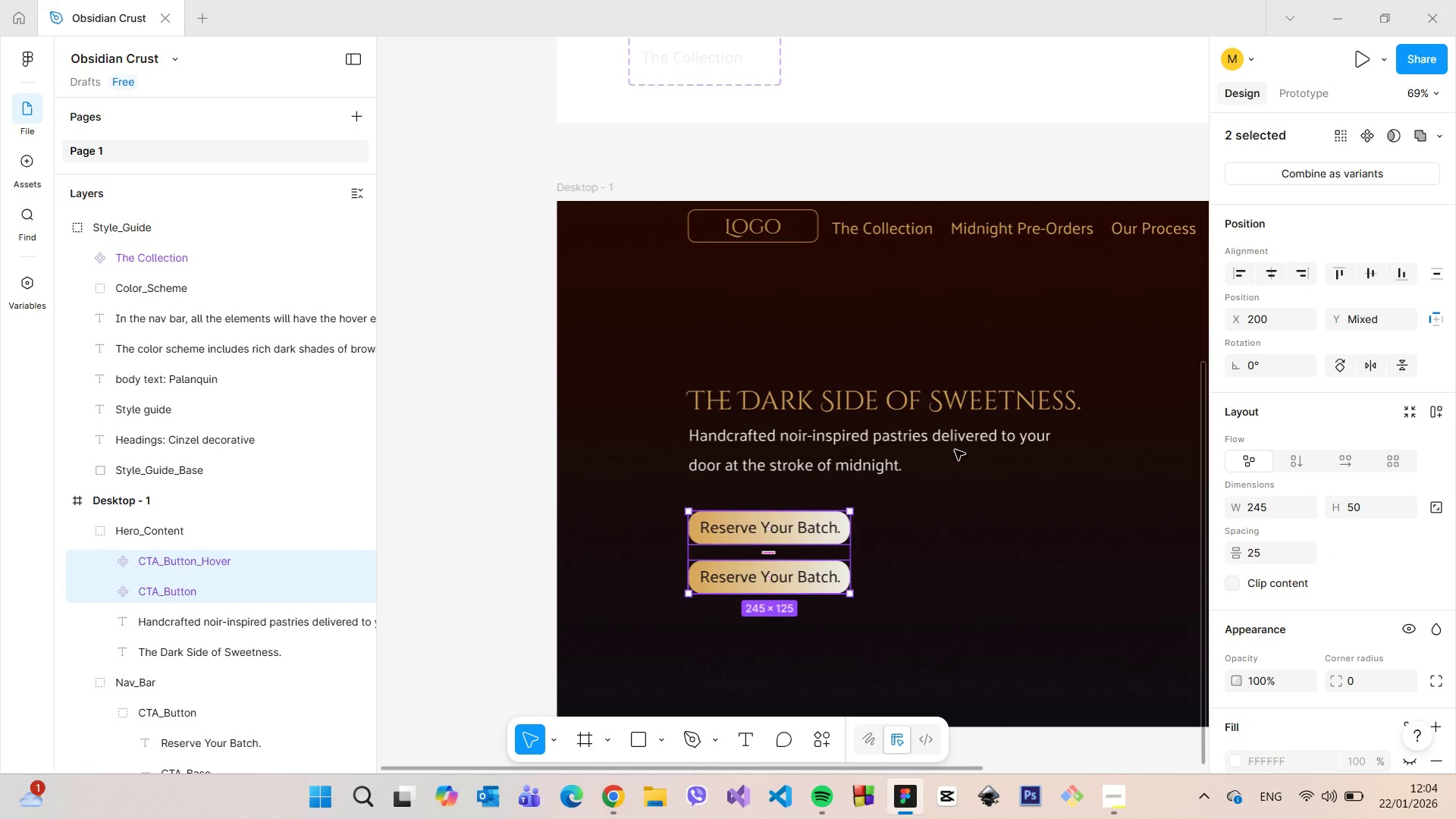 
left_click([1291, 177])
 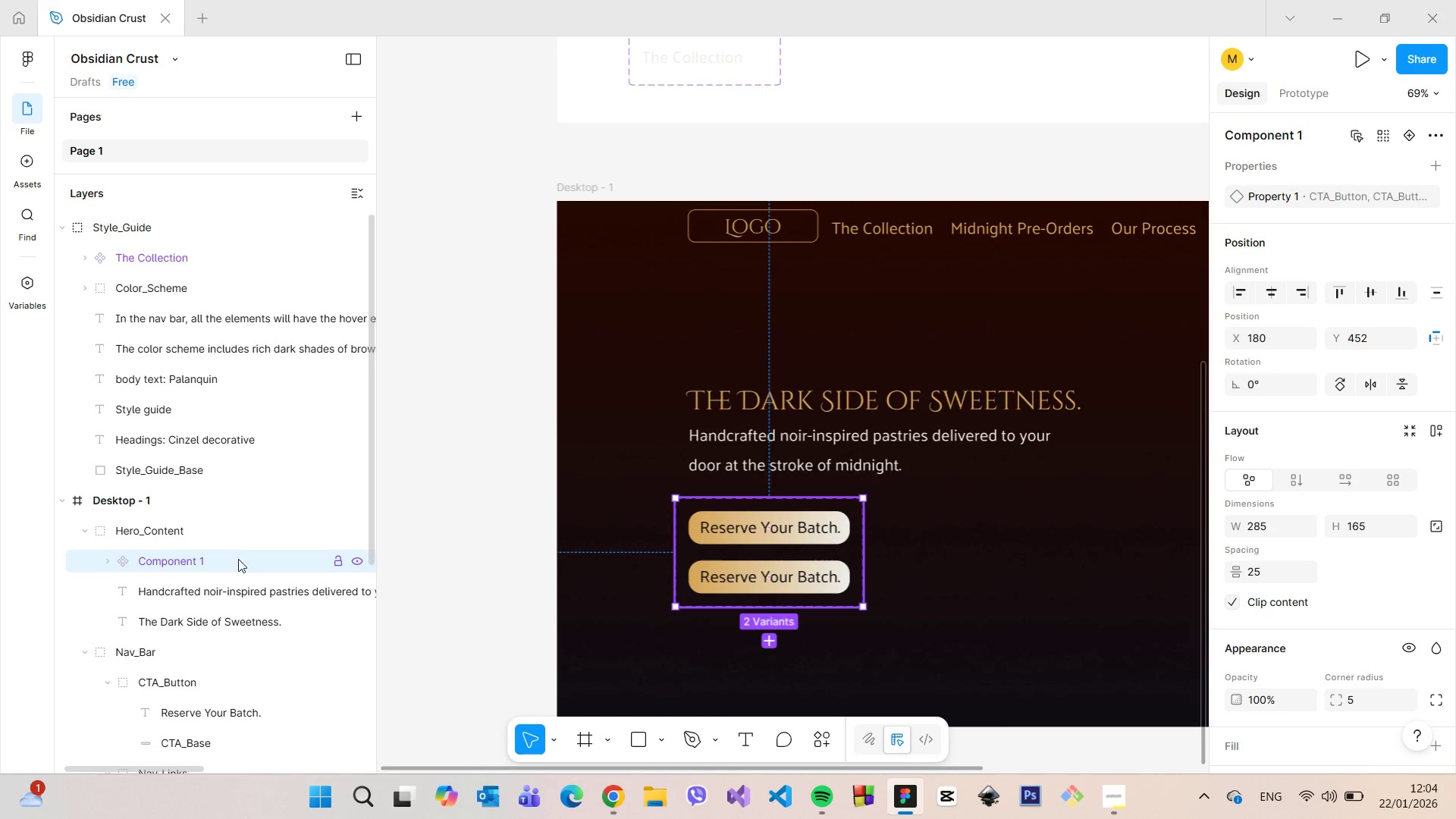 
left_click([106, 560])
 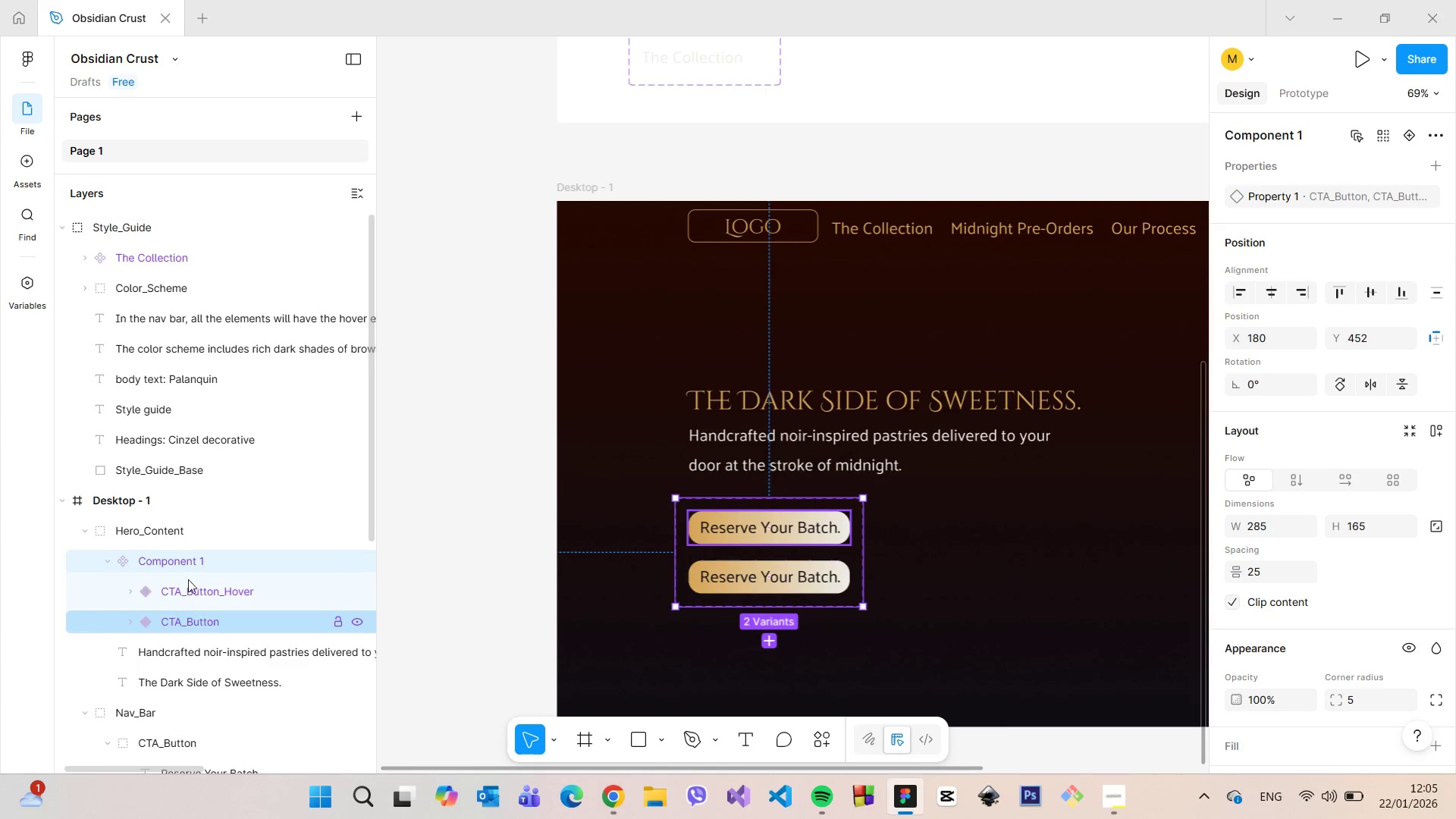 
double_click([188, 570])
 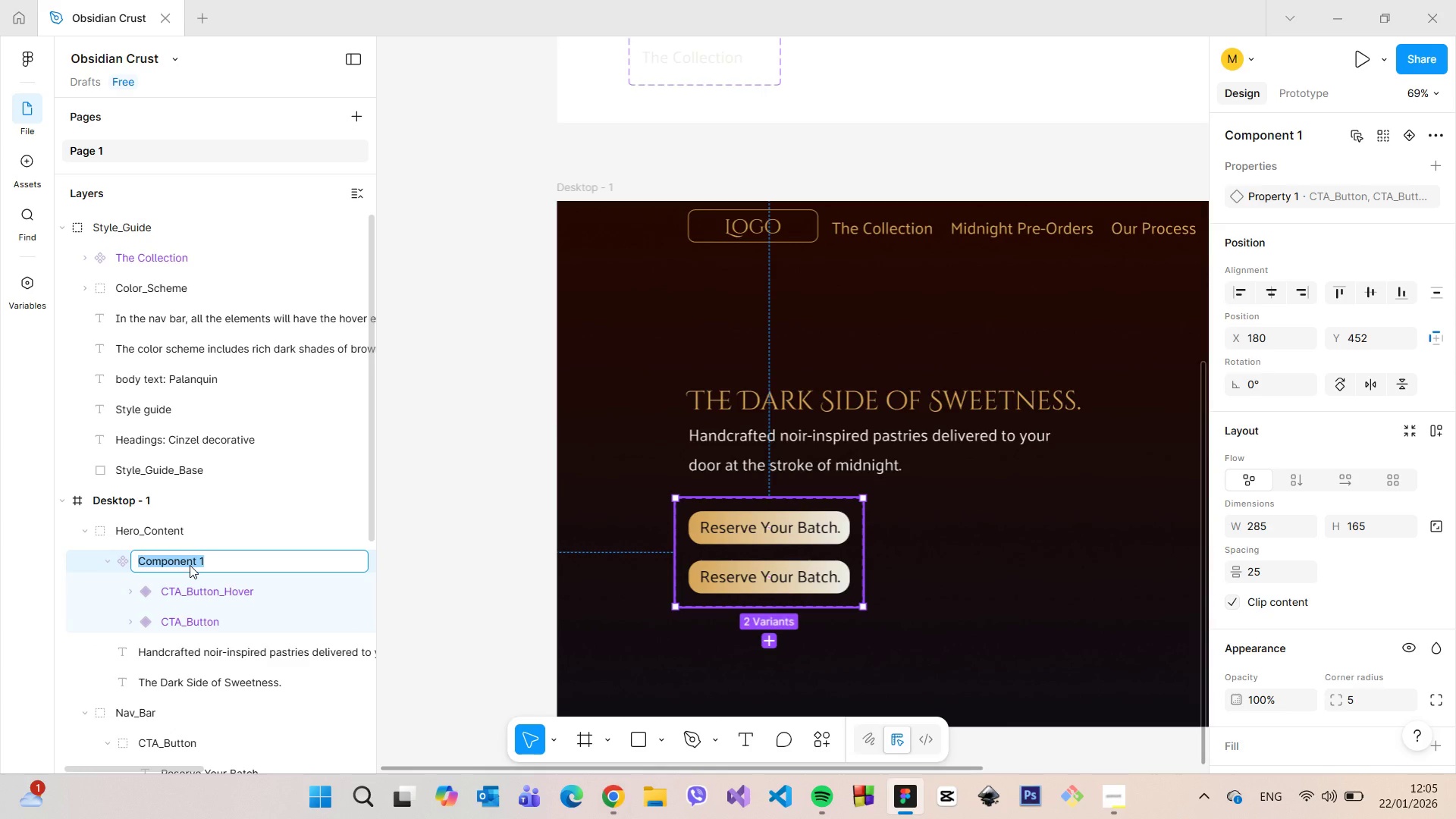 
type(CTA_Button_Variants)
 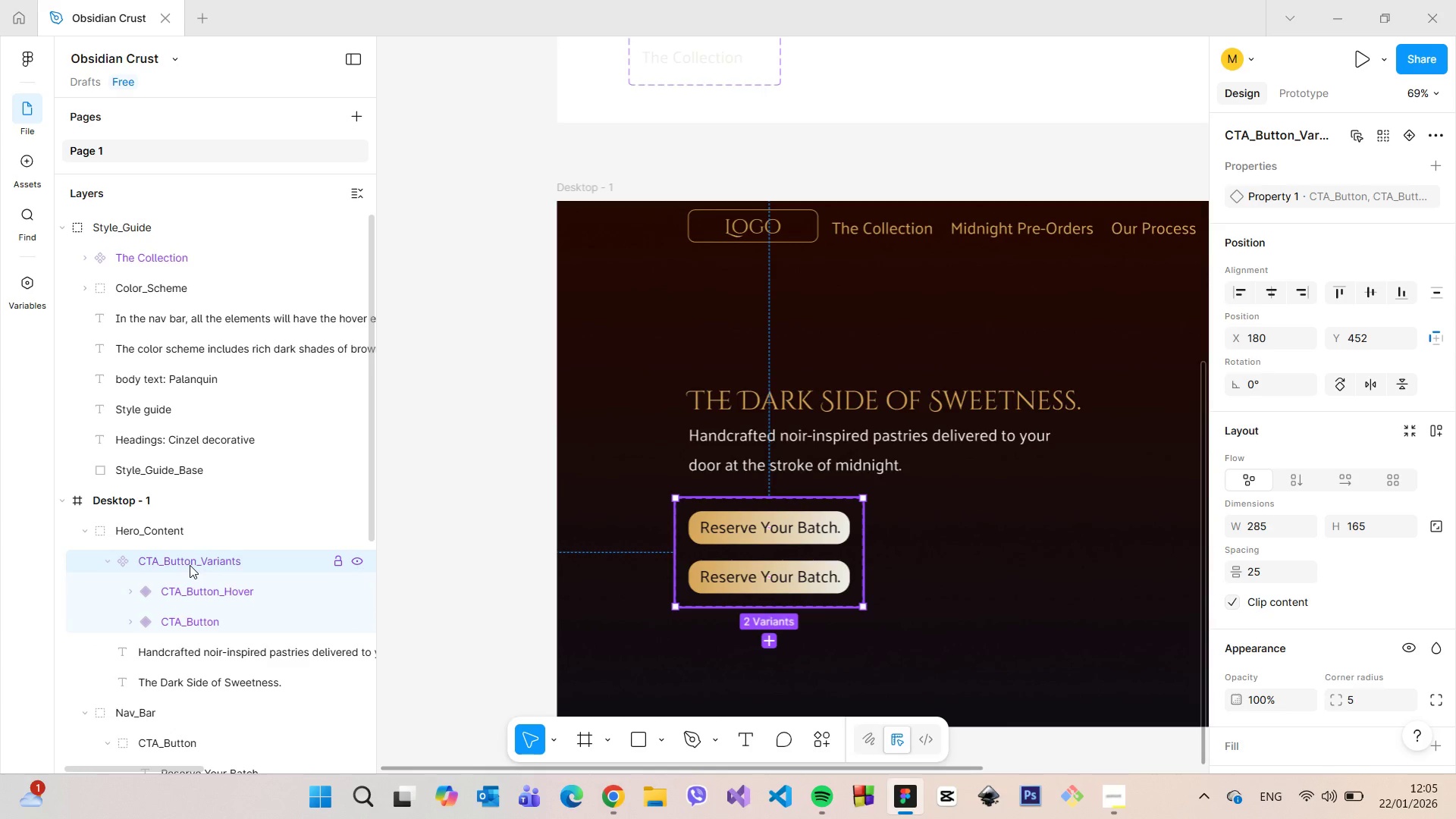 
 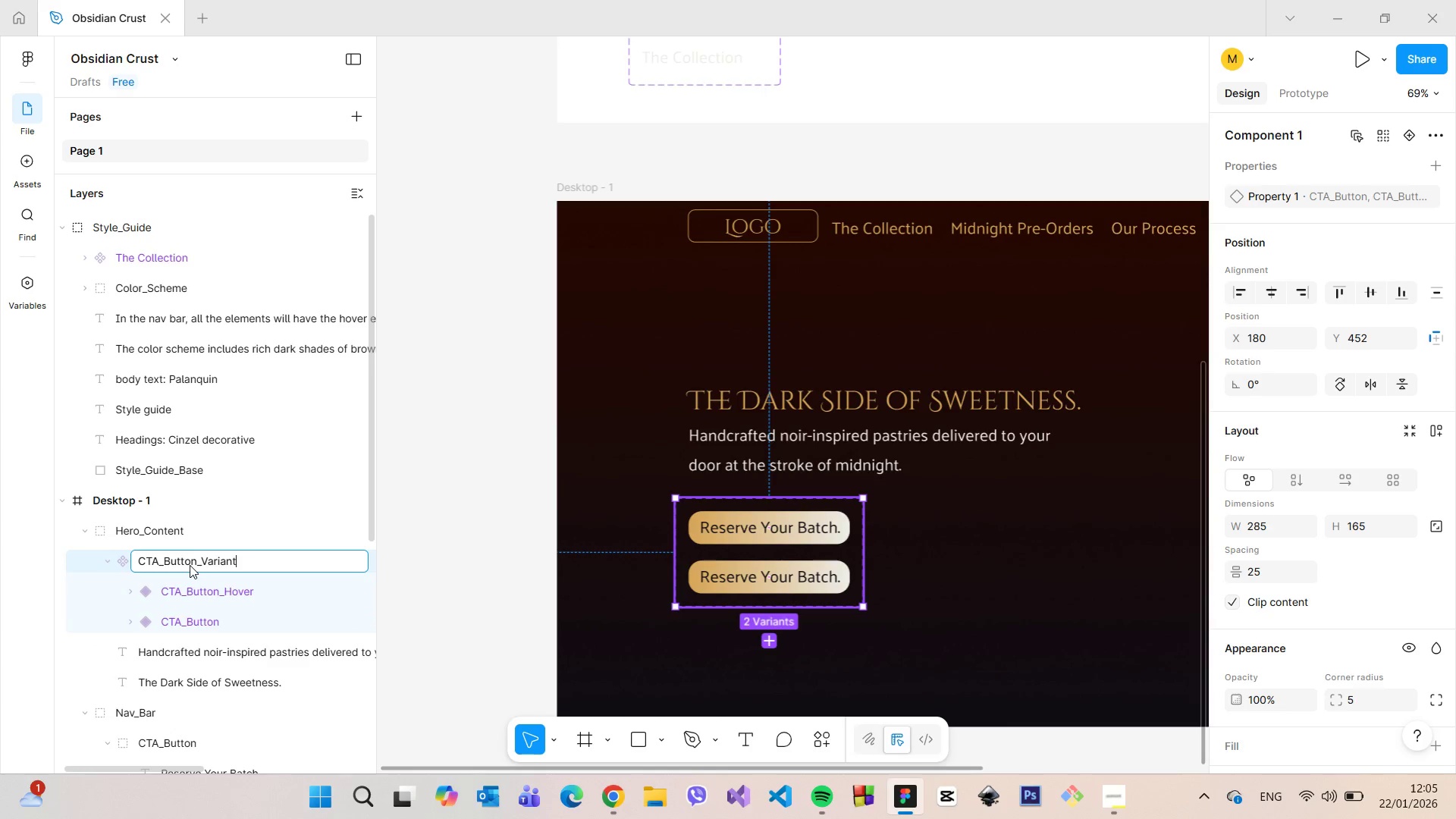 
key(Enter)
 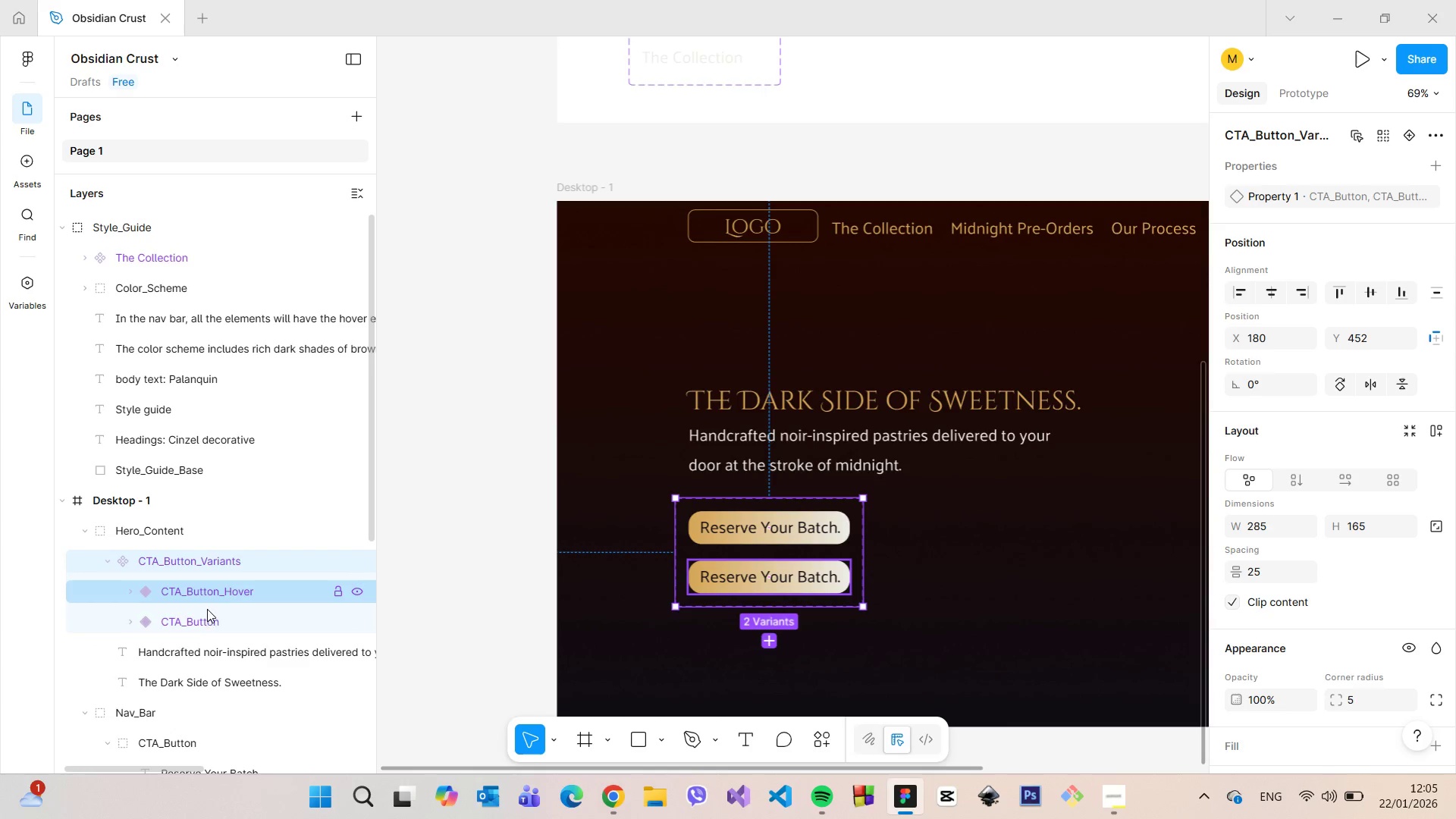 
left_click([207, 621])
 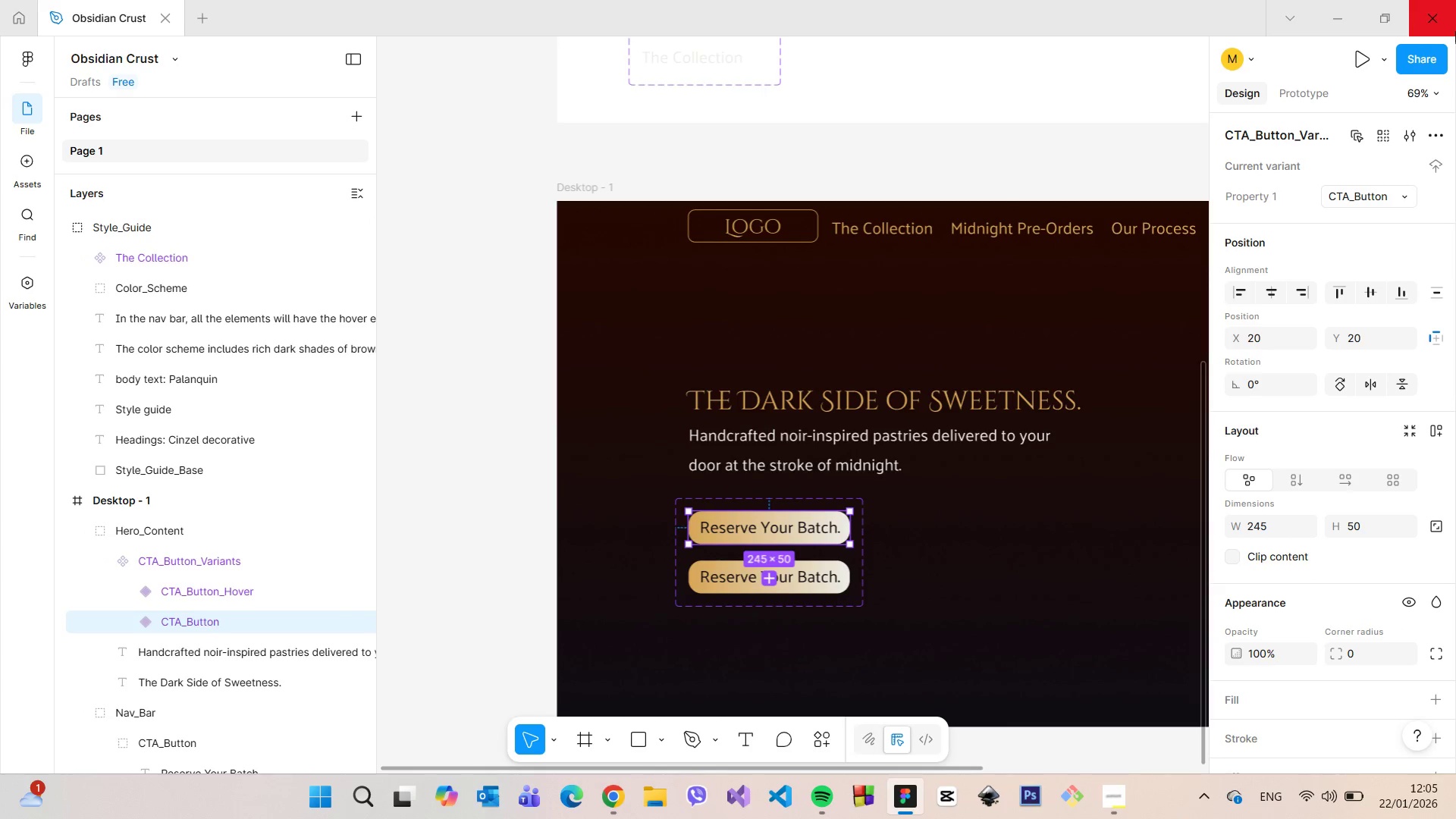 
left_click([1327, 86])
 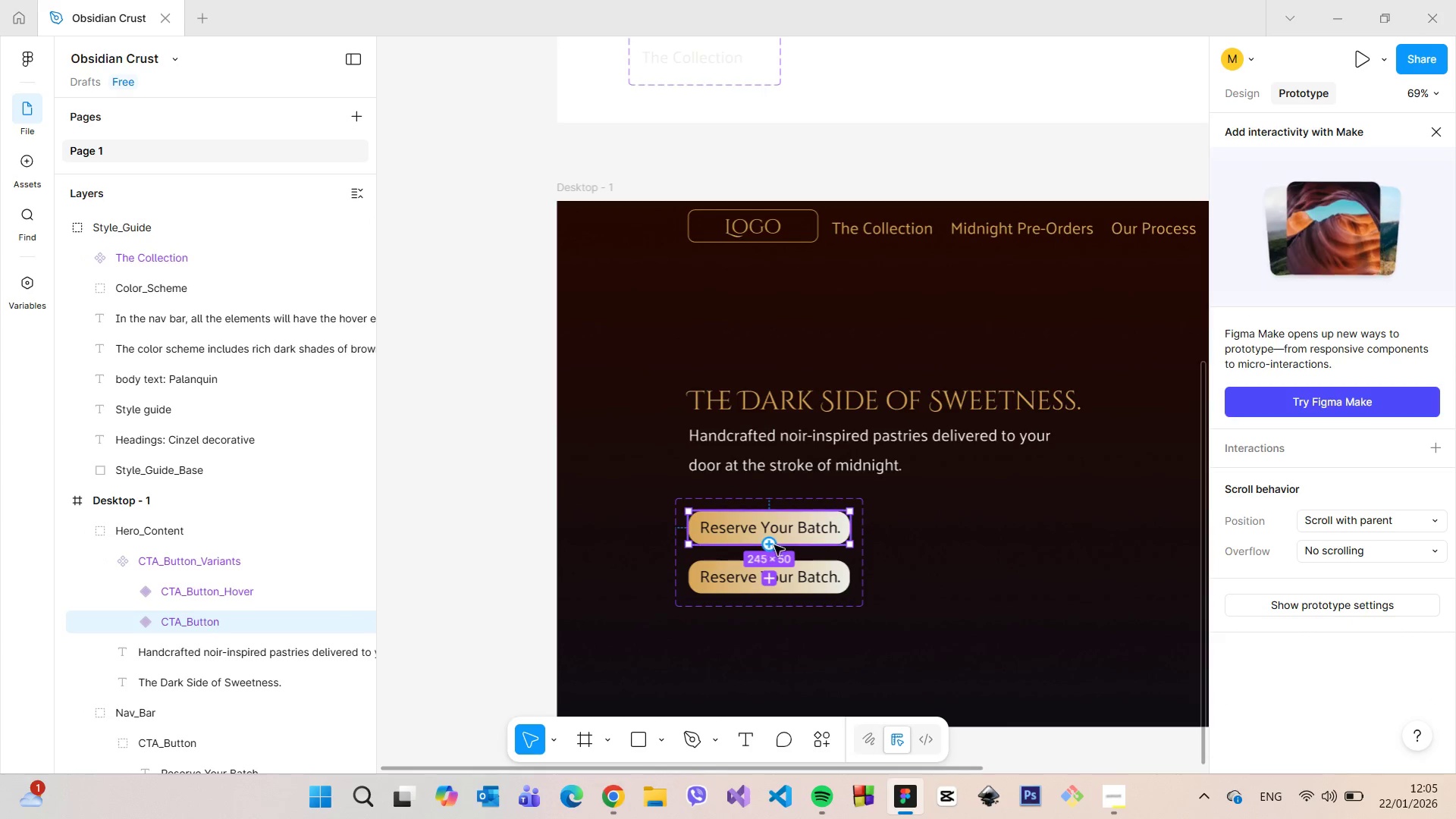 
left_click_drag(start_coordinate=[770, 545], to_coordinate=[768, 574])
 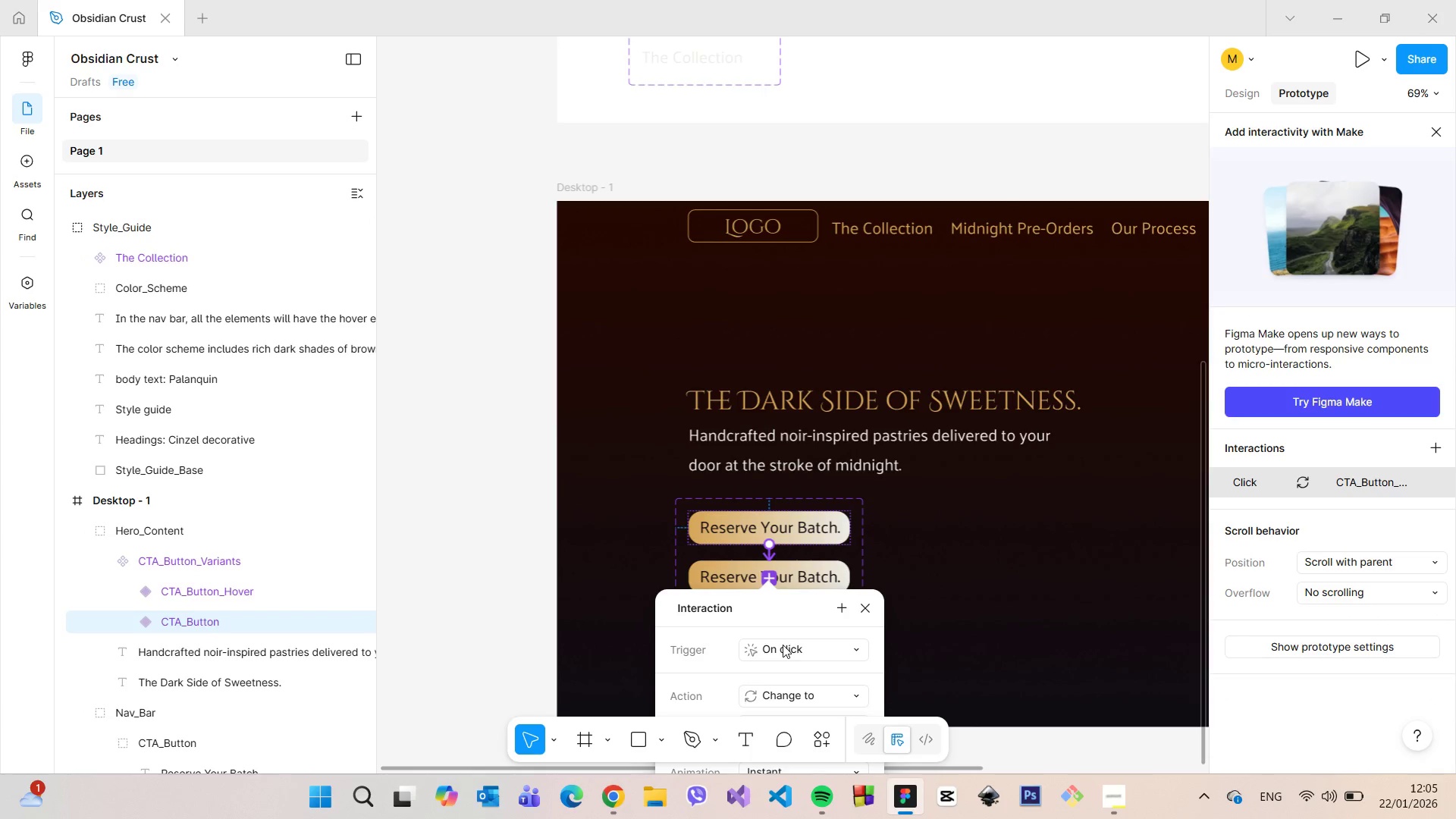 
left_click([786, 650])
 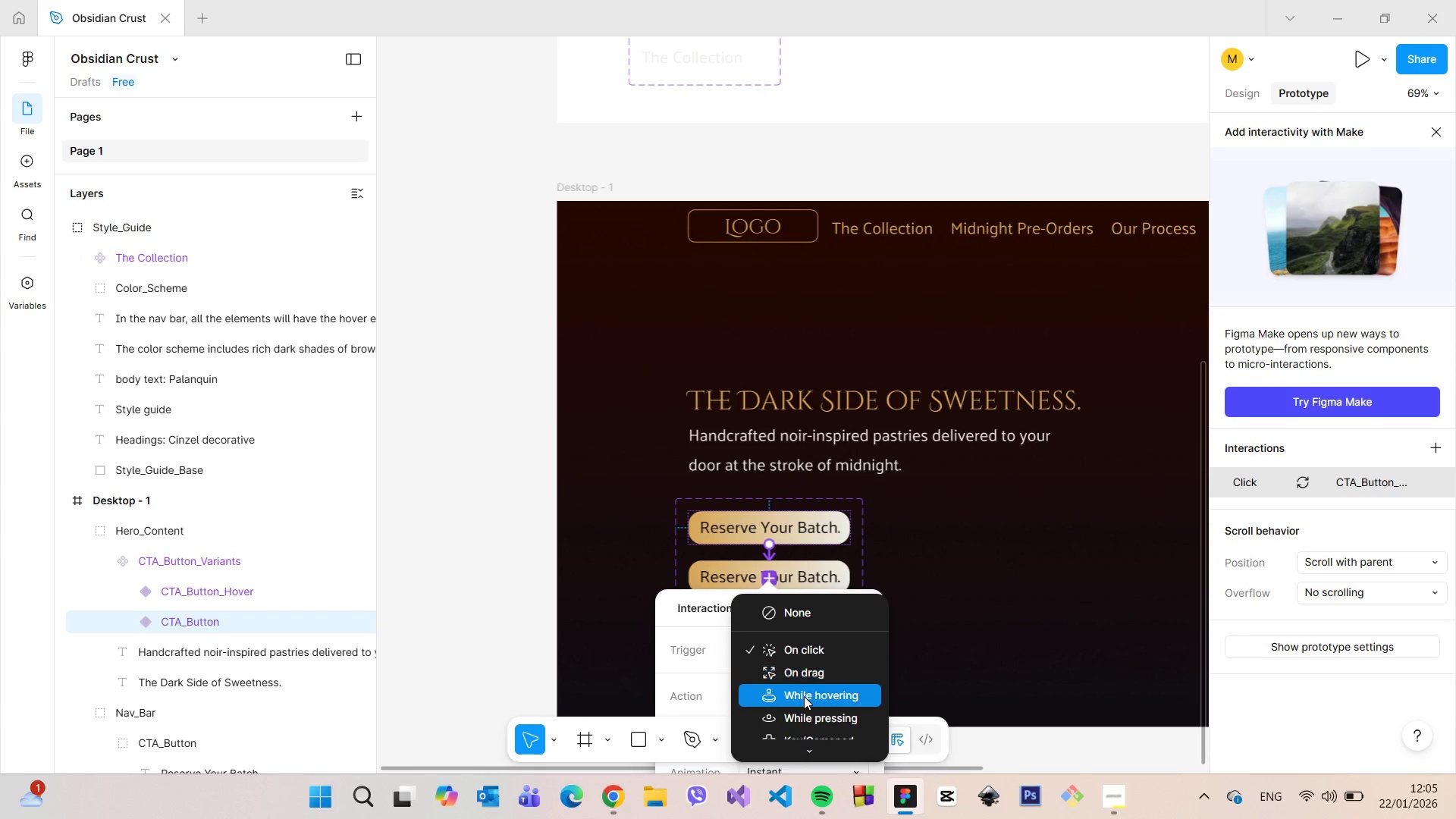 
left_click([804, 696])
 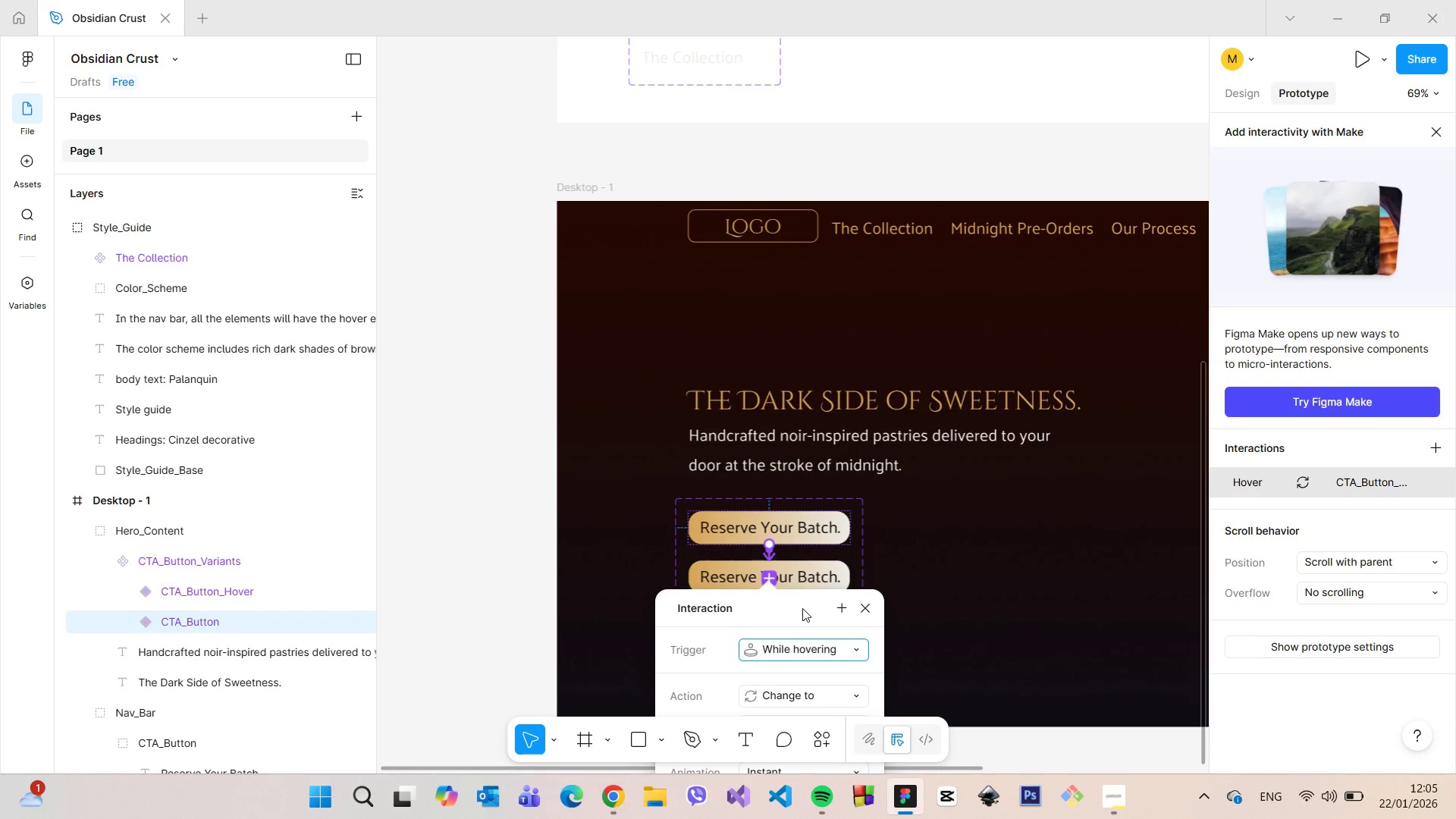 
left_click_drag(start_coordinate=[802, 607], to_coordinate=[755, 389])
 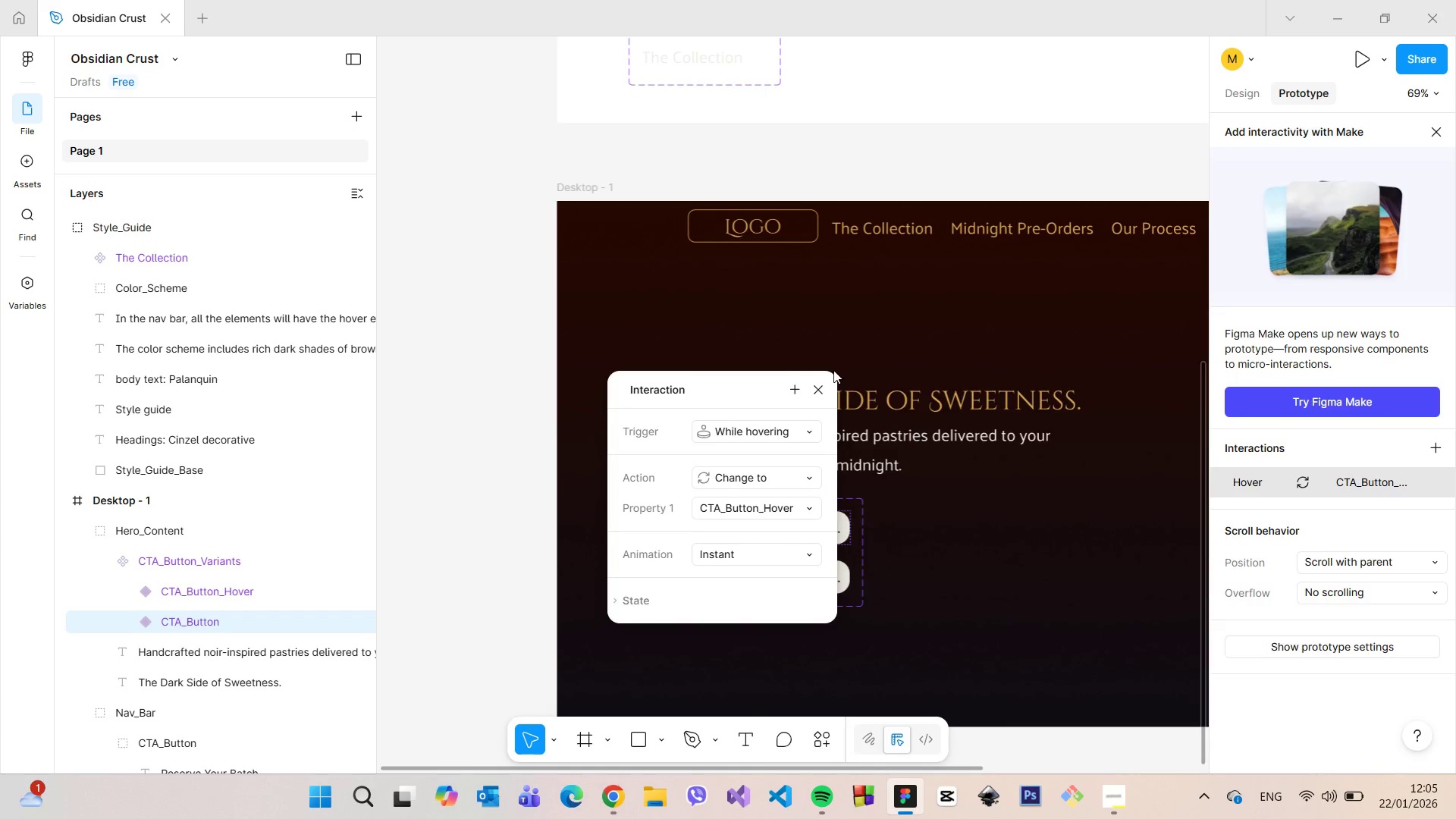 
left_click([823, 382])
 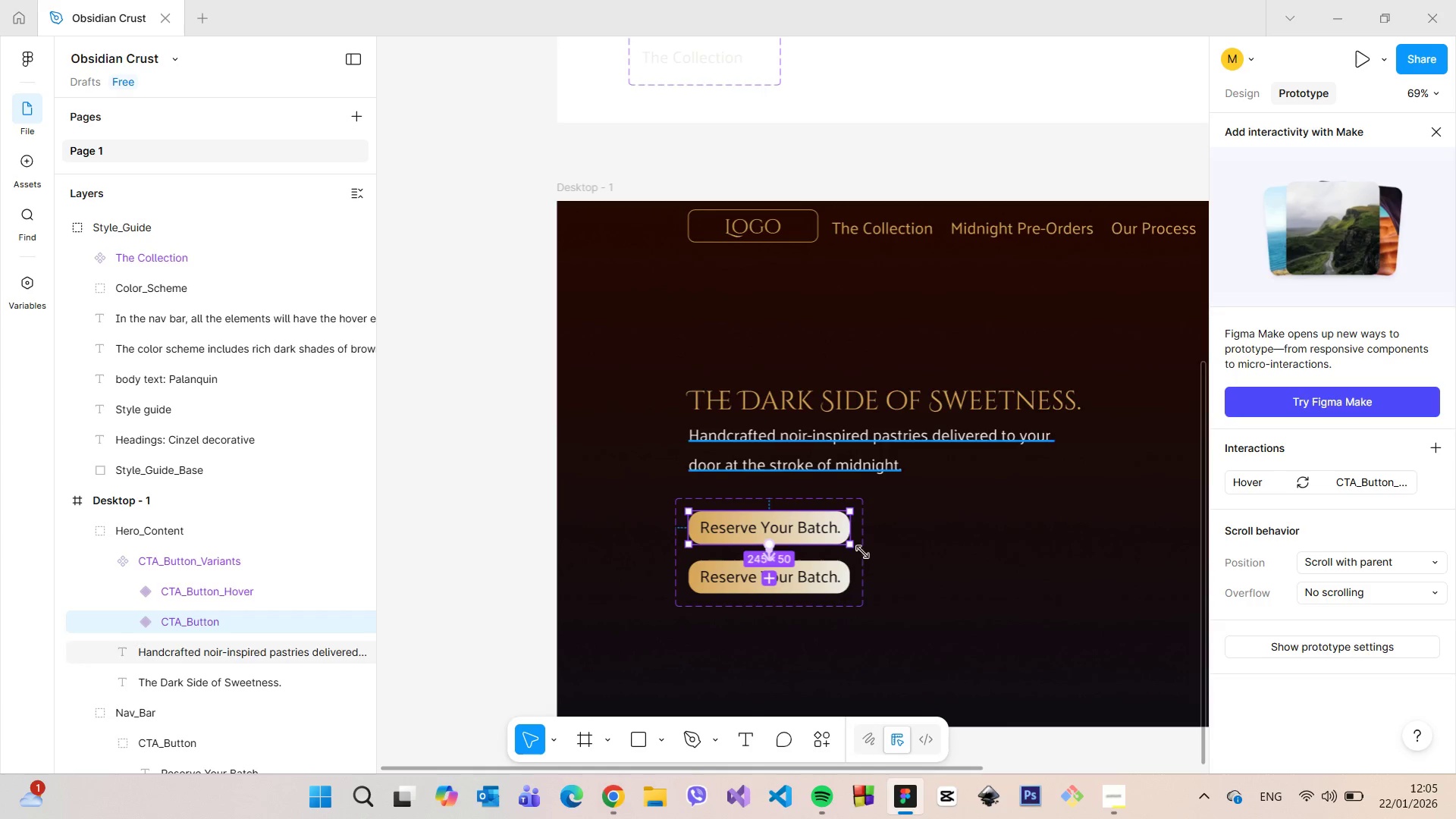 
left_click([884, 566])
 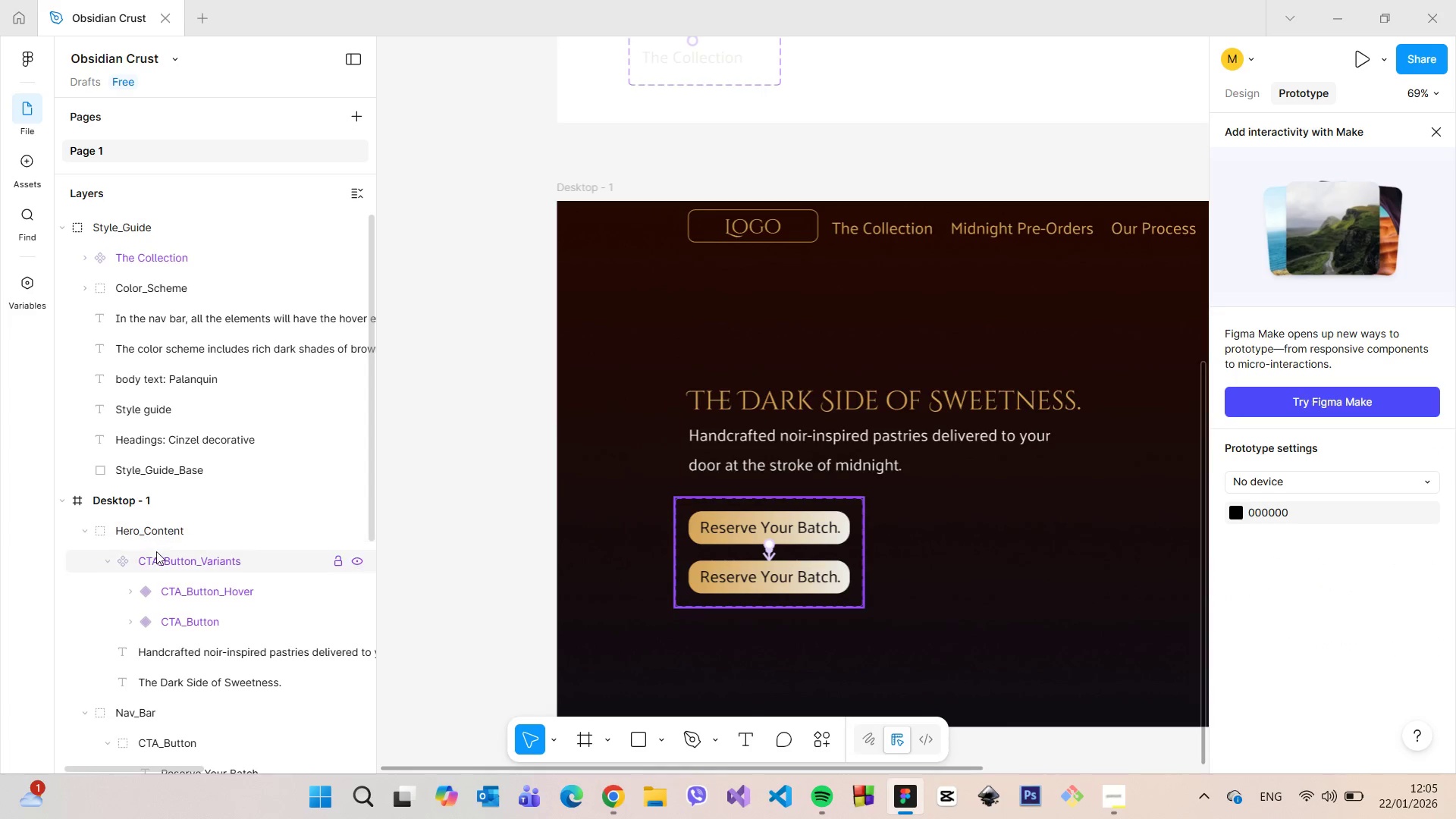 
left_click([161, 555])
 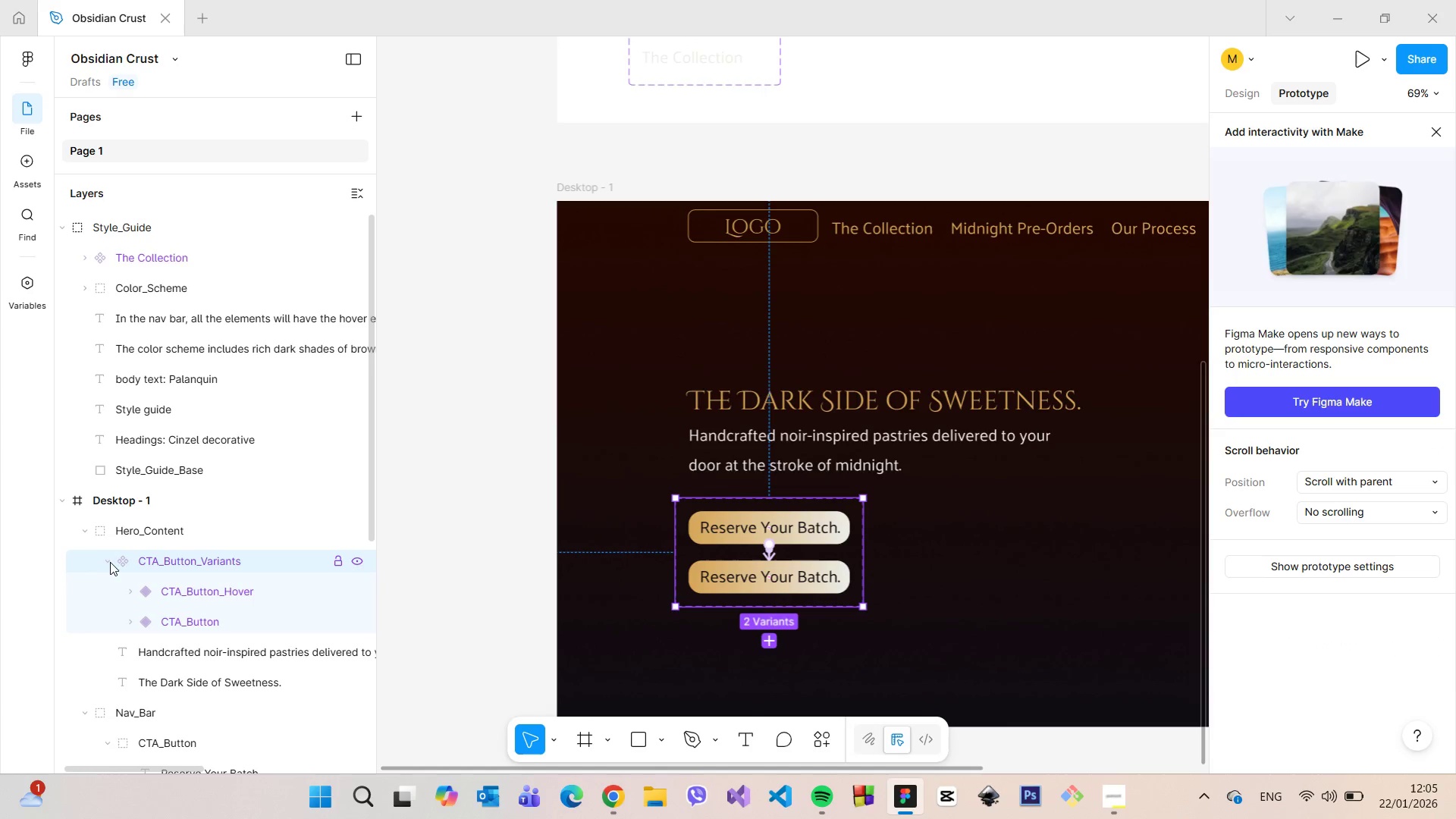 
left_click([108, 562])
 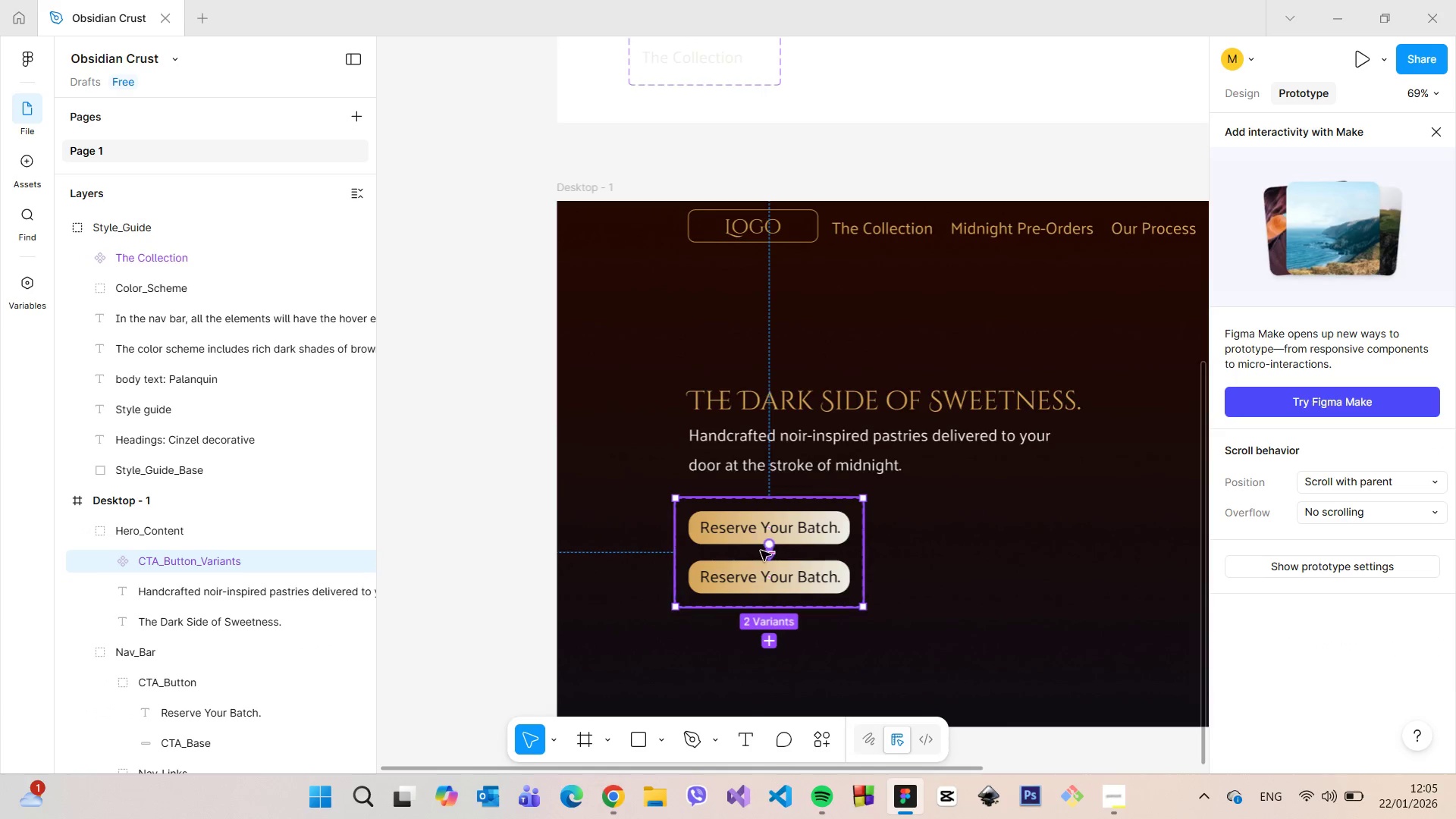 
hold_key(key=ControlLeft, duration=0.86)
scroll: coordinate [836, 557], scroll_direction: down, amount: 7.0
 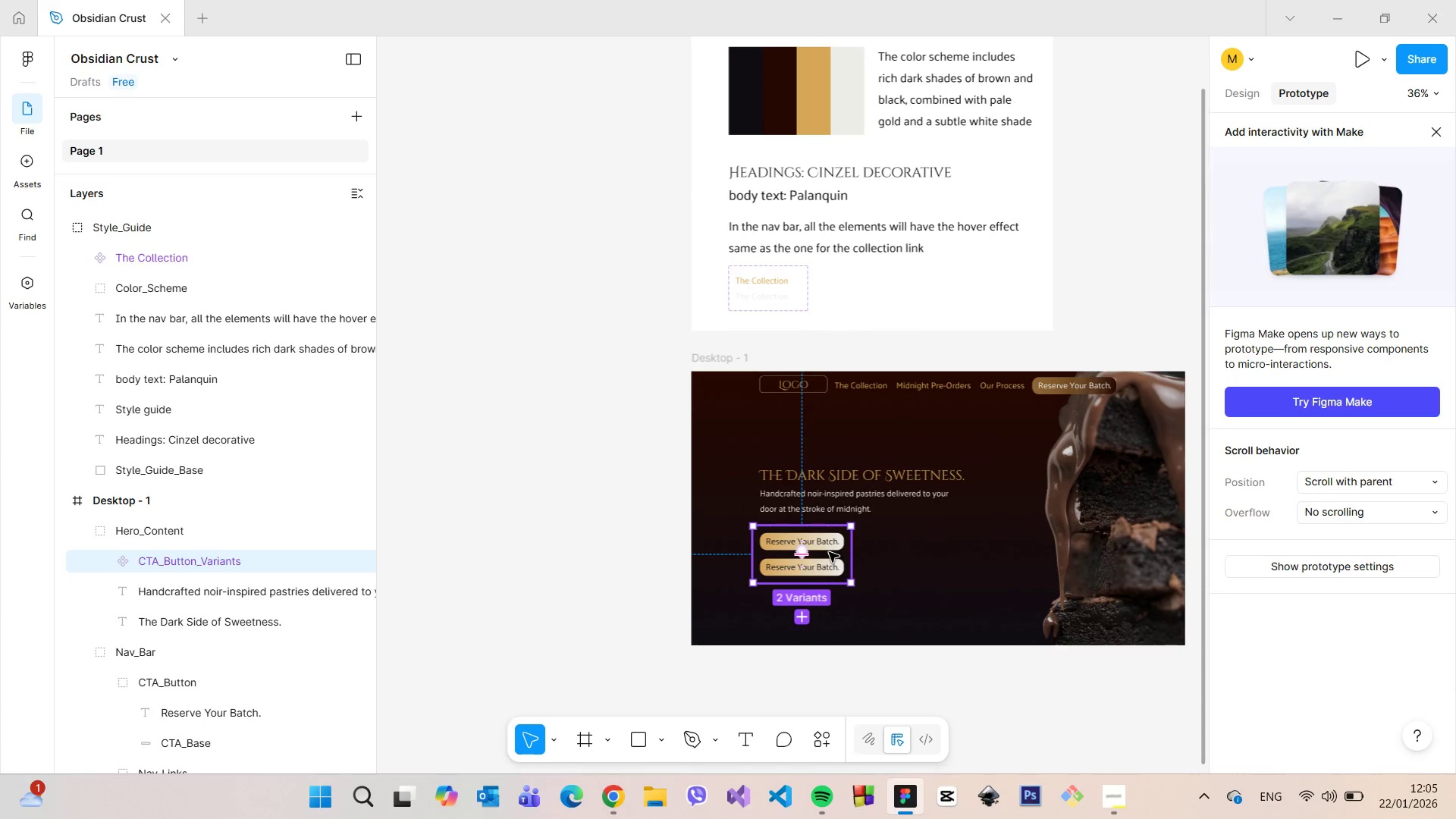 
hold_key(key=AltLeft, duration=1.51)
left_click_drag(start_coordinate=[829, 552], to_coordinate=[891, 289])
 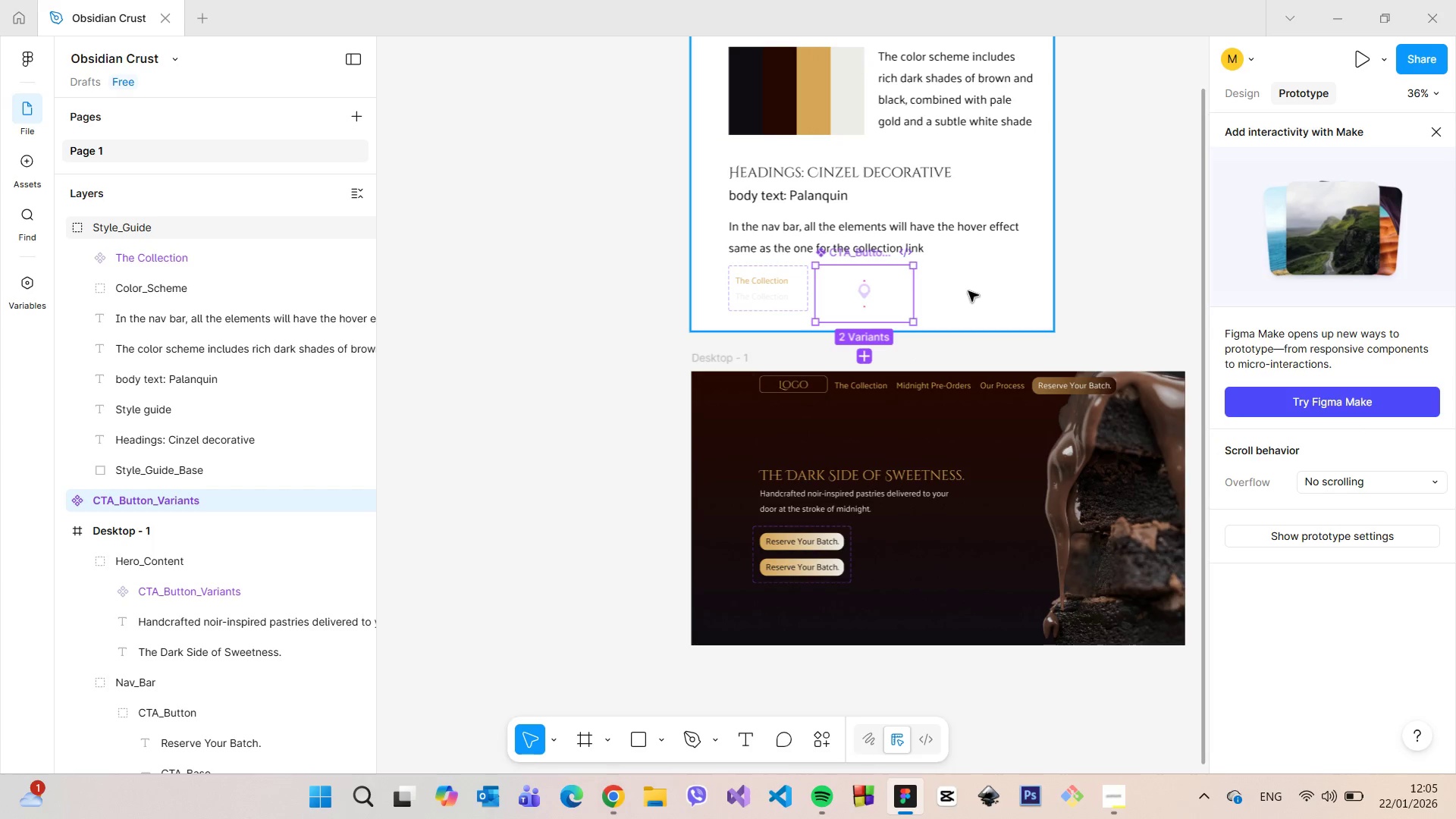 
hold_key(key=AltLeft, duration=1.5)
 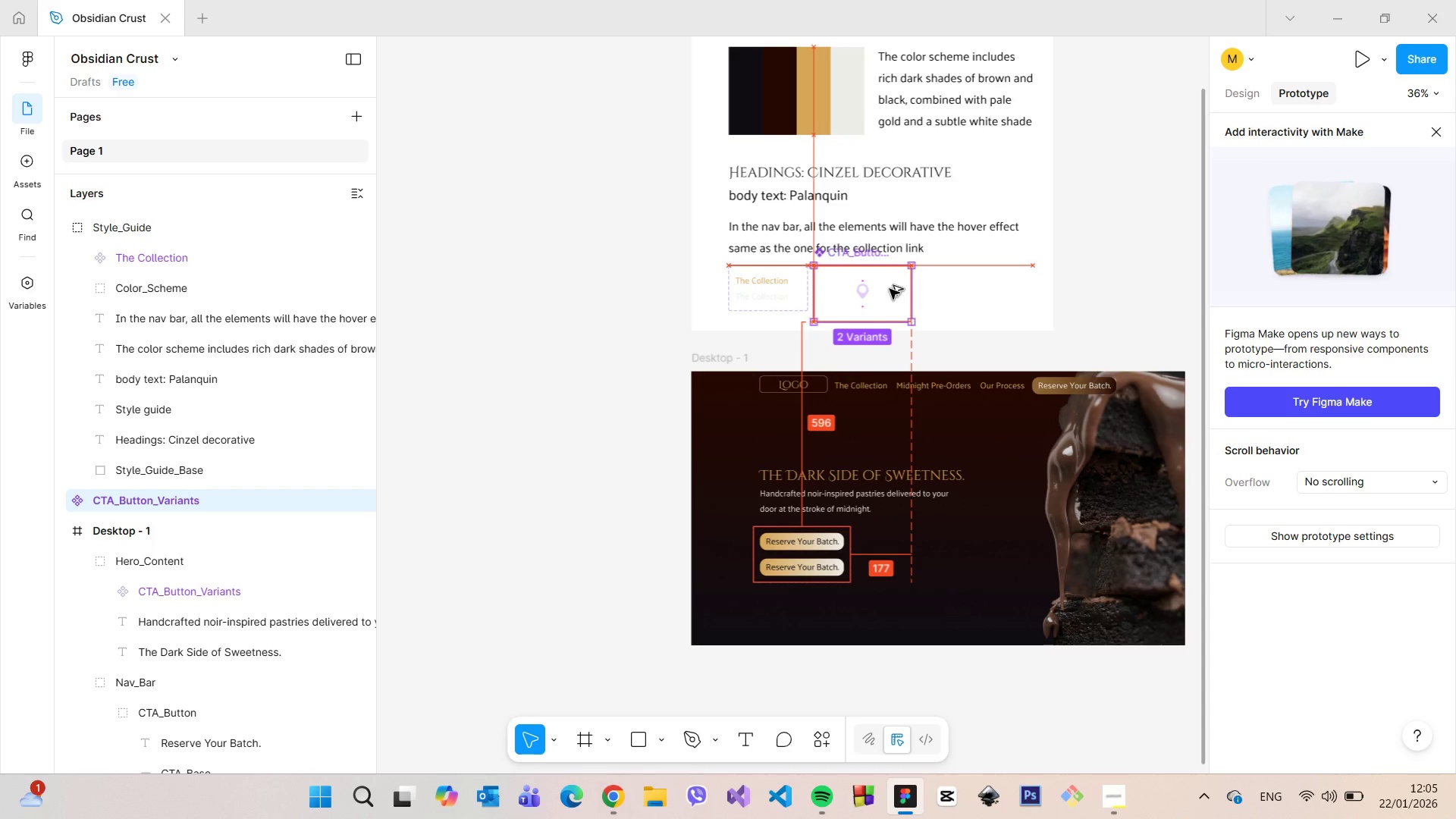 
hold_key(key=AltLeft, duration=1.14)
 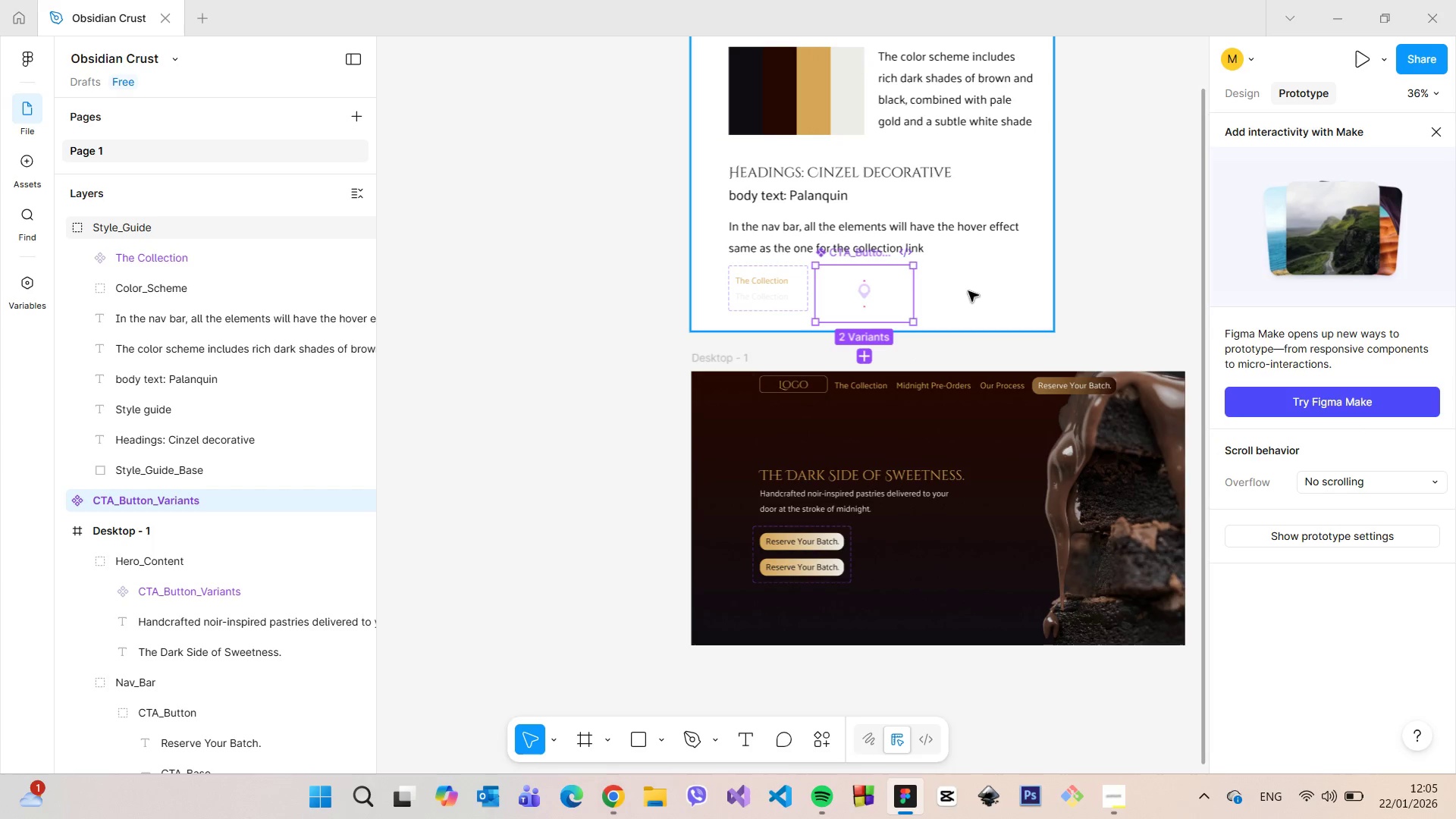 
left_click([968, 291])
 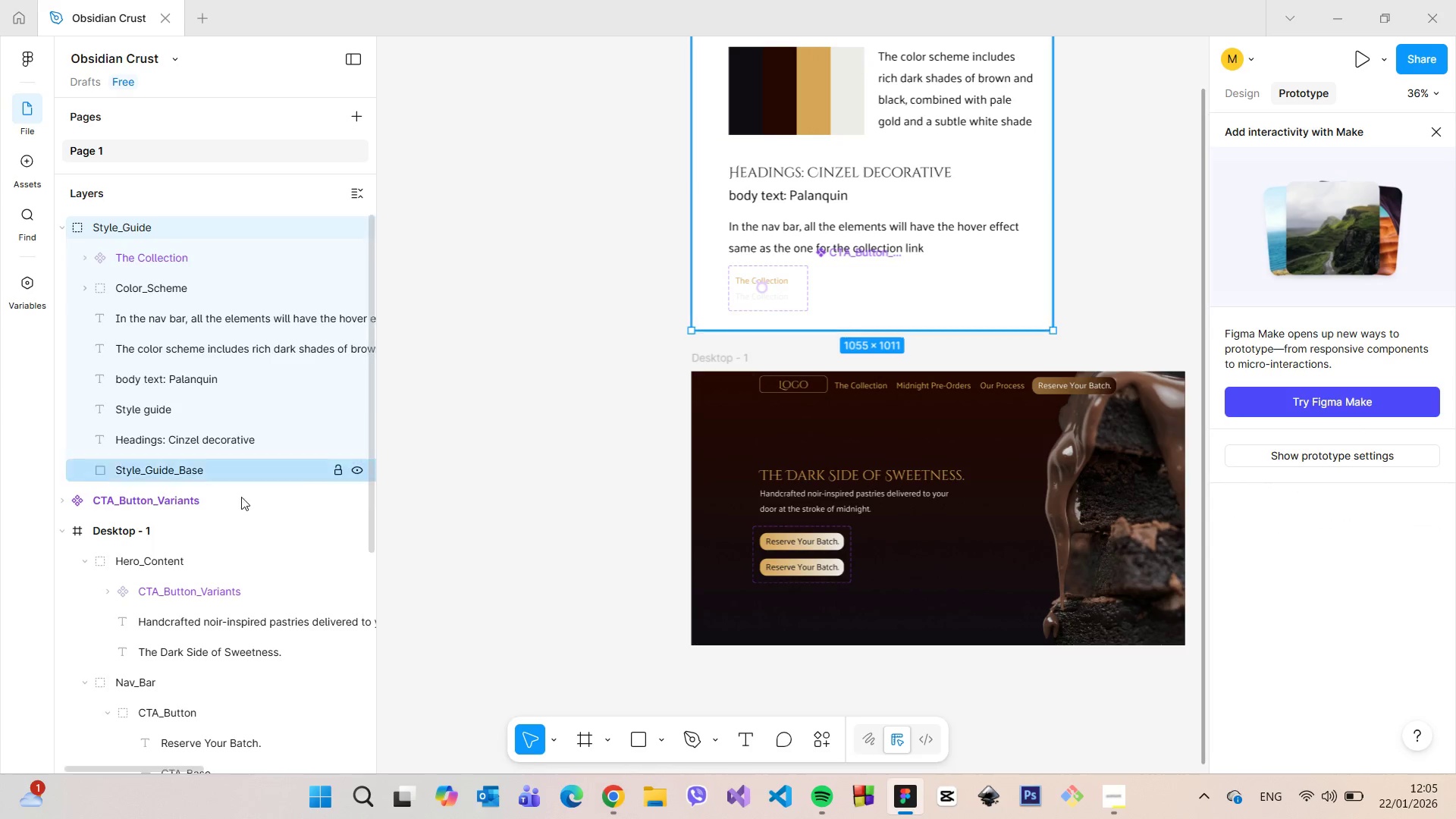 
left_click_drag(start_coordinate=[200, 499], to_coordinate=[297, 238])
 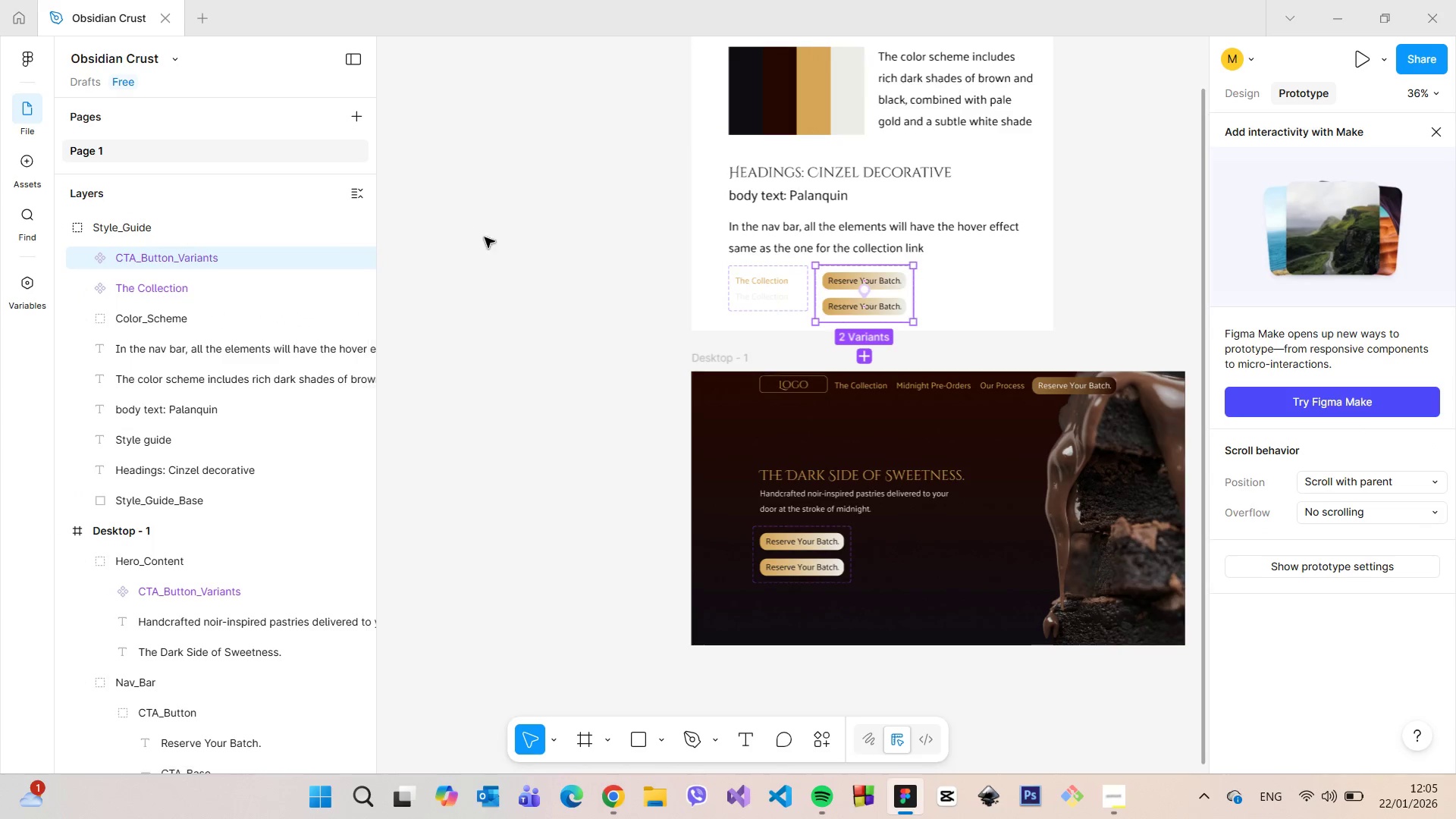 
left_click([494, 240])
 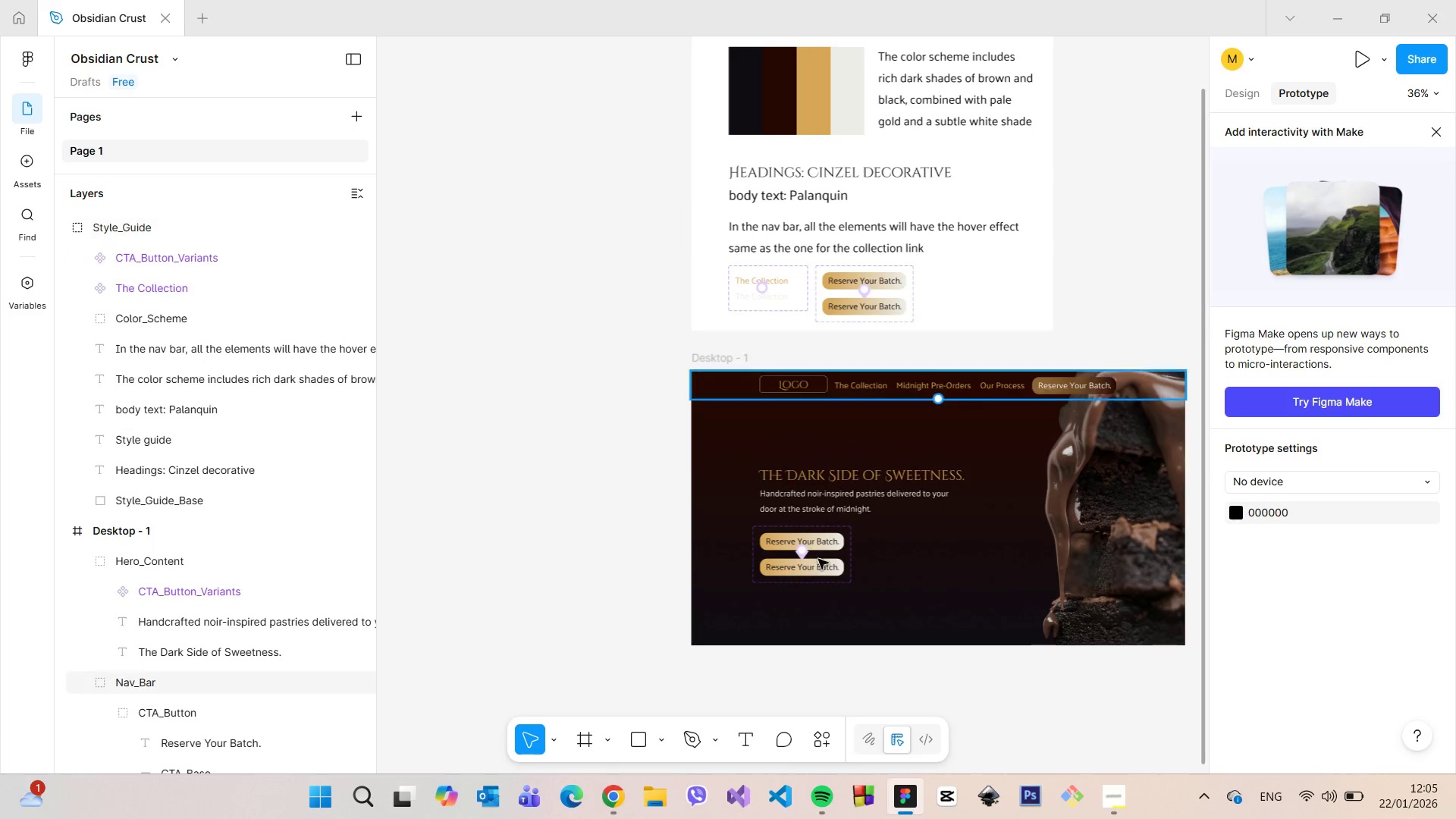 
double_click([814, 570])
 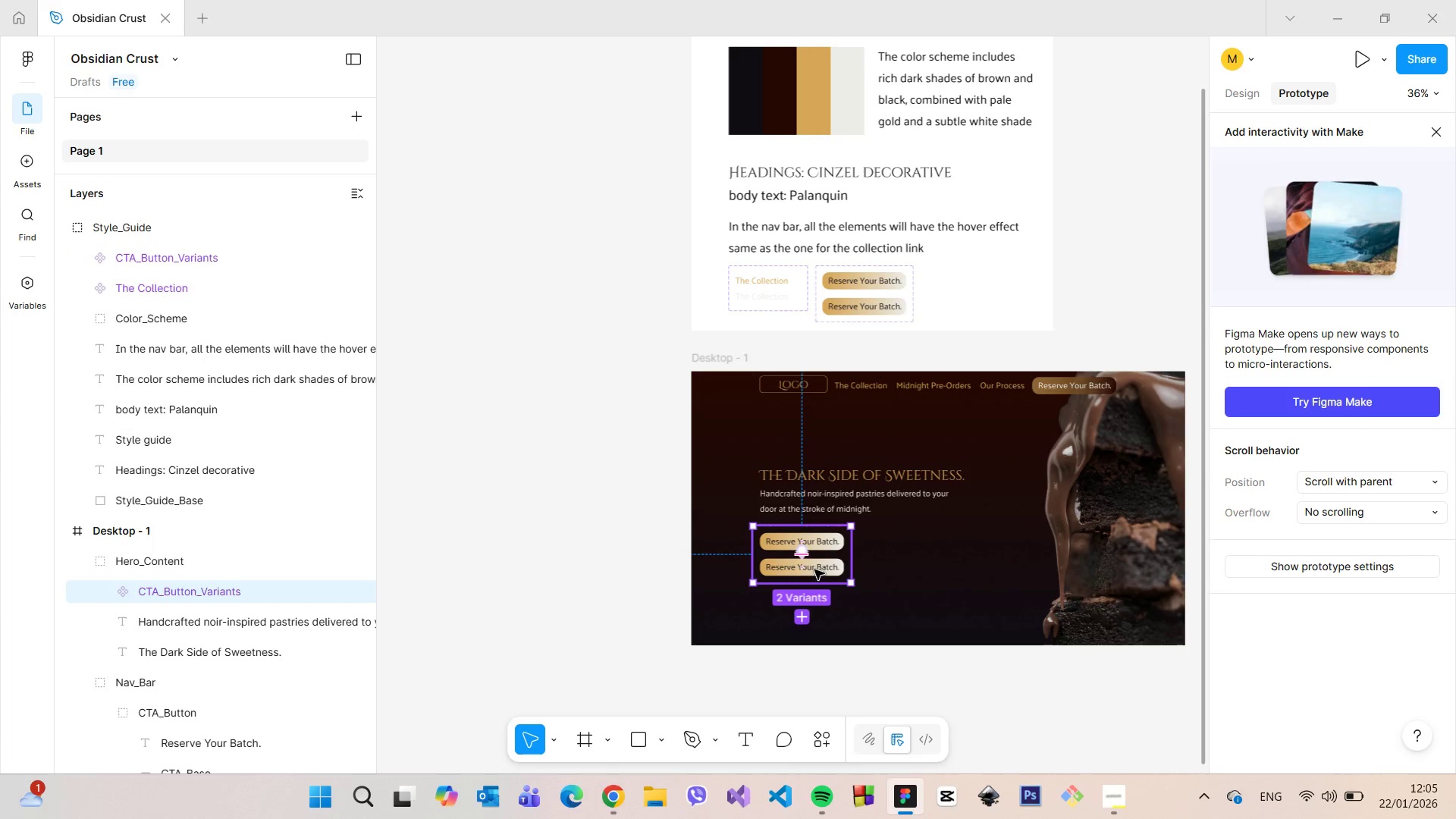 
double_click([814, 570])
 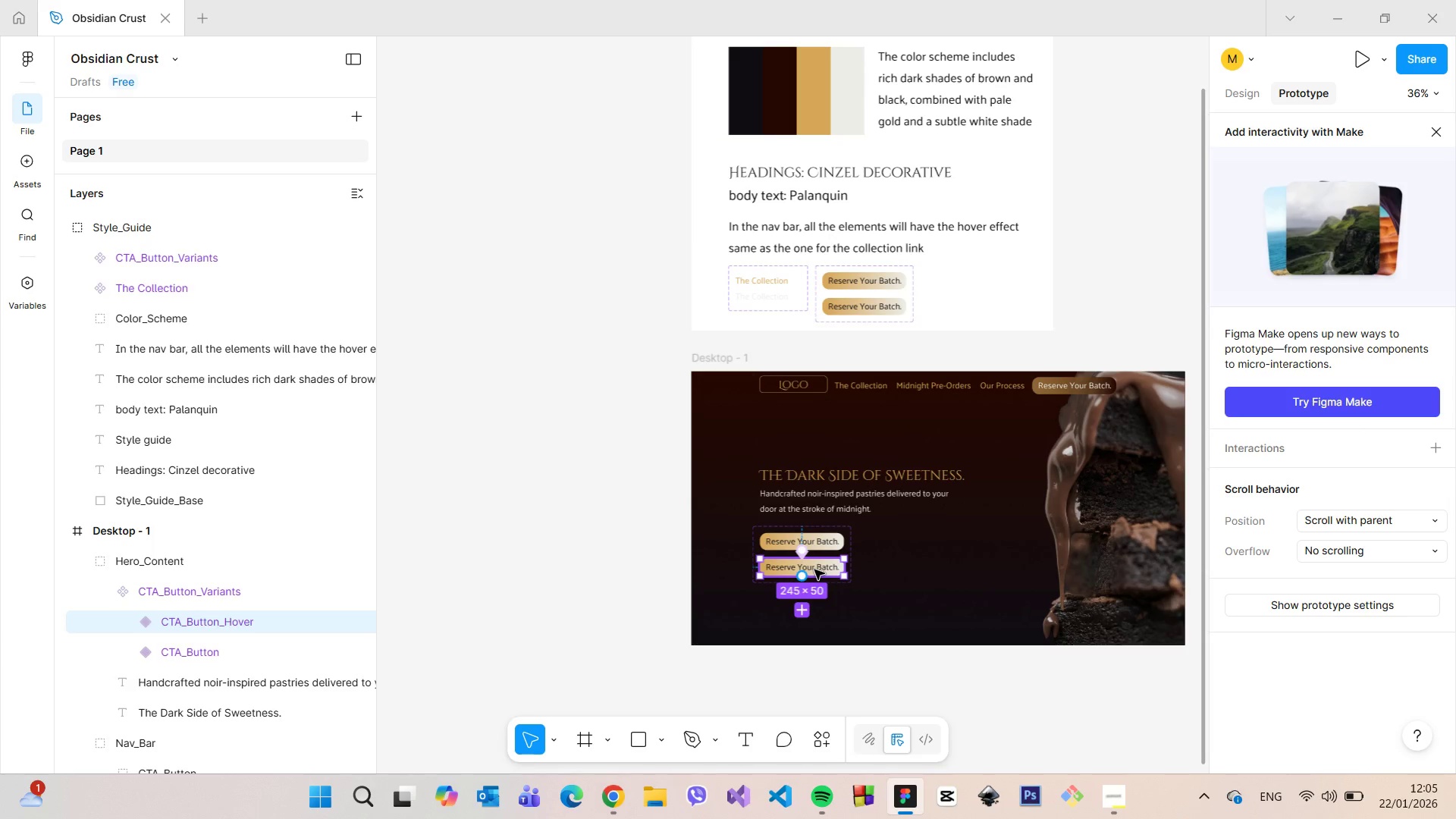 
key(Backspace)
 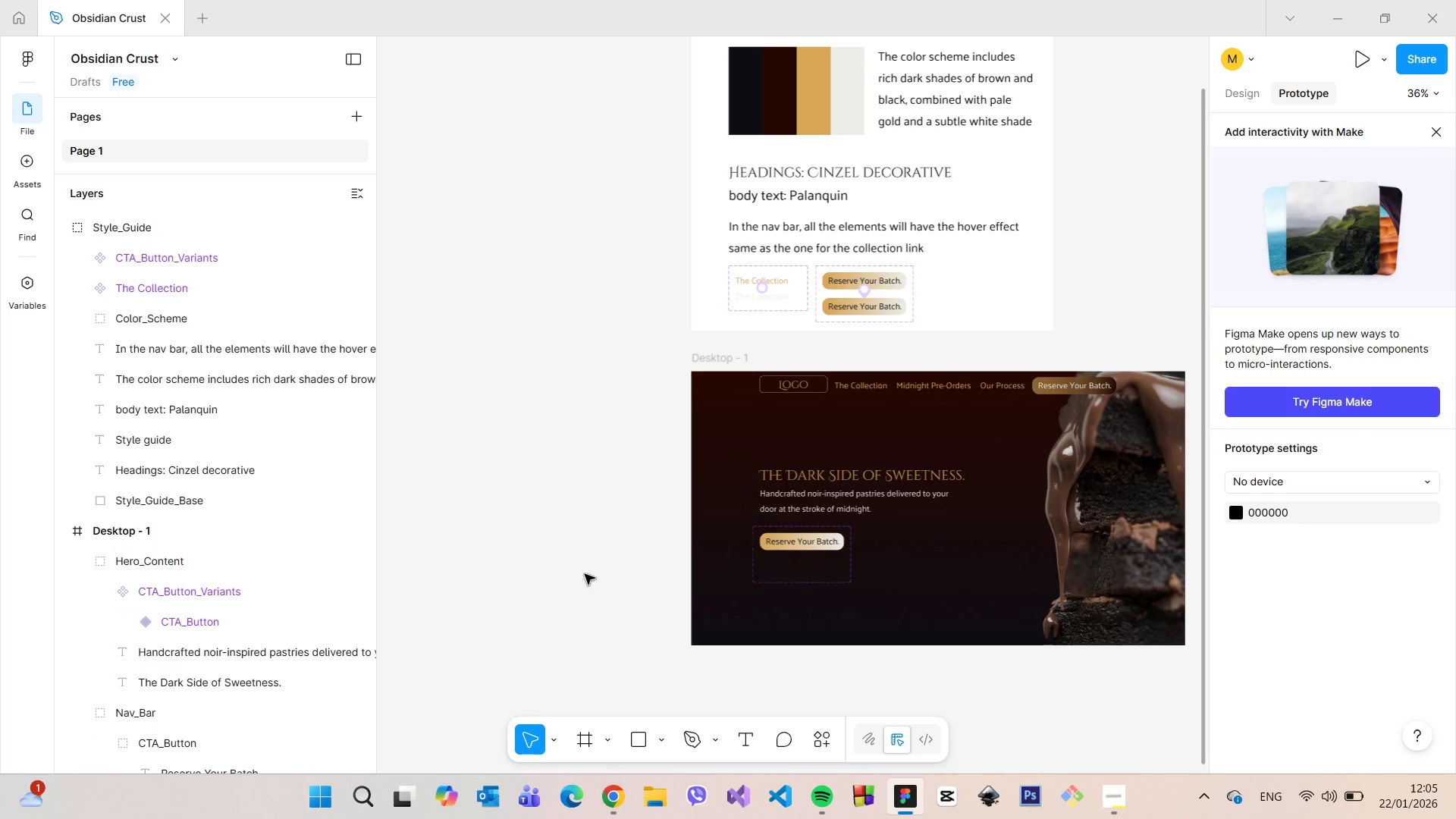 
left_click([555, 571])
 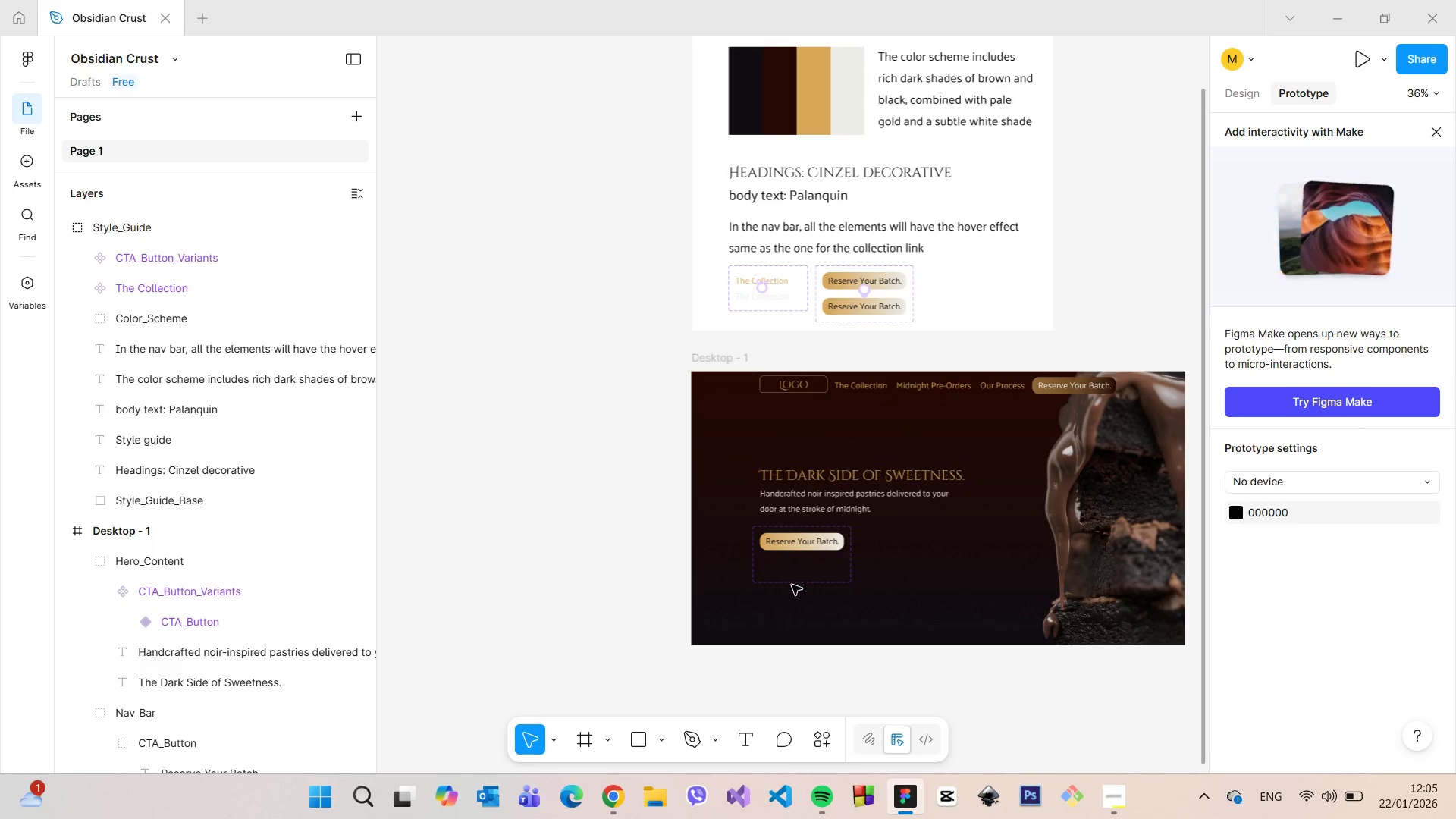 
left_click([792, 585])
 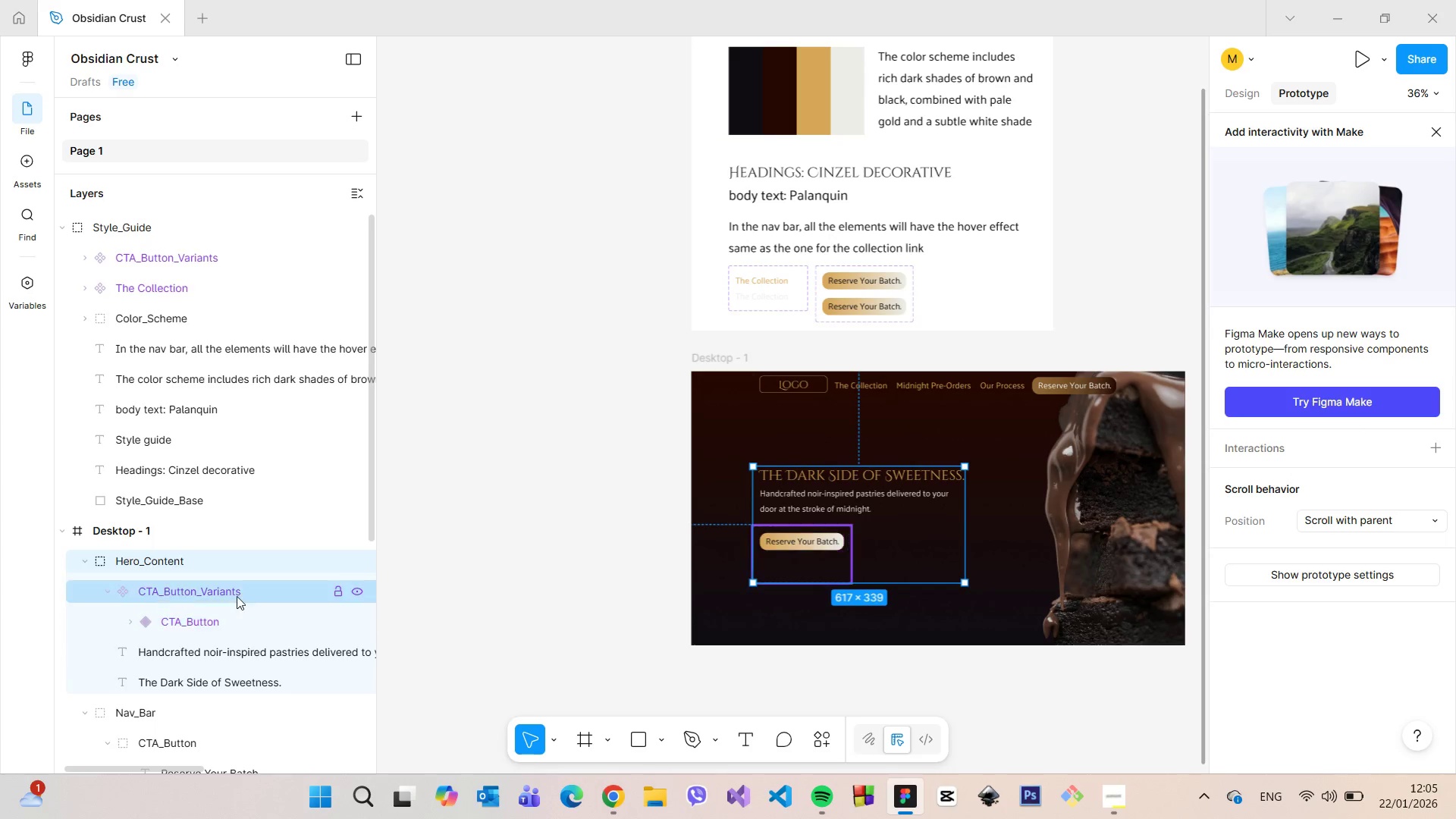 
left_click_drag(start_coordinate=[225, 621], to_coordinate=[234, 550])
 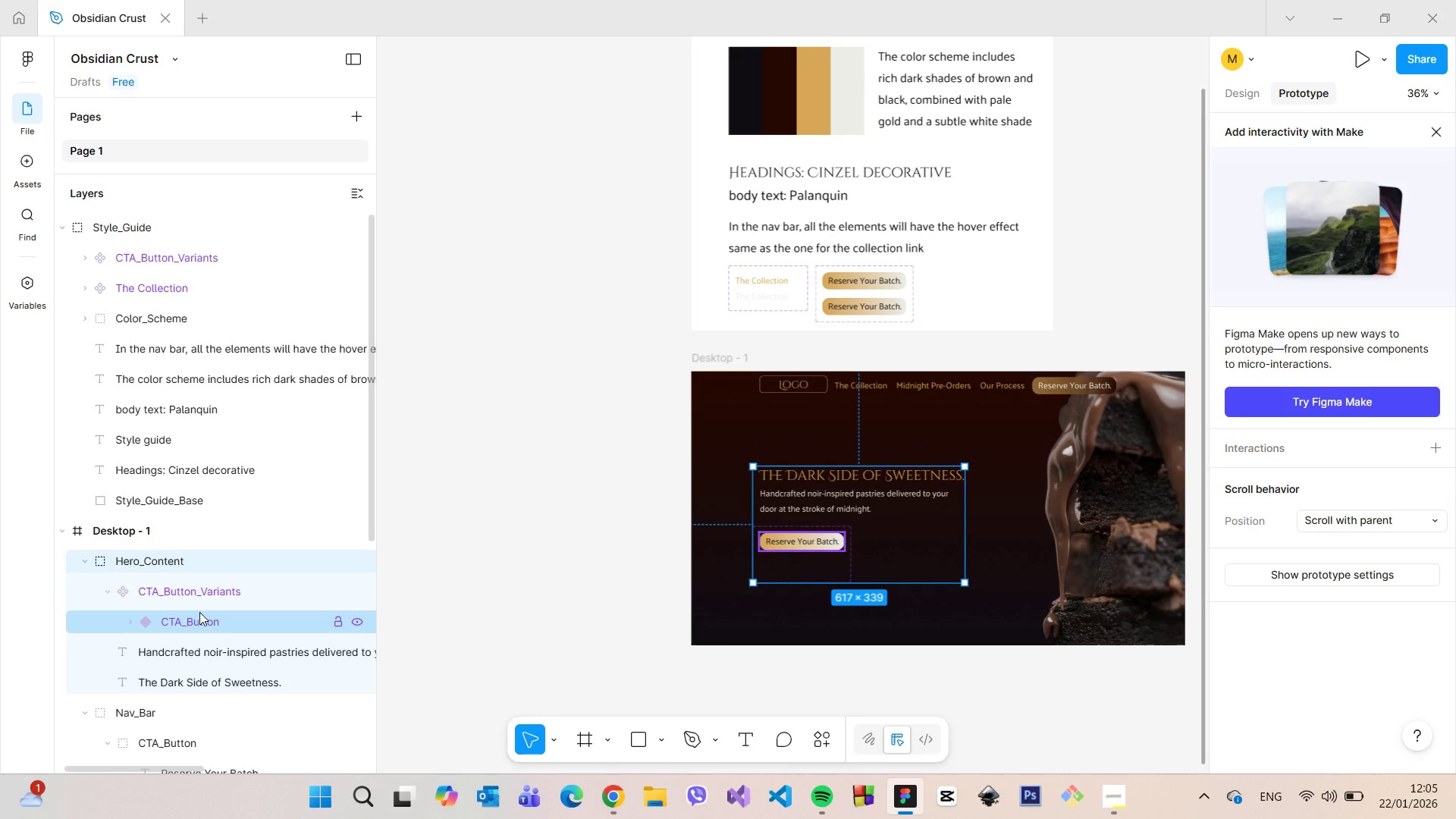 
left_click_drag(start_coordinate=[193, 613], to_coordinate=[149, 570])
 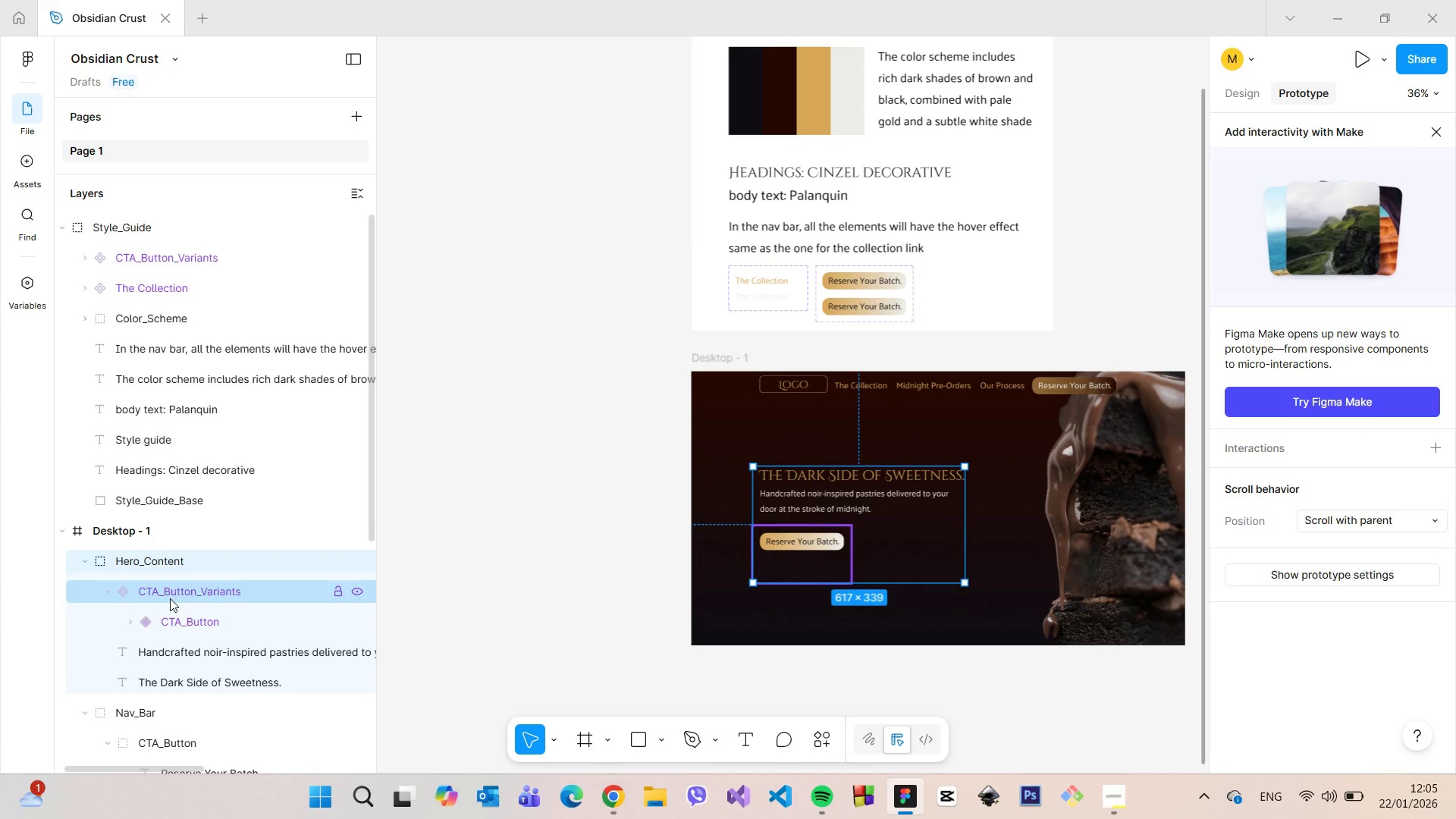 
left_click([171, 598])
 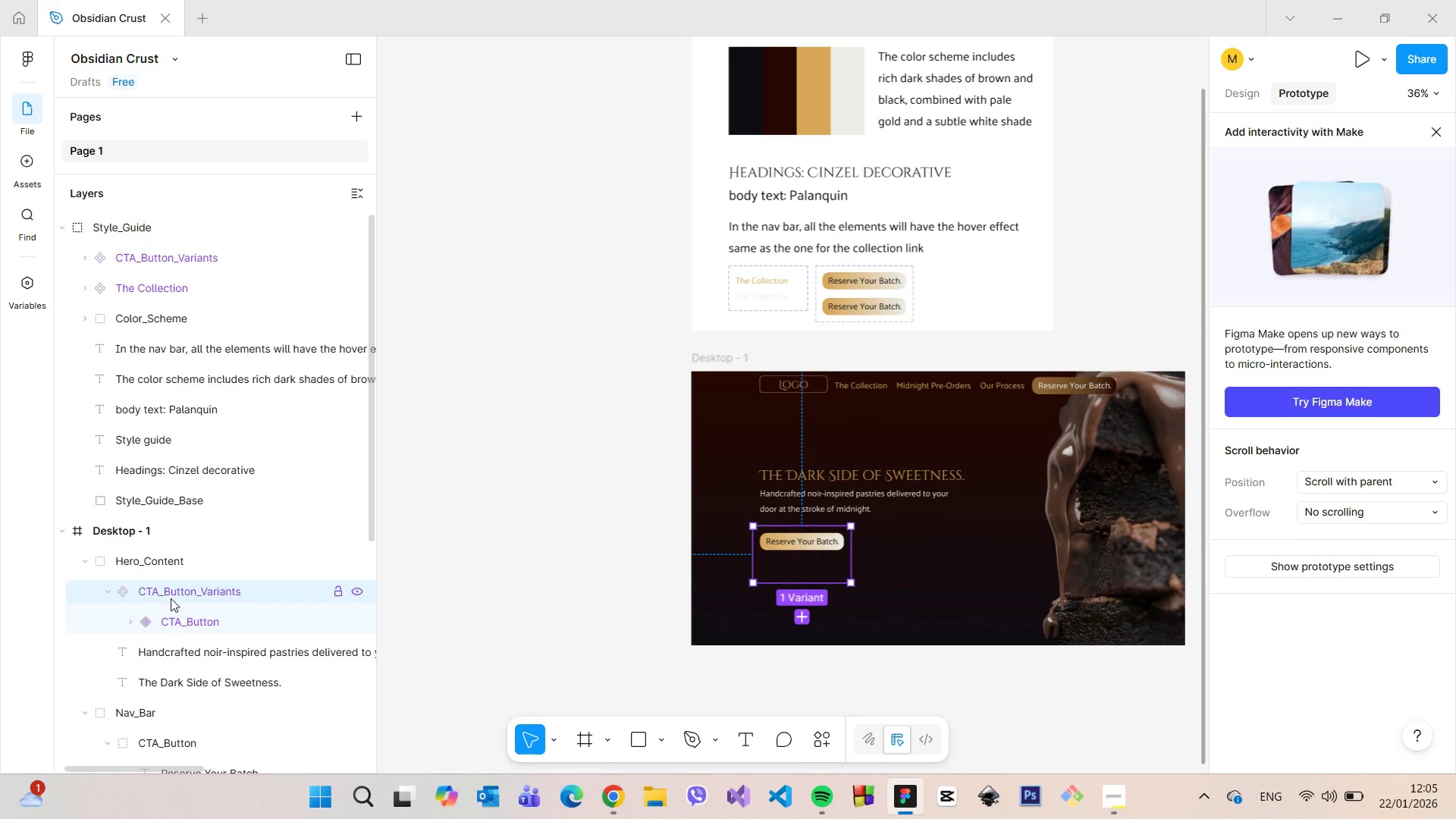 
left_click([158, 617])
 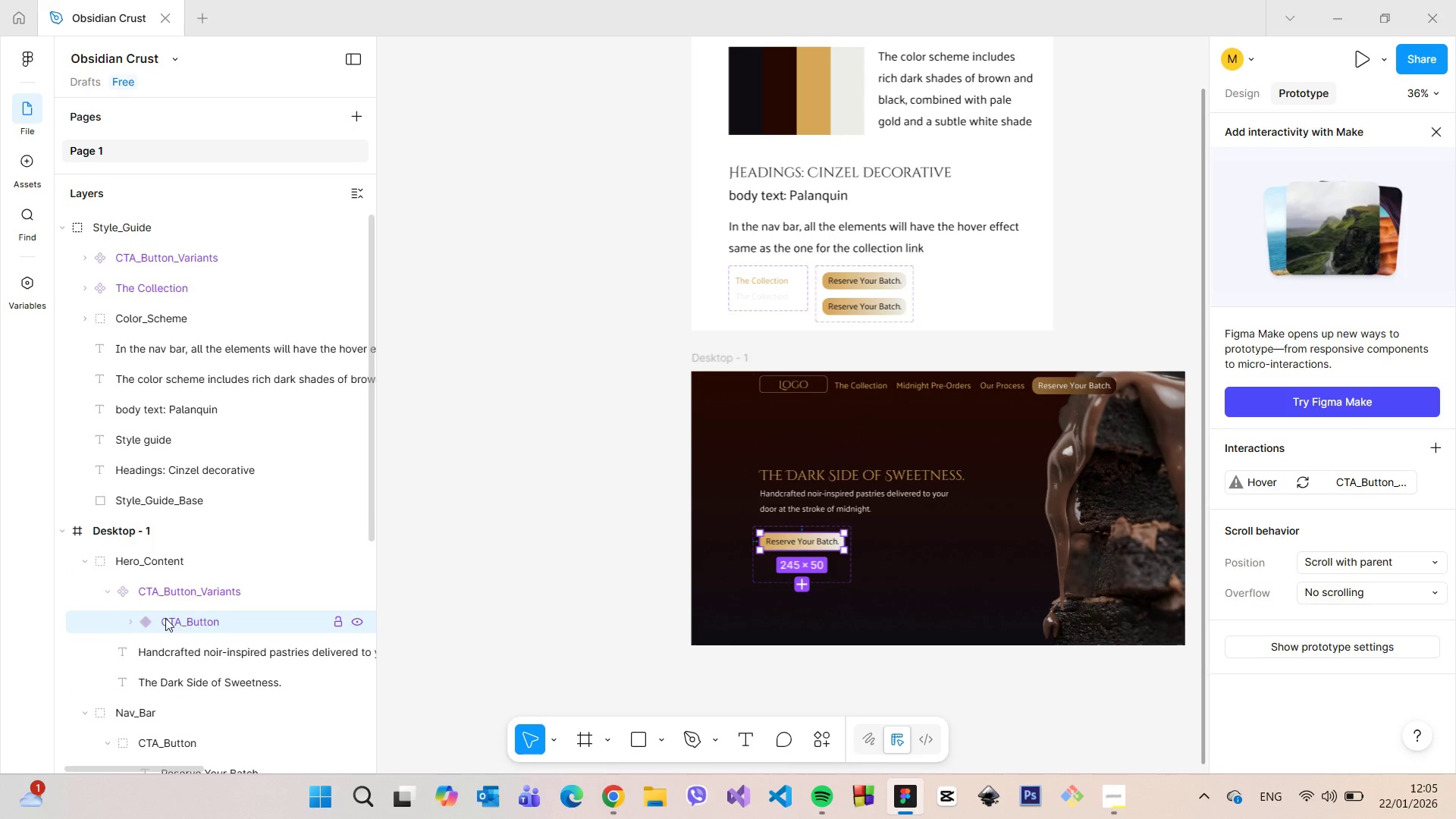 
left_click([192, 601])
 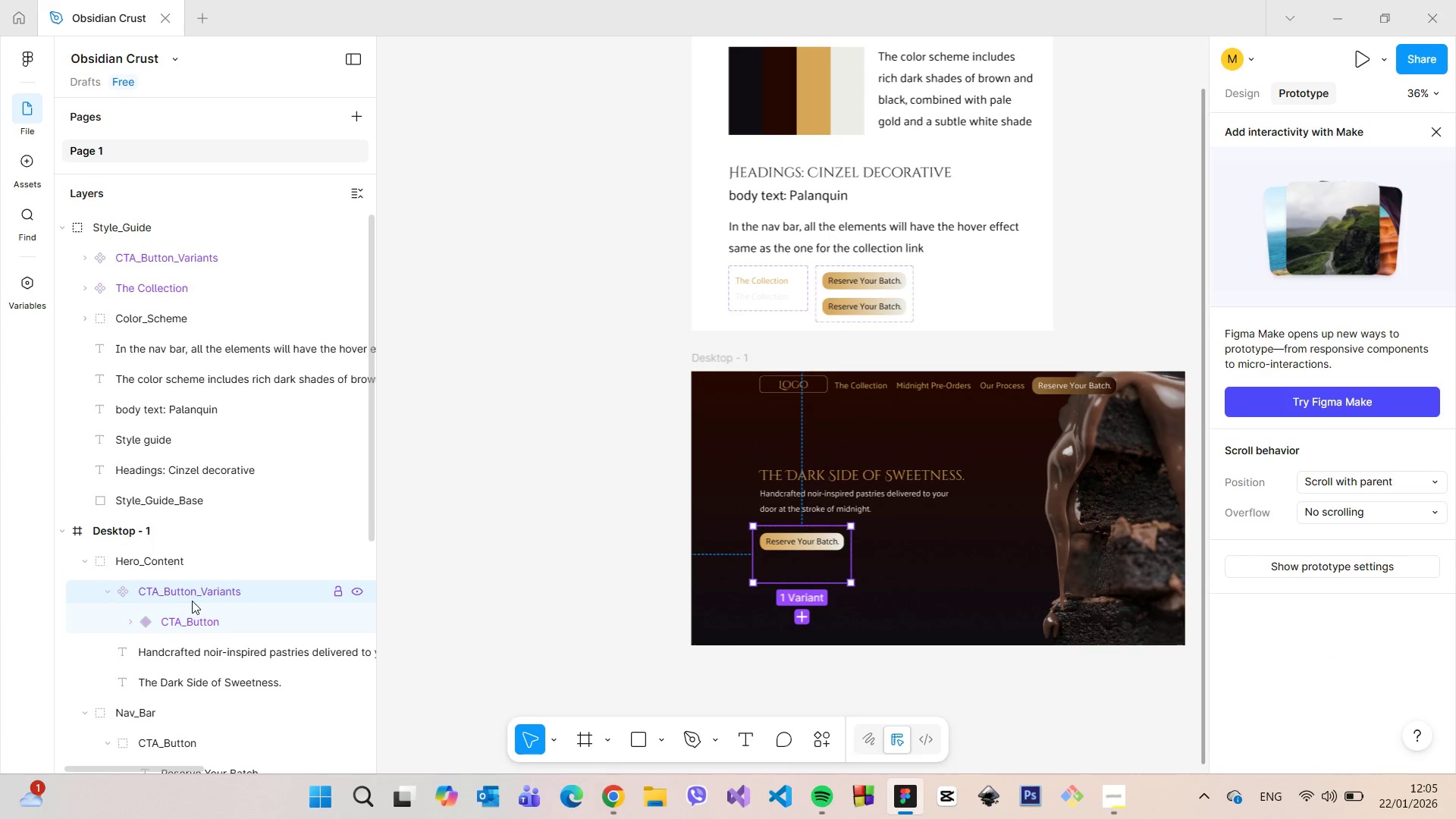 
key(Backspace)
 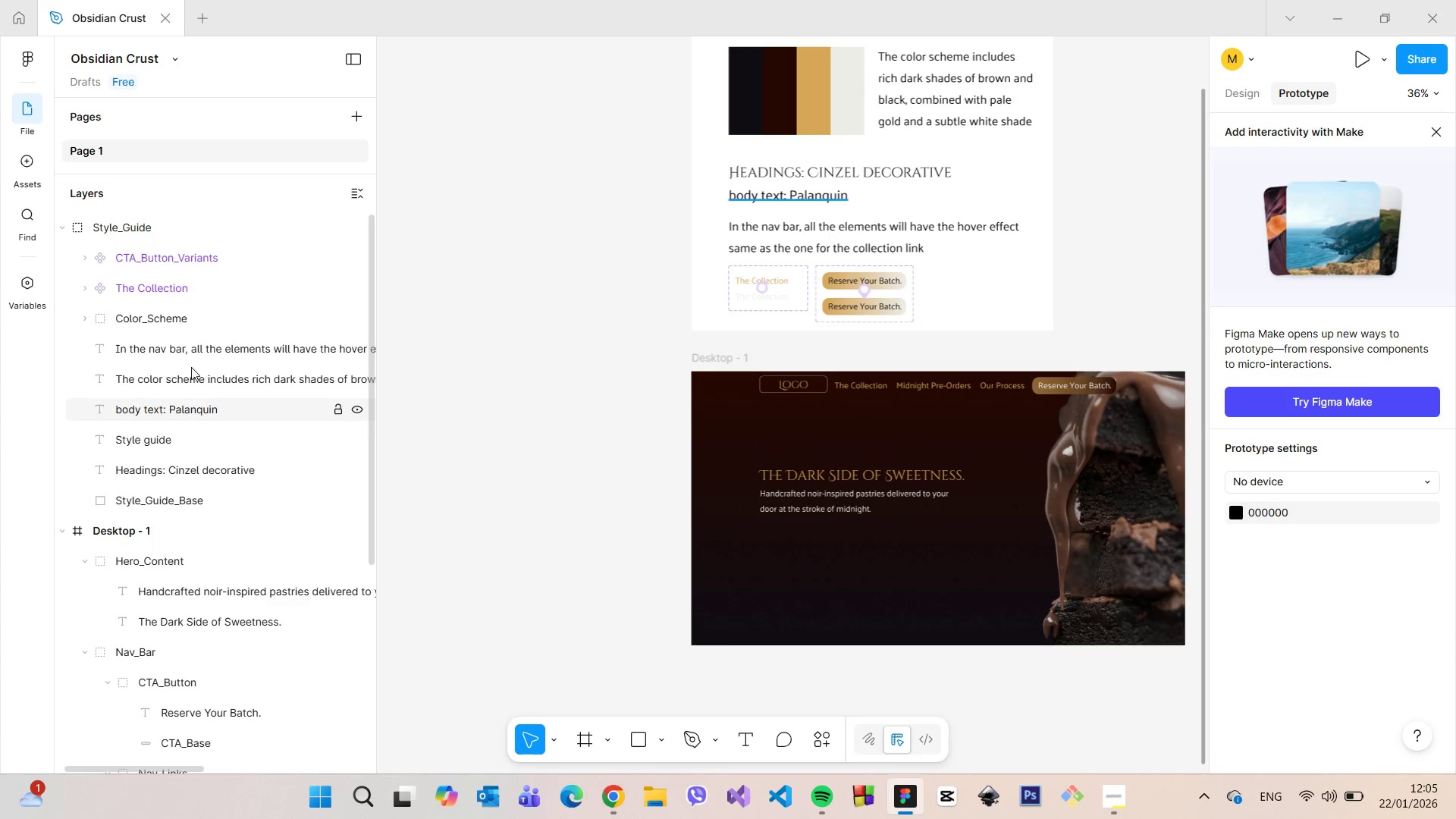 
left_click([86, 256])
 